 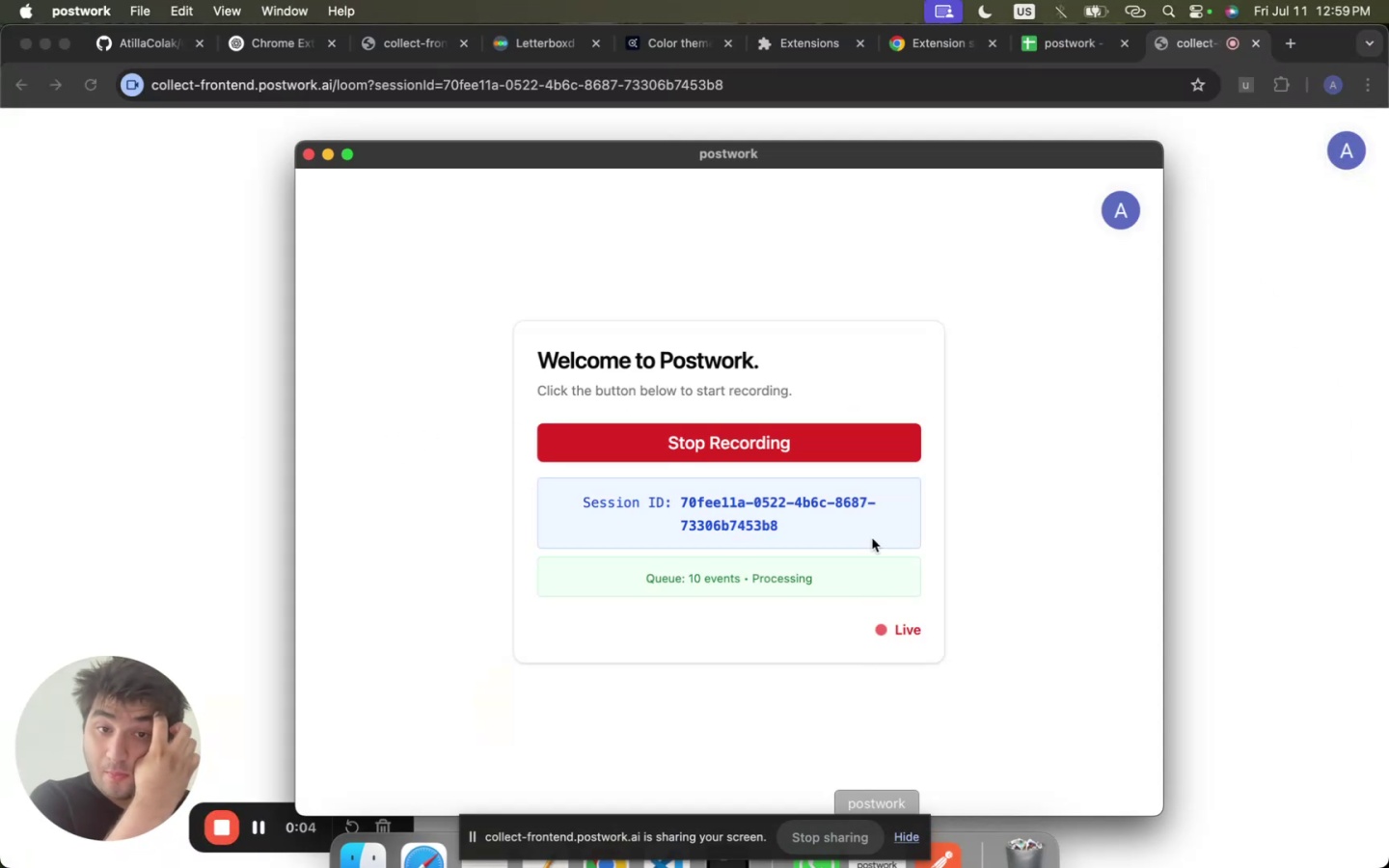 
double_click([957, 321])
 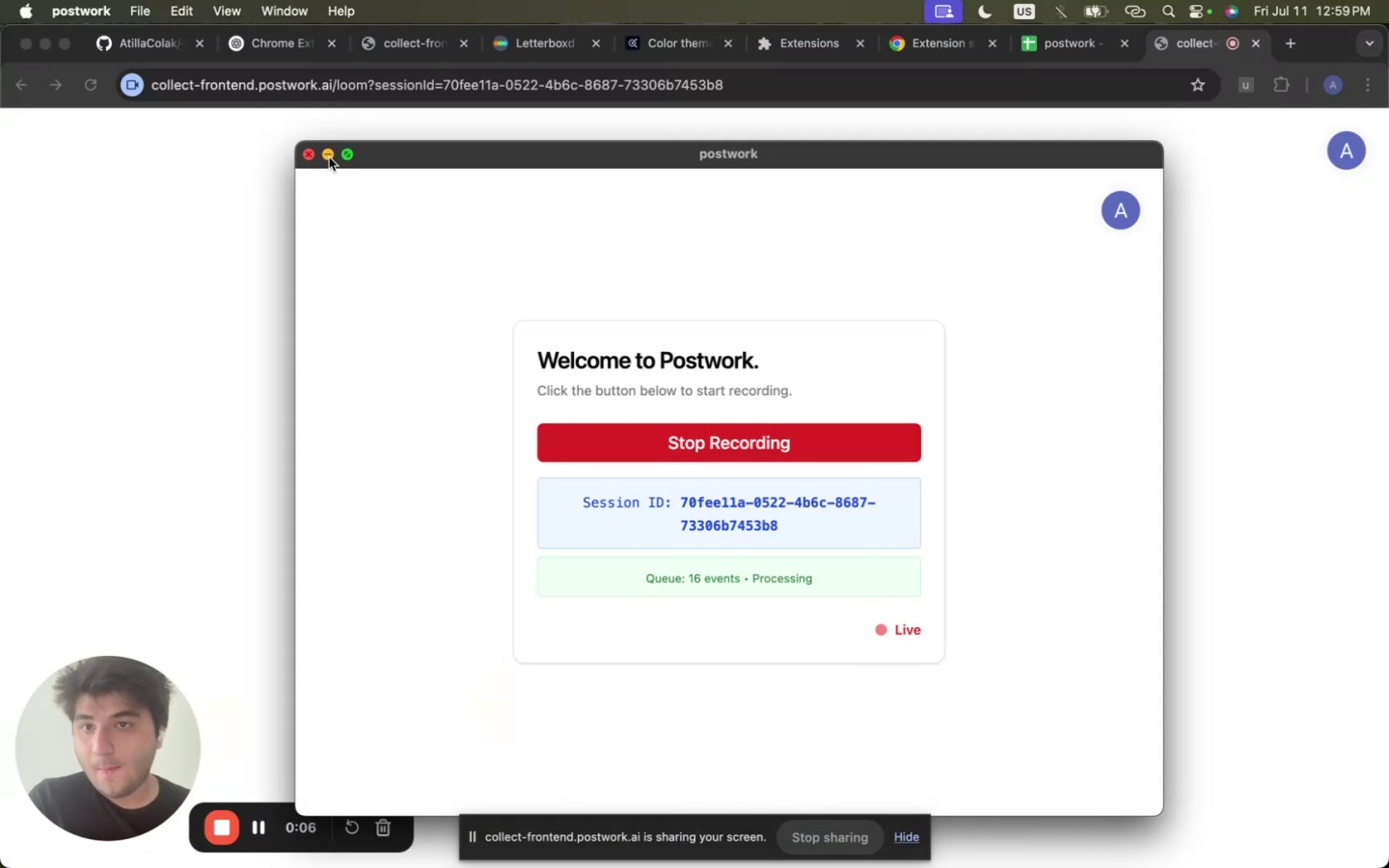 
left_click([325, 149])
 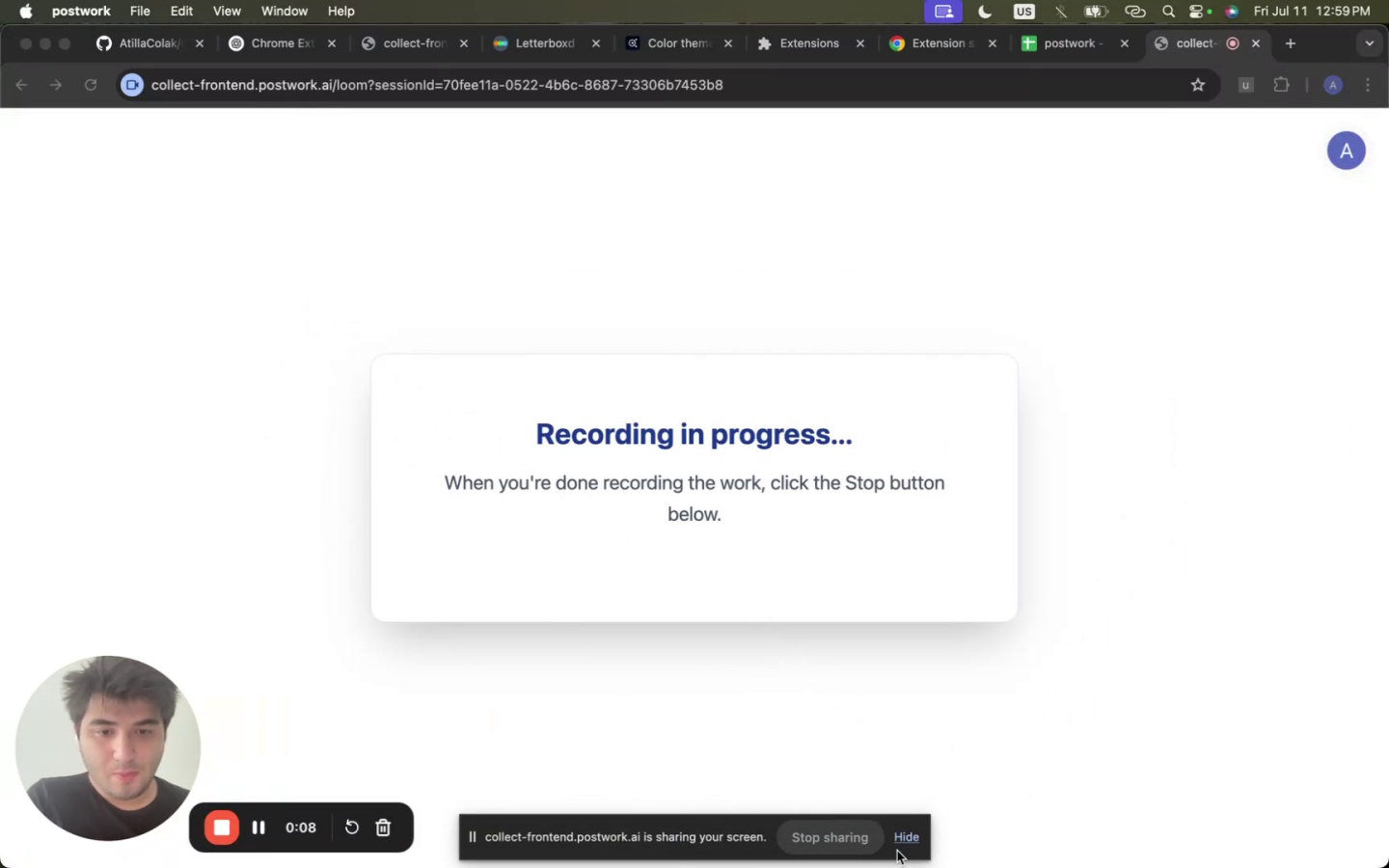 
left_click([911, 839])
 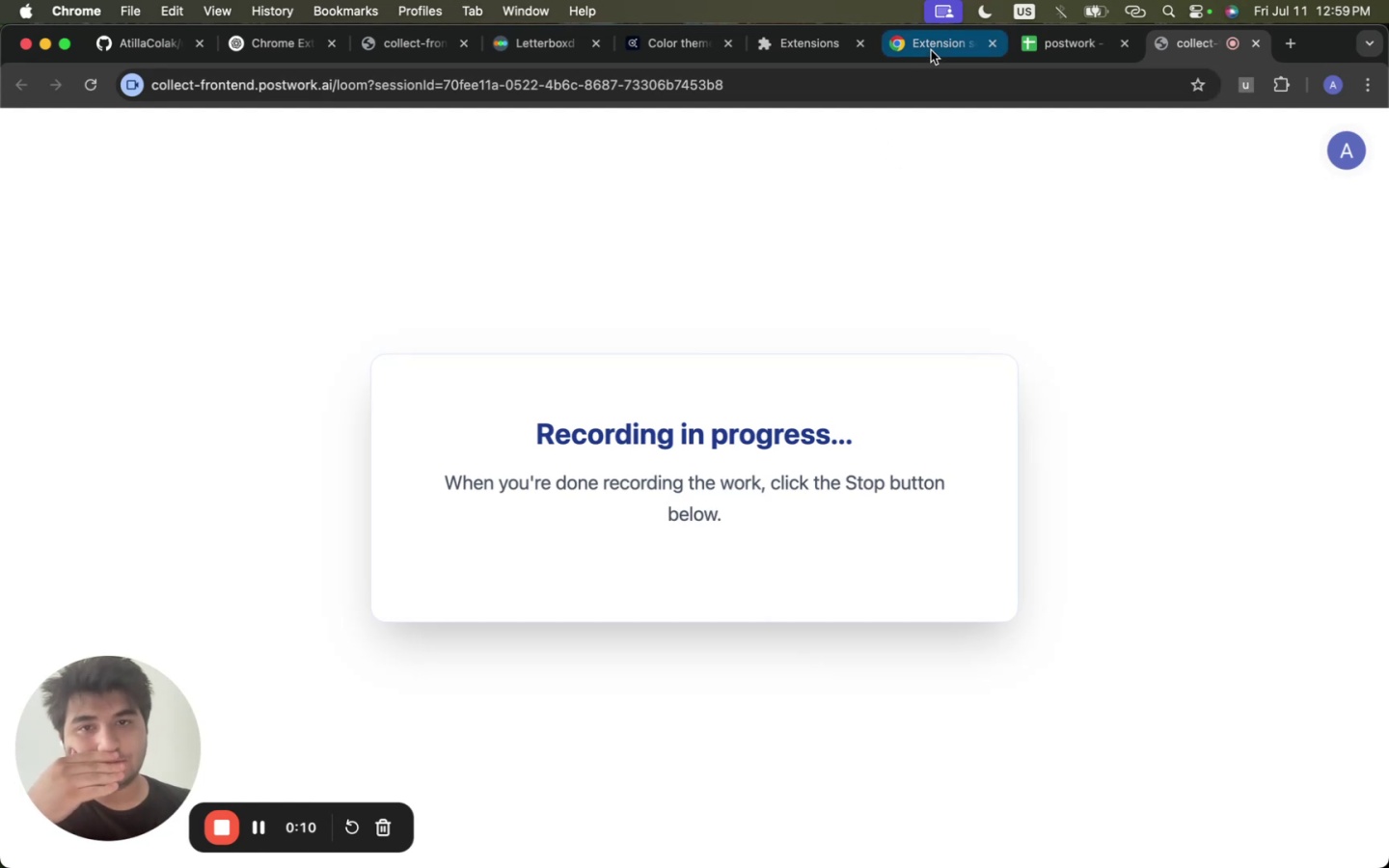 
left_click([1074, 53])
 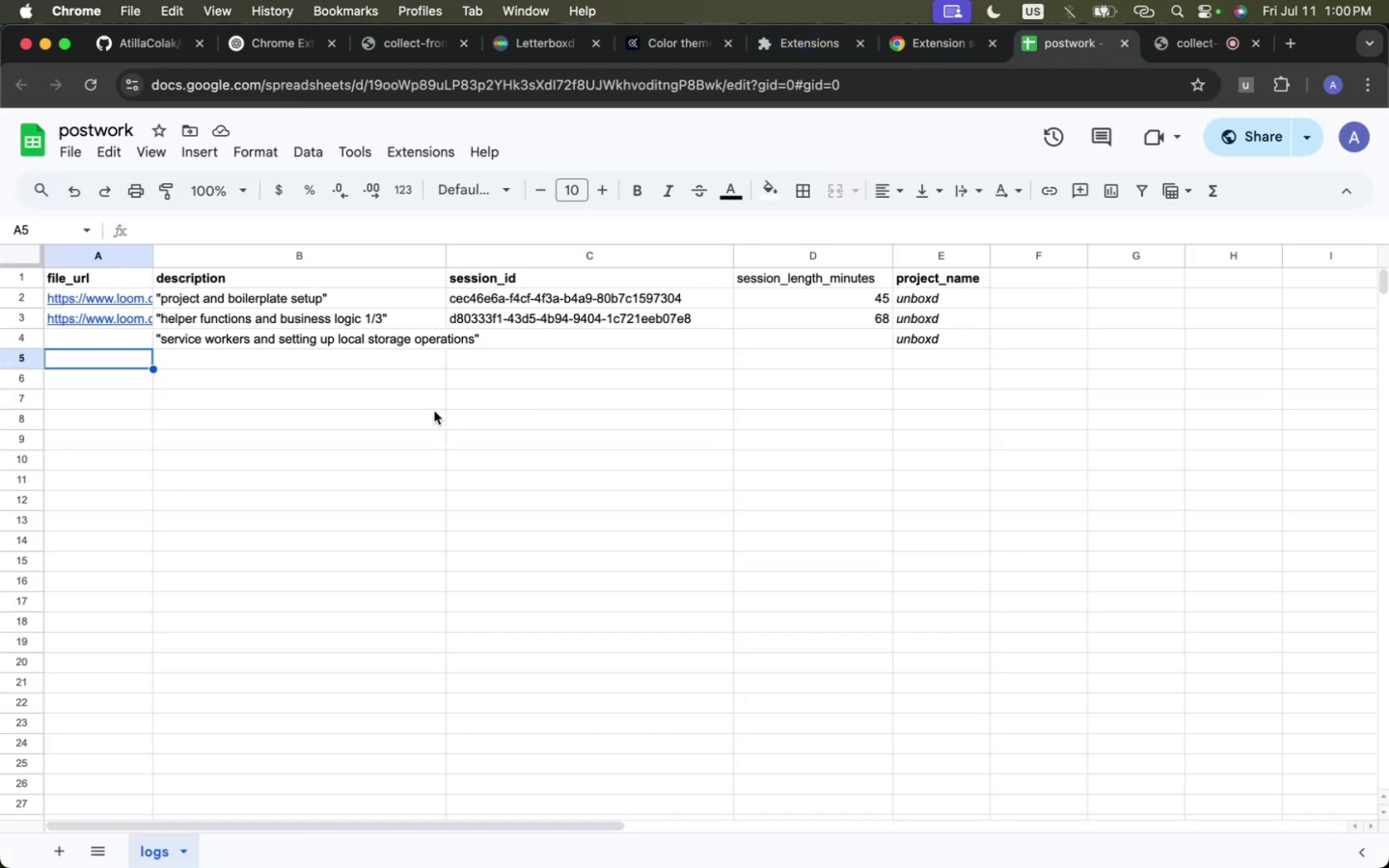 
key(ArrowRight)
 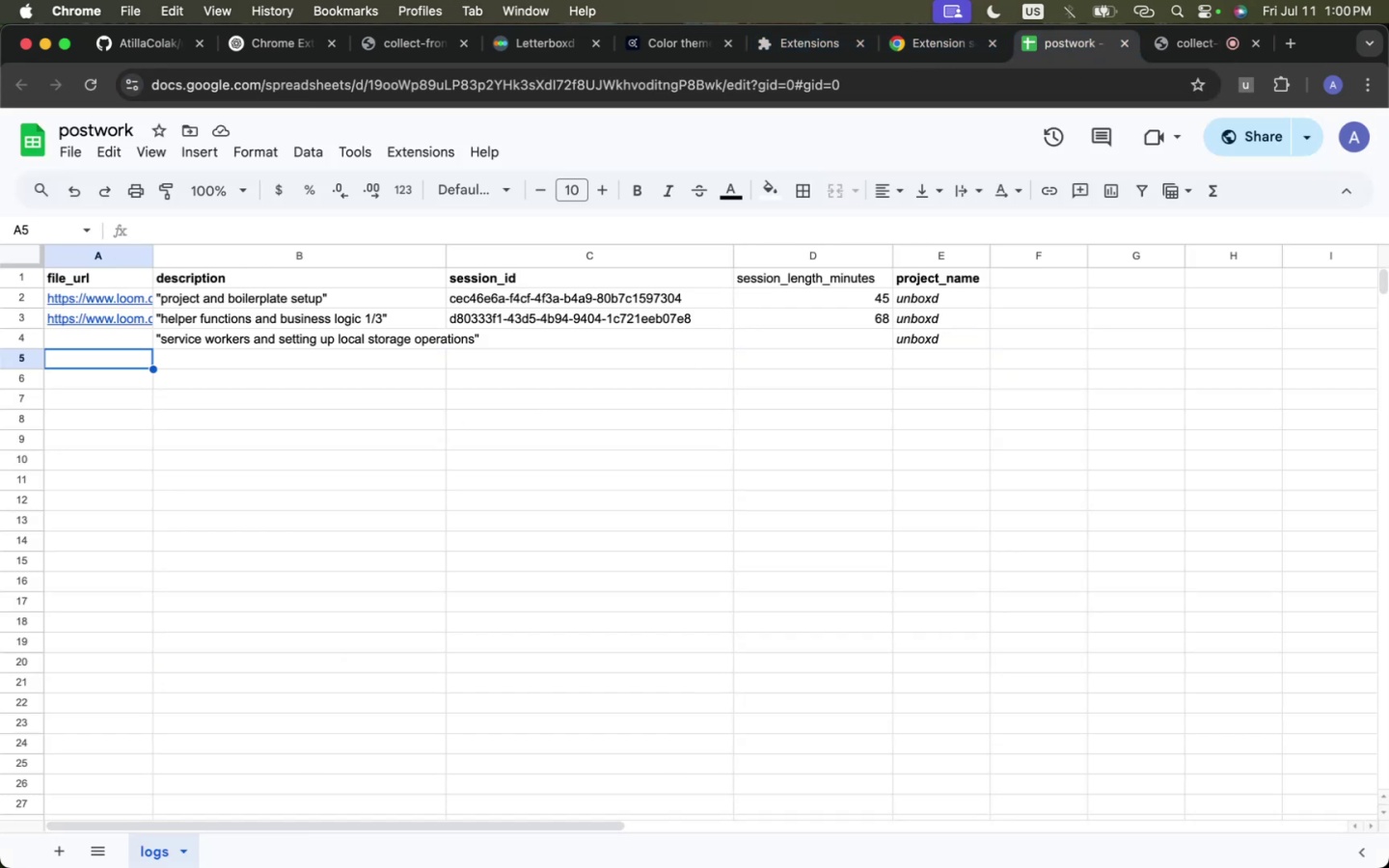 
key(ArrowUp)
 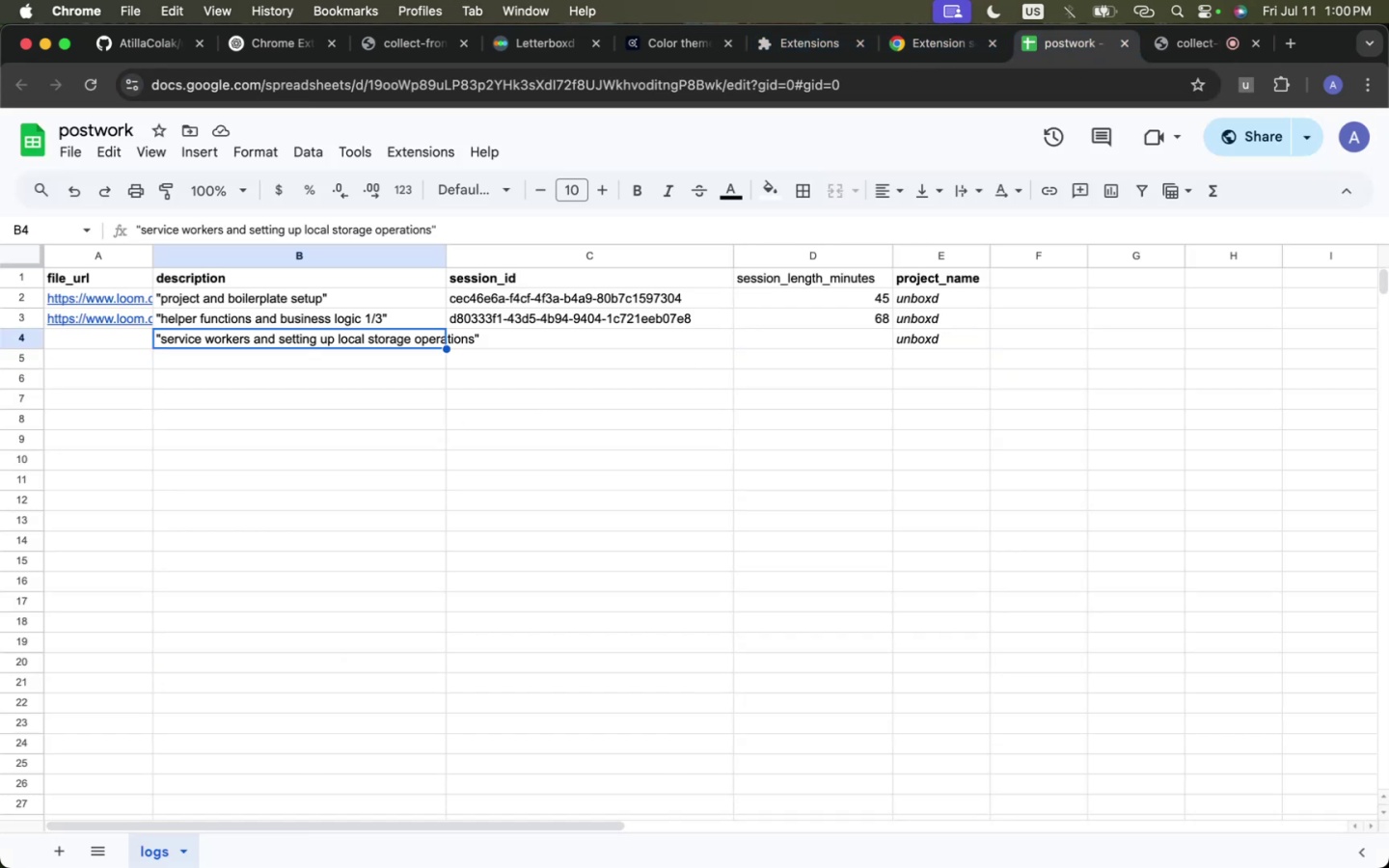 
hold_key(key=ShiftLeft, duration=0.76)
 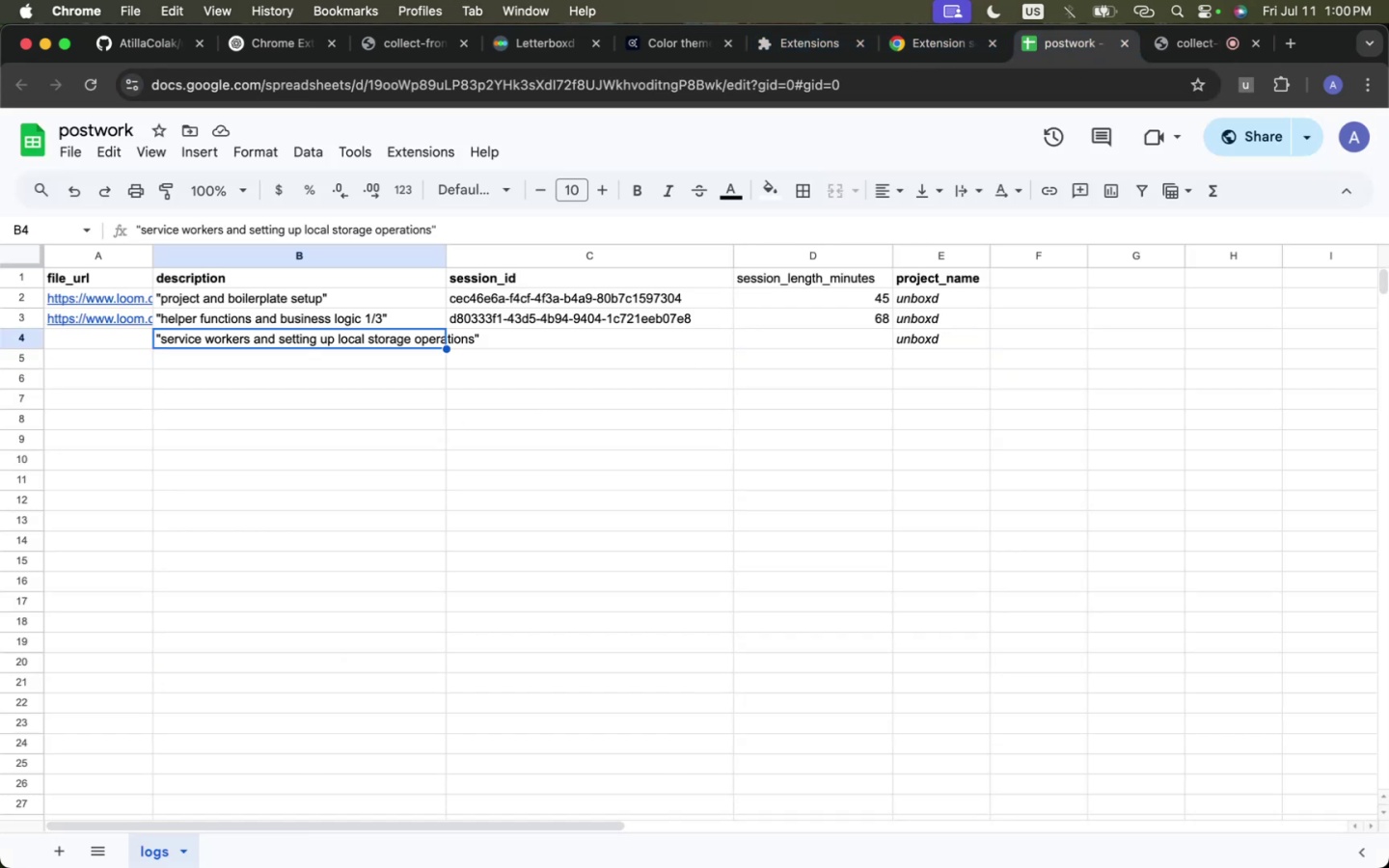 
key(ArrowRight)
 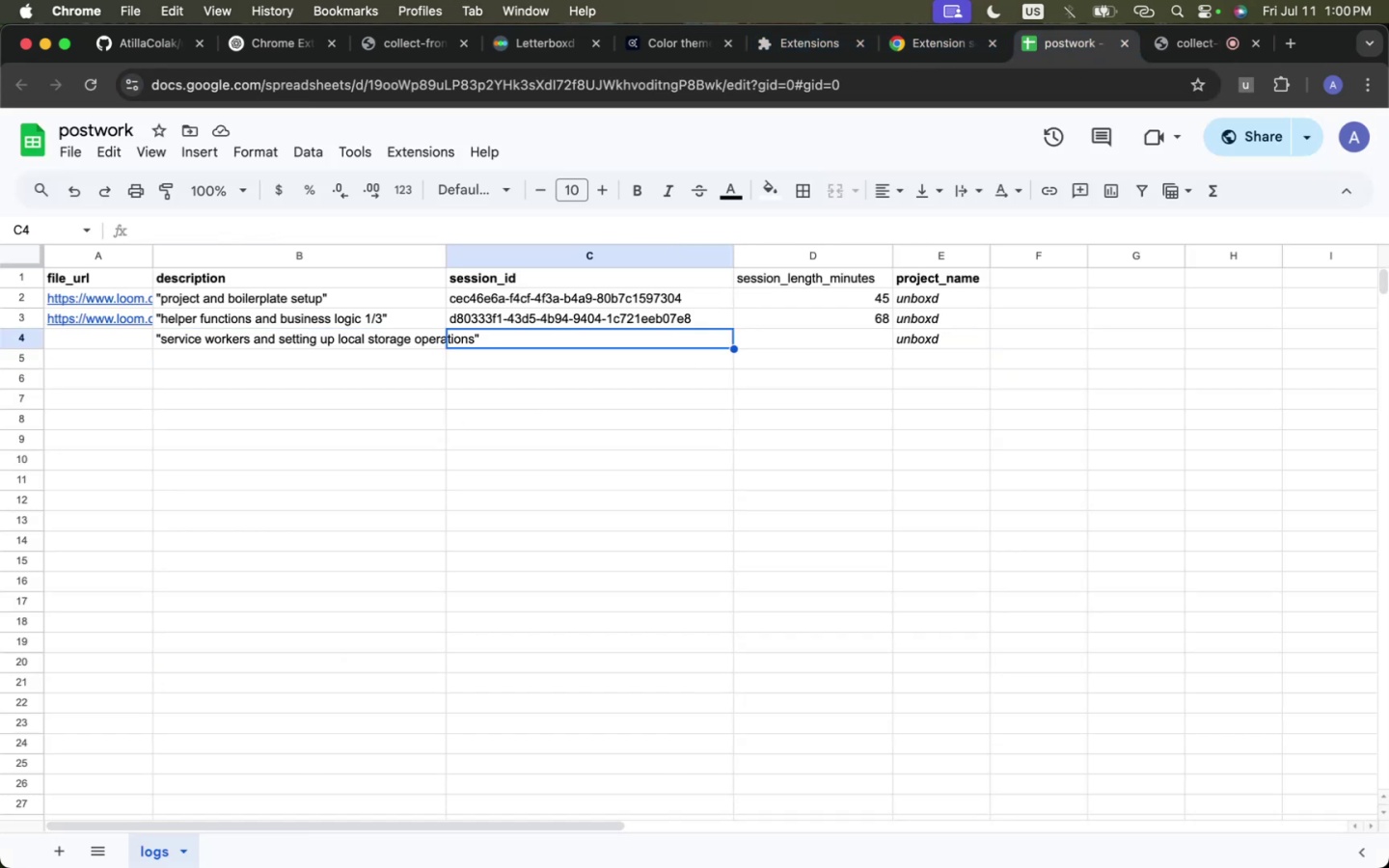 
key(ArrowDown)
 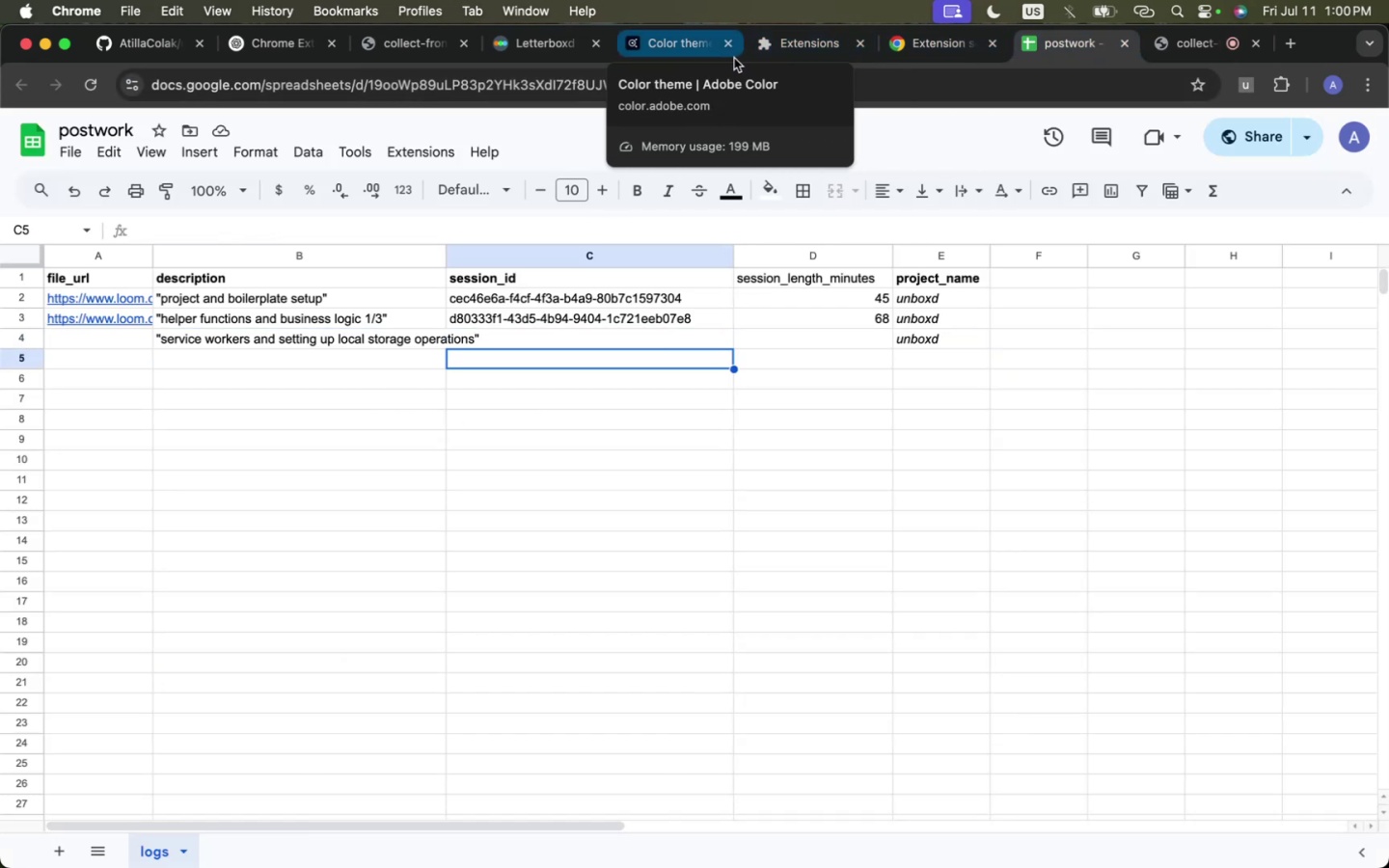 
left_click([912, 47])
 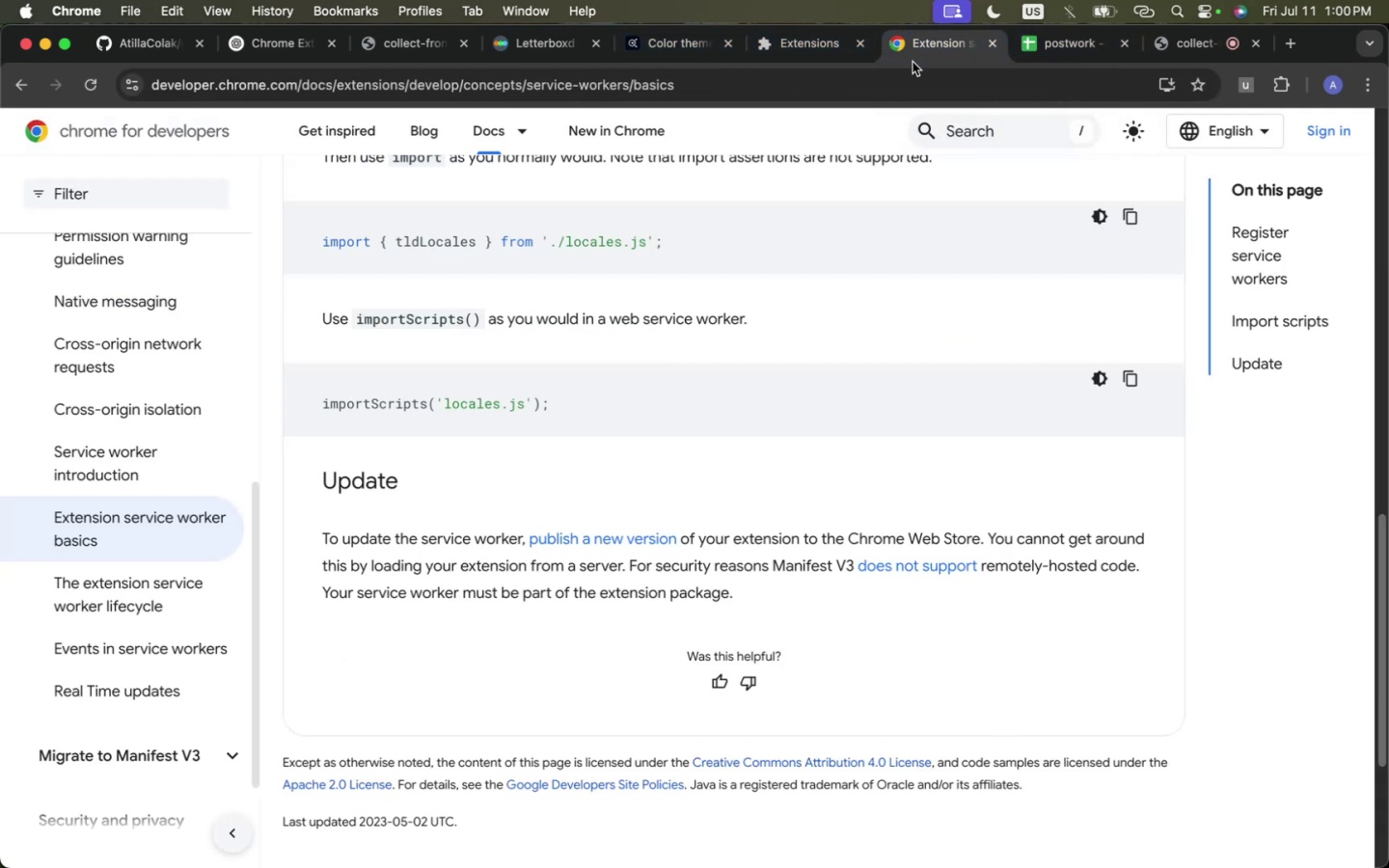 
scroll: coordinate [189, 540], scroll_direction: up, amount: 59.0
 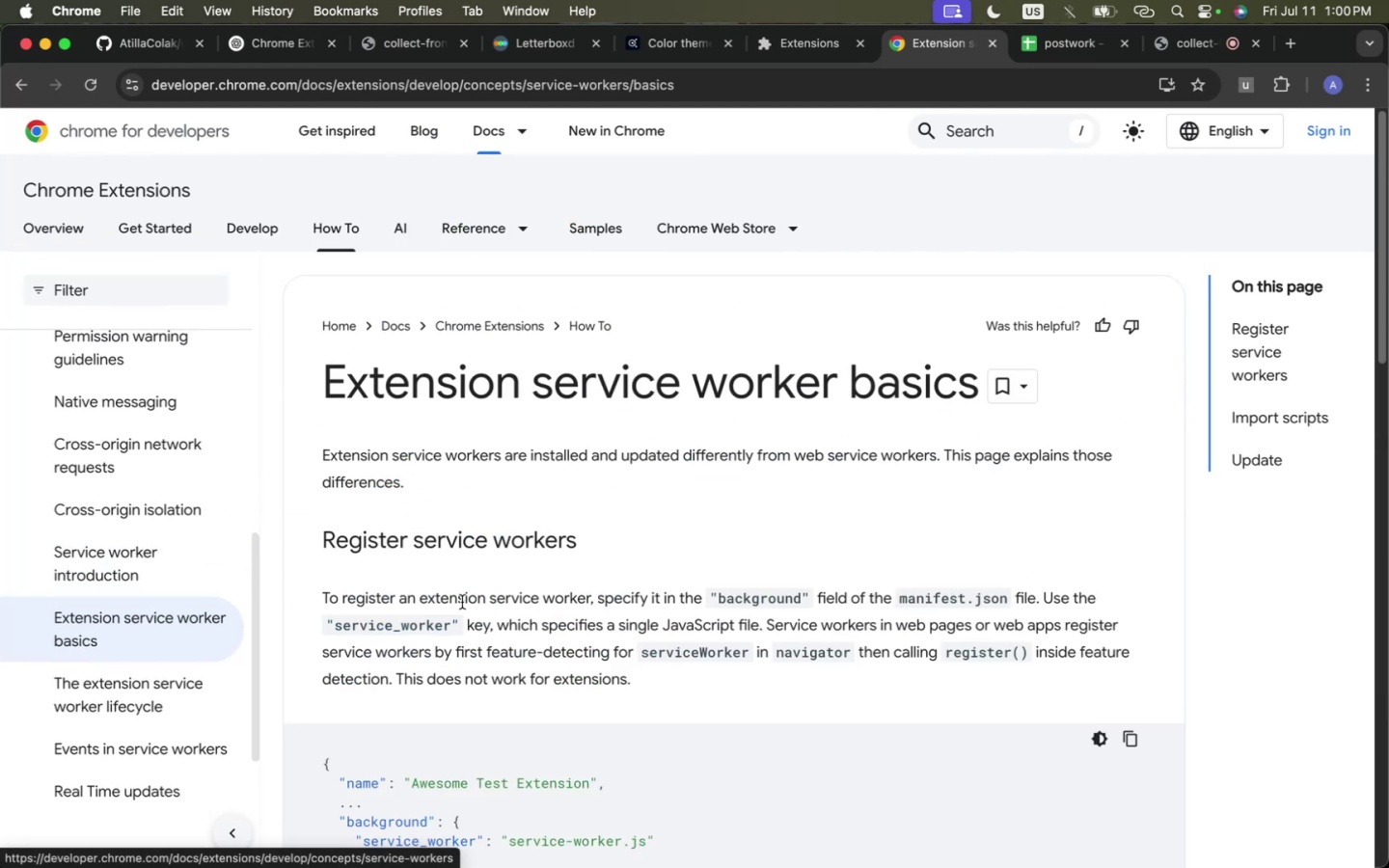 
scroll: coordinate [809, 469], scroll_direction: down, amount: 10.0
 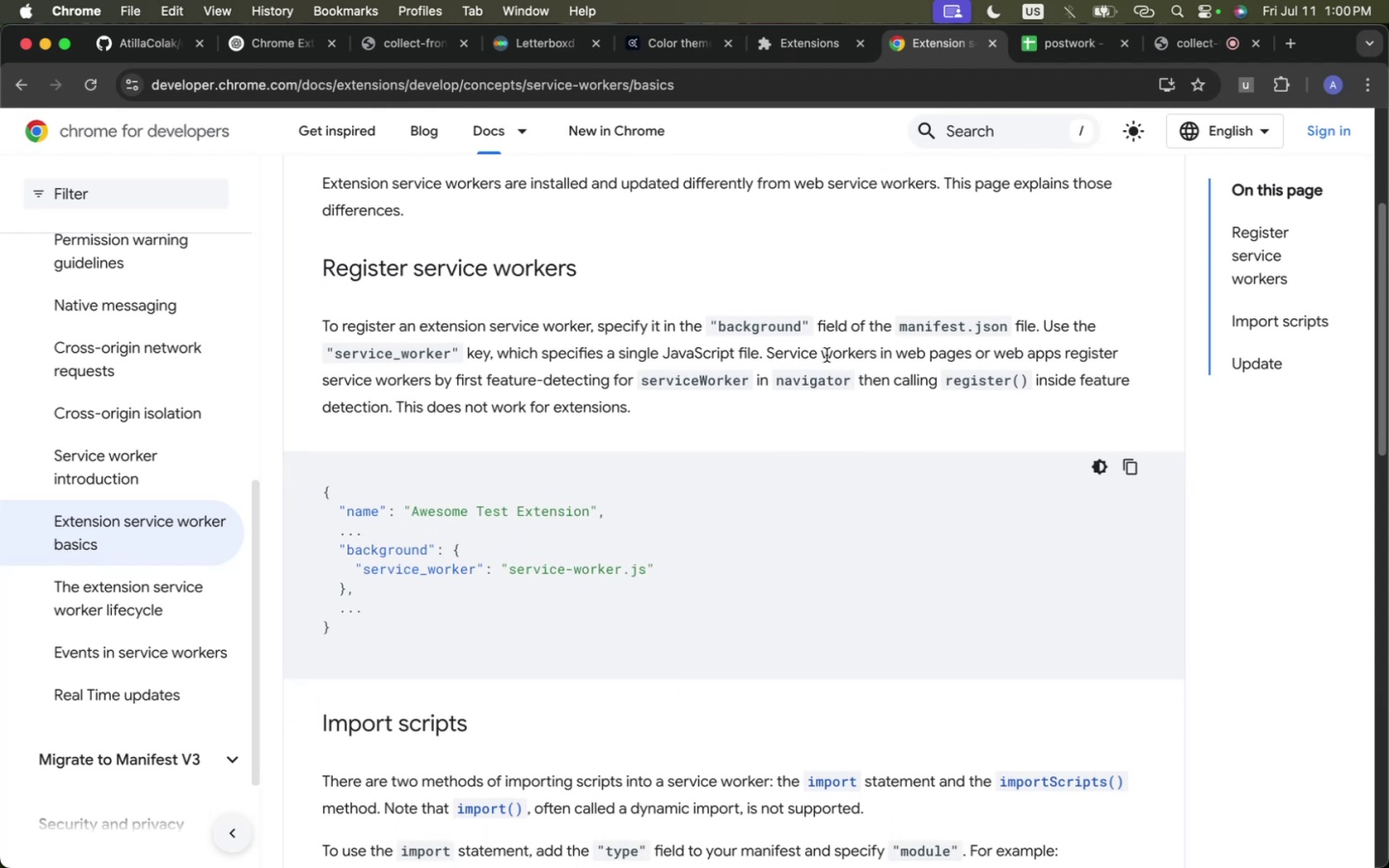 
left_click_drag(start_coordinate=[757, 357], to_coordinate=[1004, 365])
 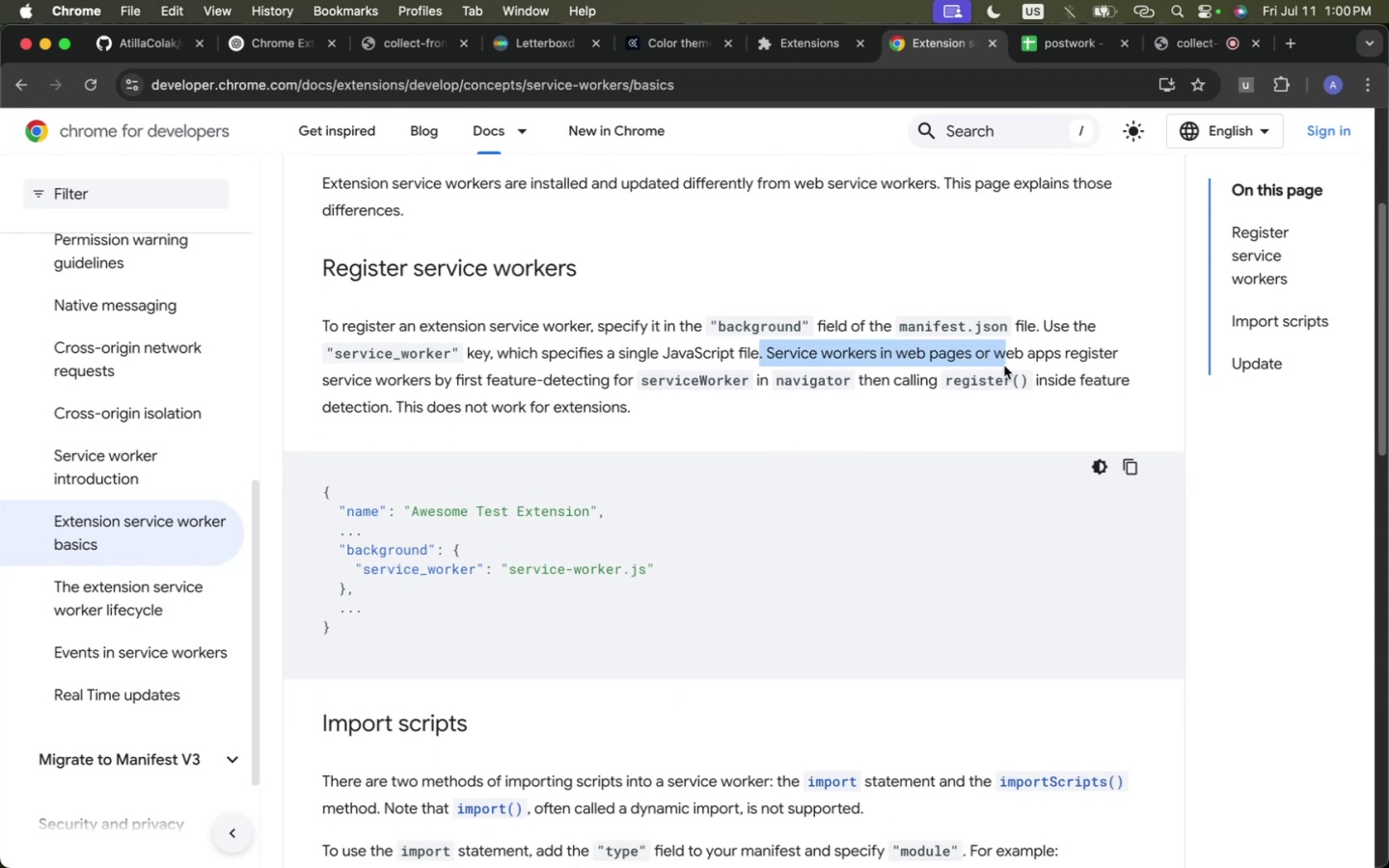 
double_click([1004, 366])
 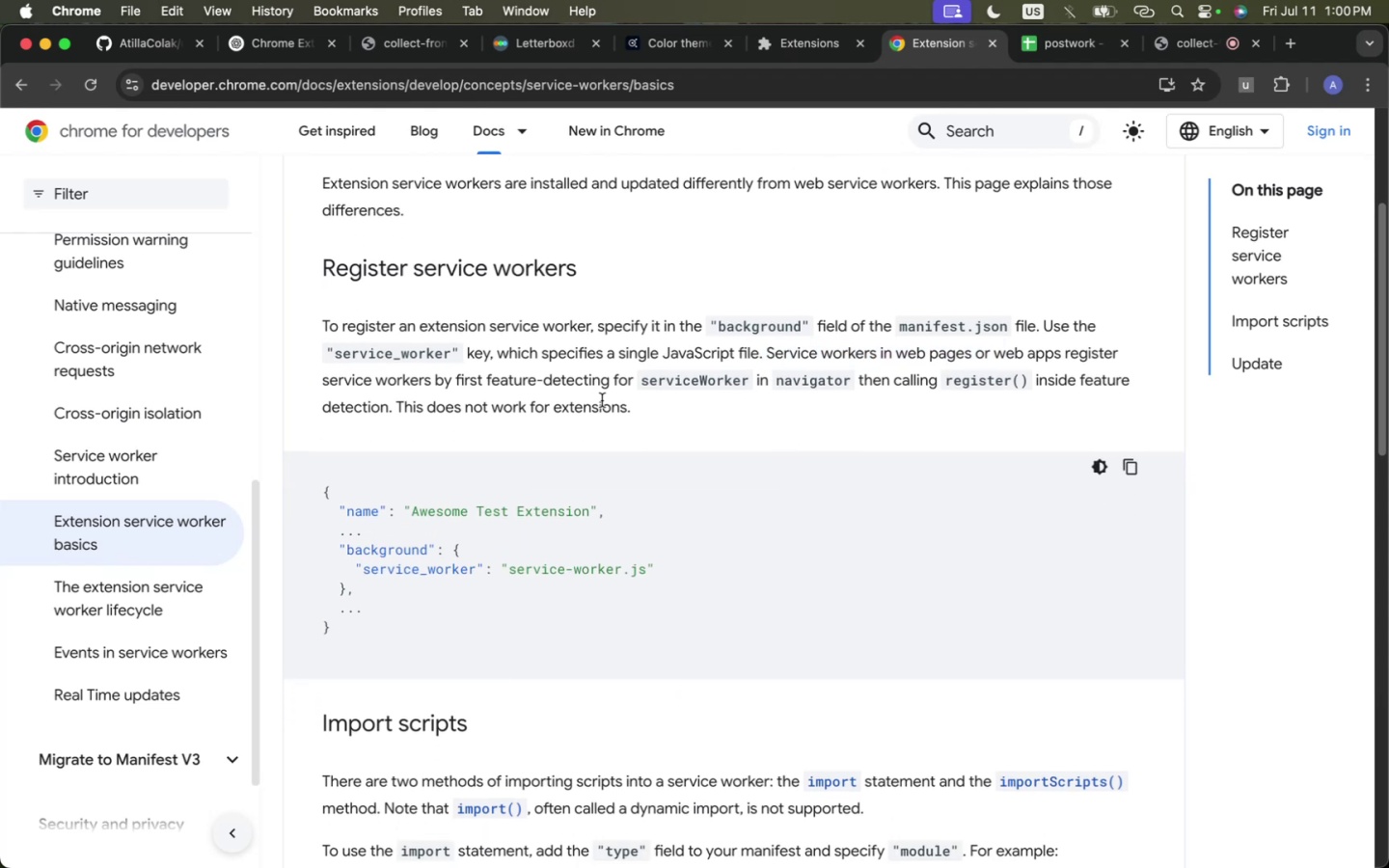 
scroll: coordinate [611, 433], scroll_direction: down, amount: 2.0
 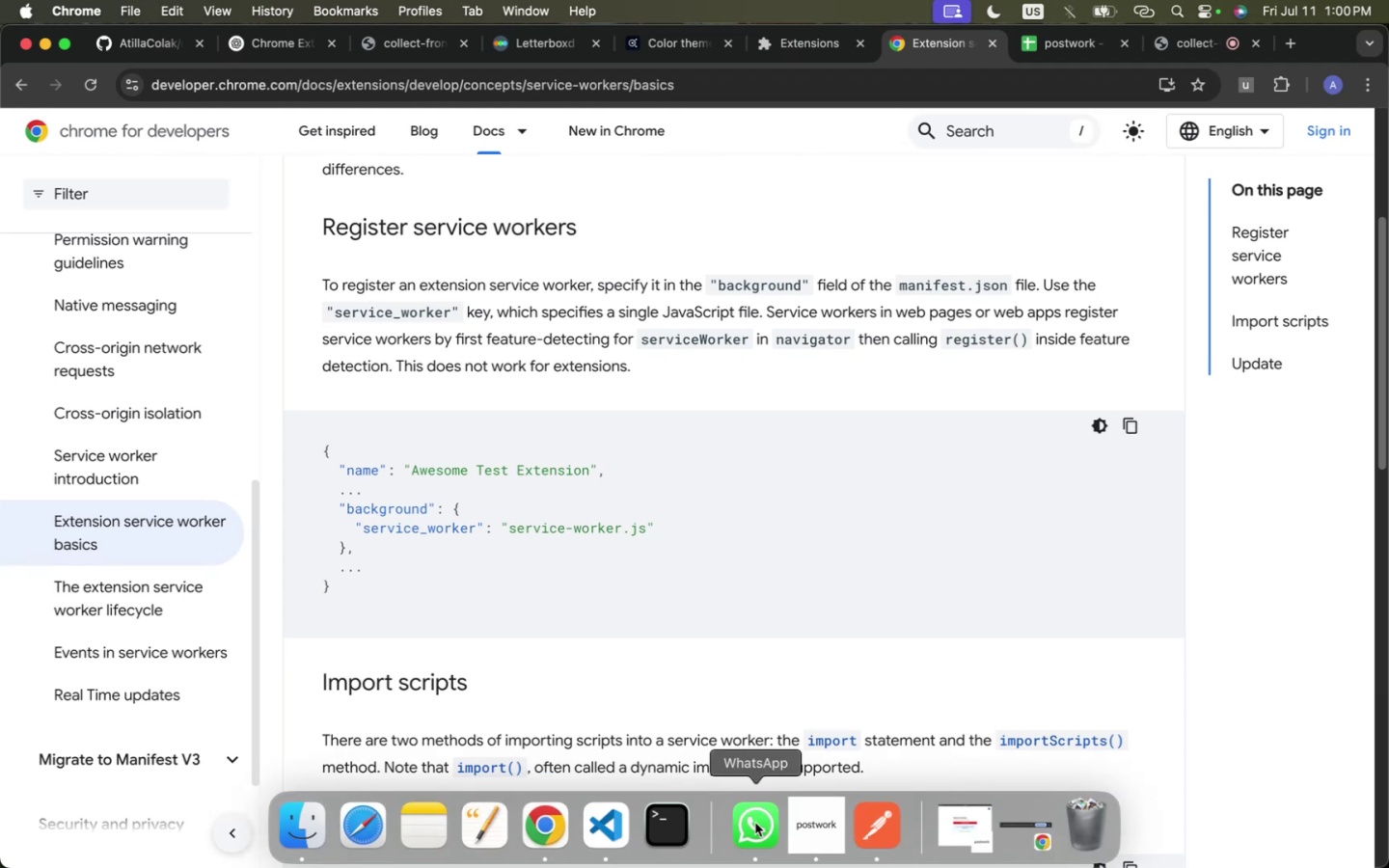 
left_click([607, 840])
 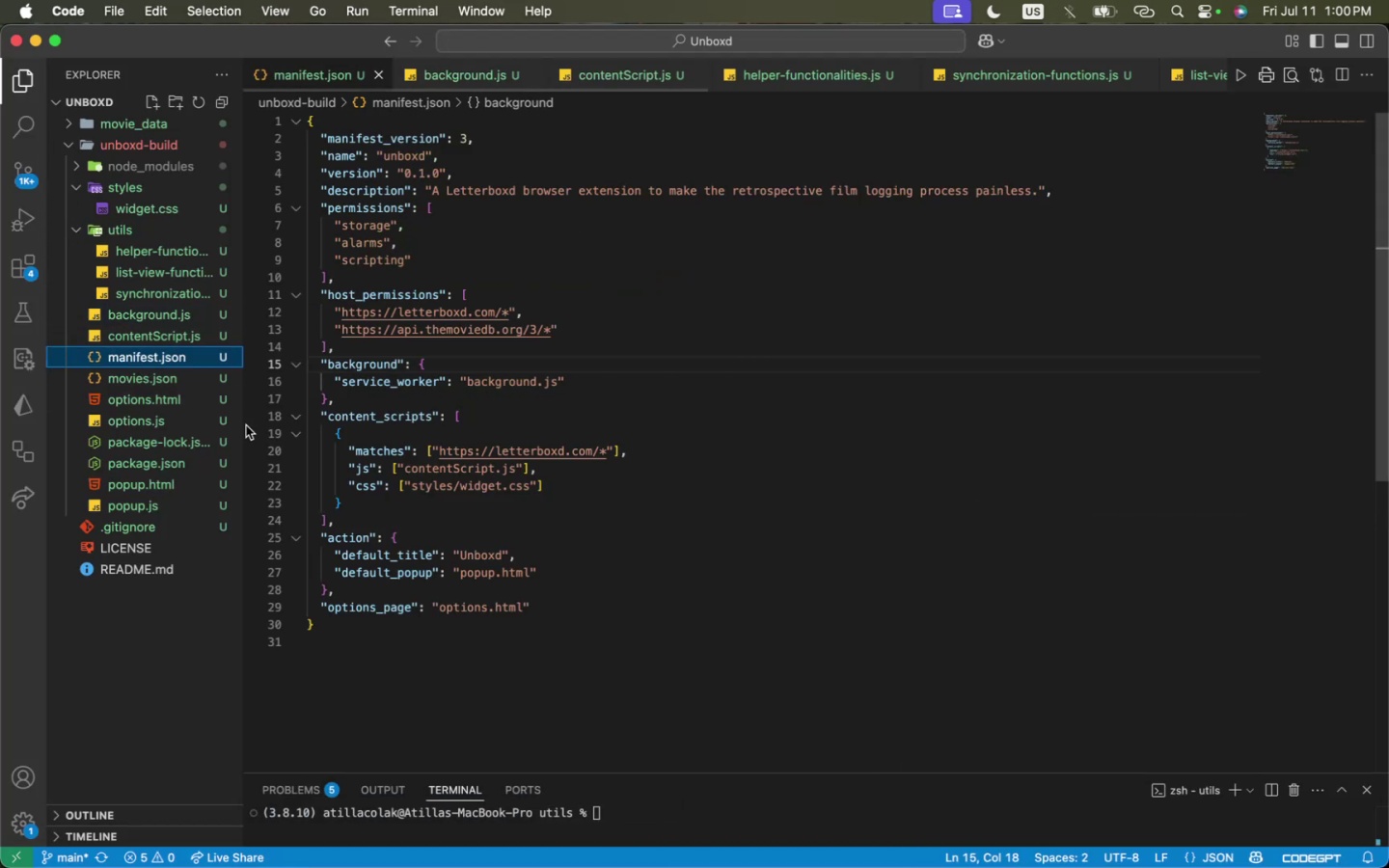 
hold_key(key=CommandLeft, duration=2.41)
 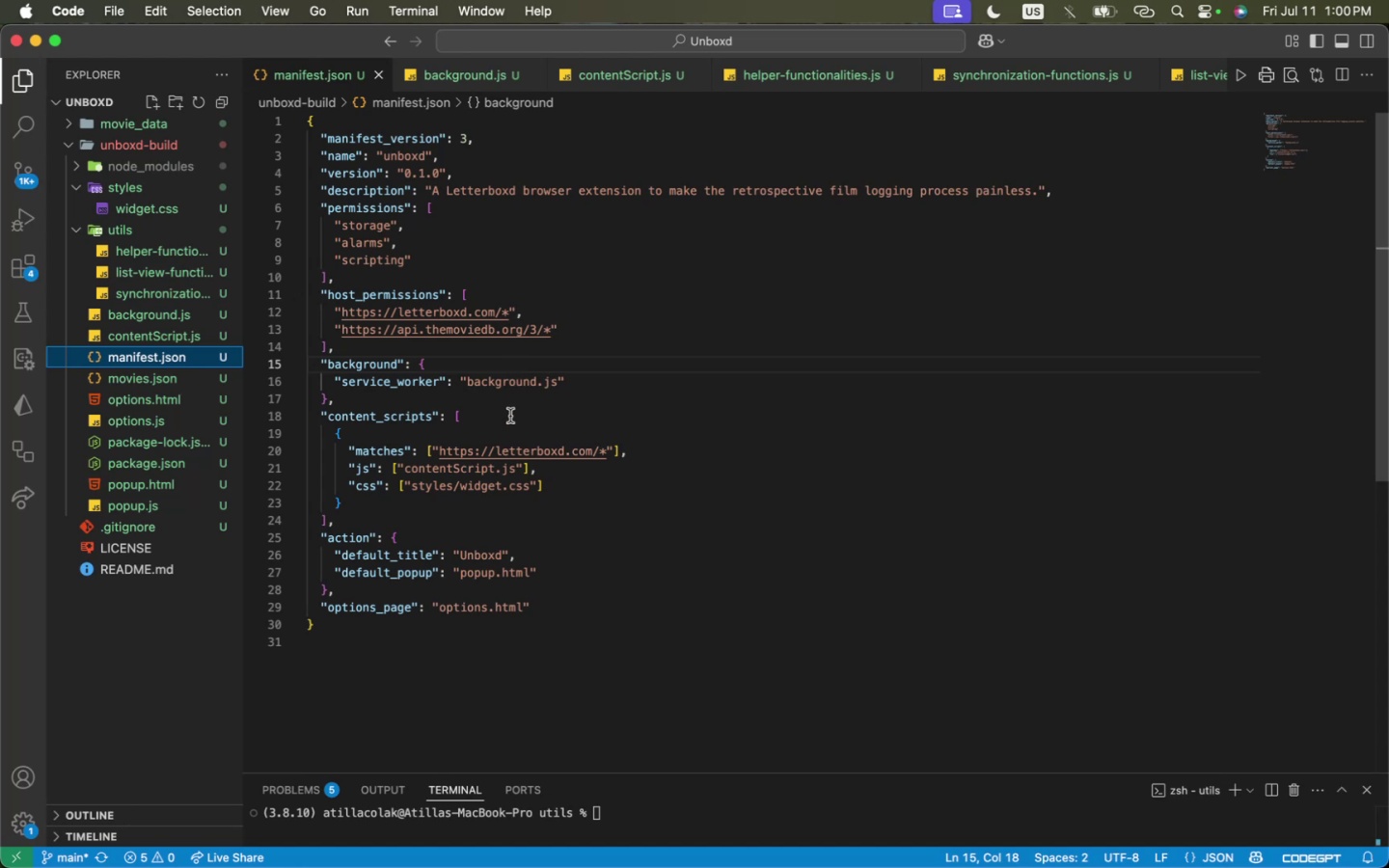 
hold_key(key=CommandLeft, duration=0.83)
 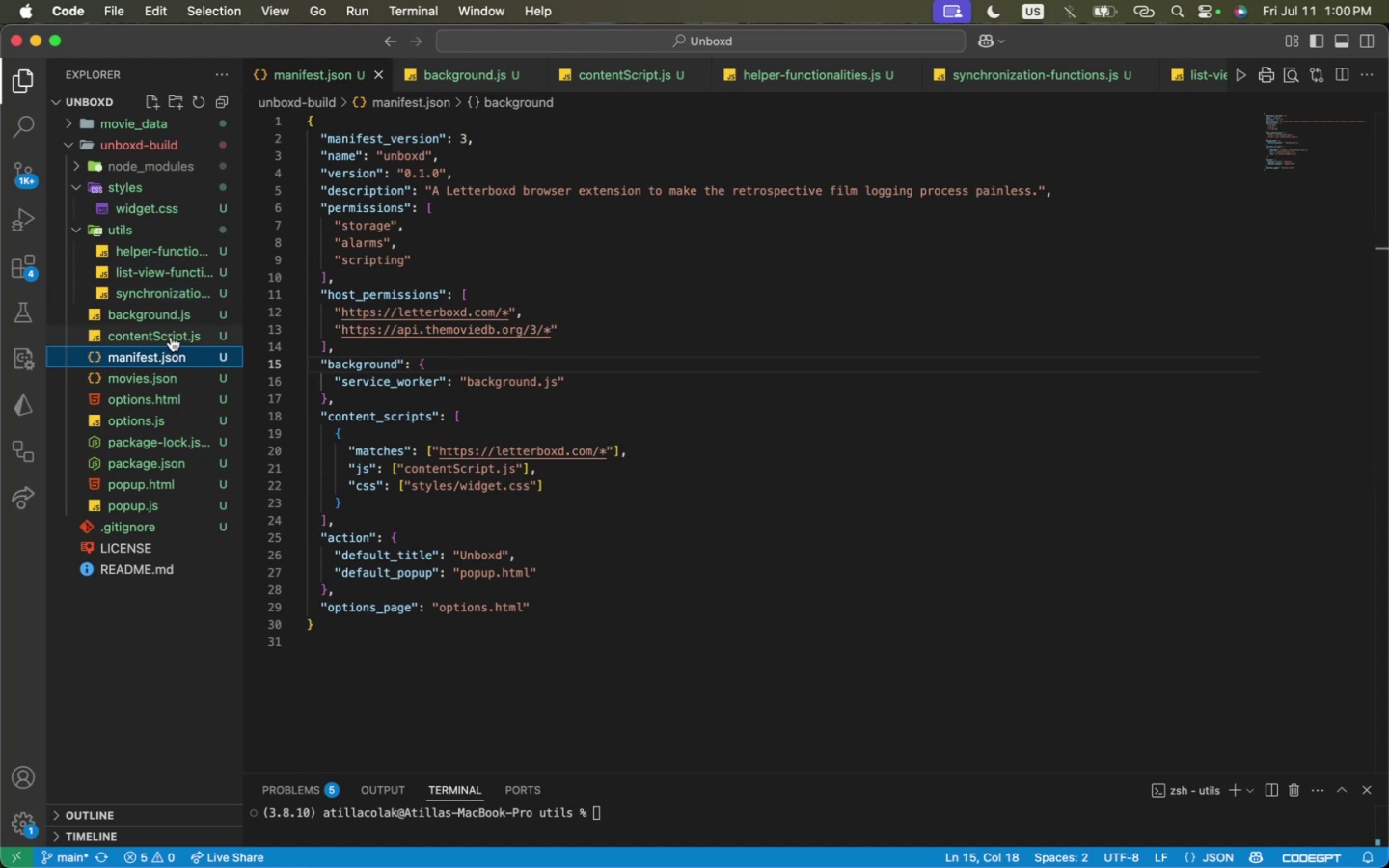 
left_click([163, 308])
 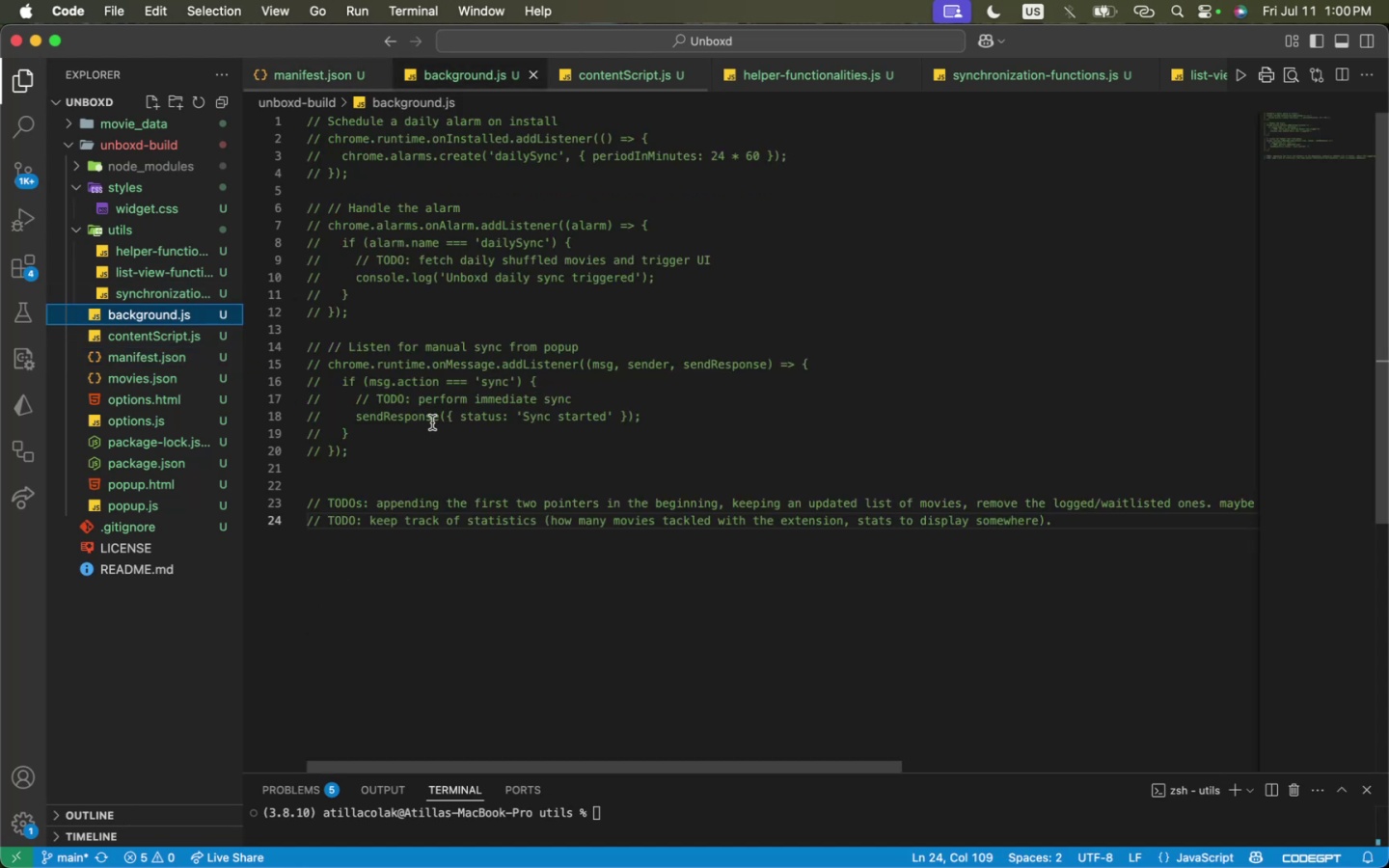 
scroll: coordinate [479, 439], scroll_direction: up, amount: 2.0
 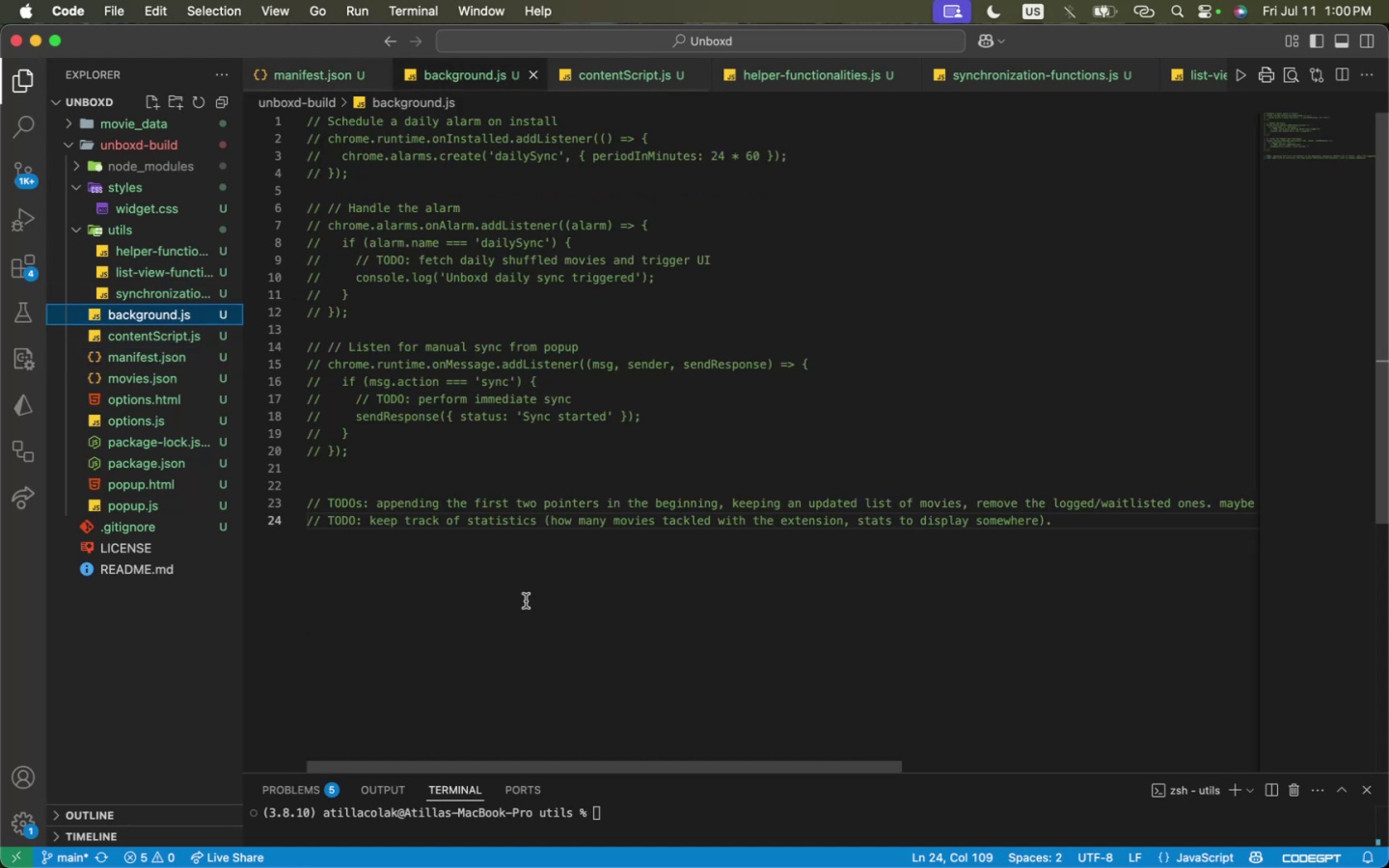 
left_click([526, 602])
 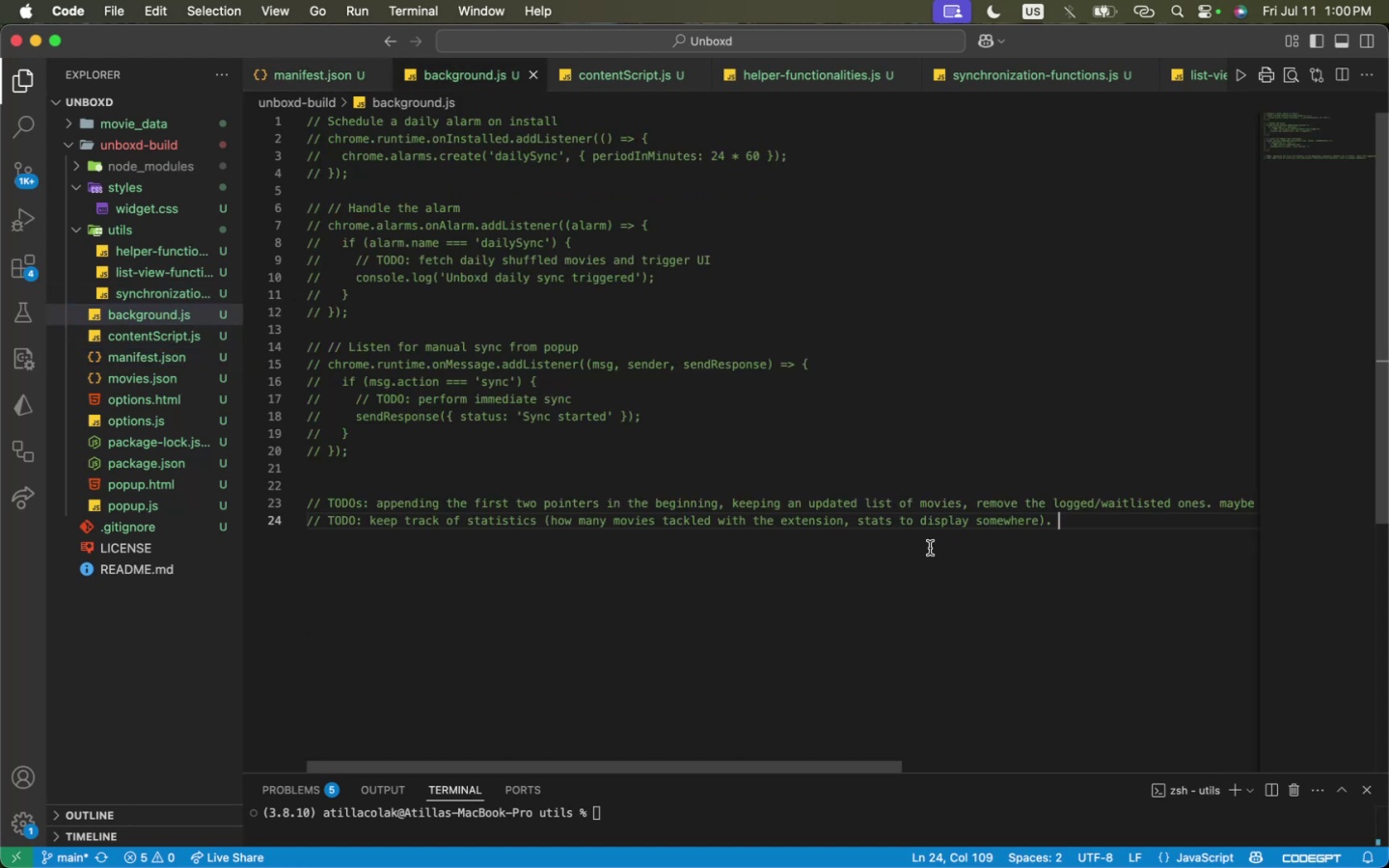 
left_click_drag(start_coordinate=[1143, 556], to_coordinate=[301, 495])
 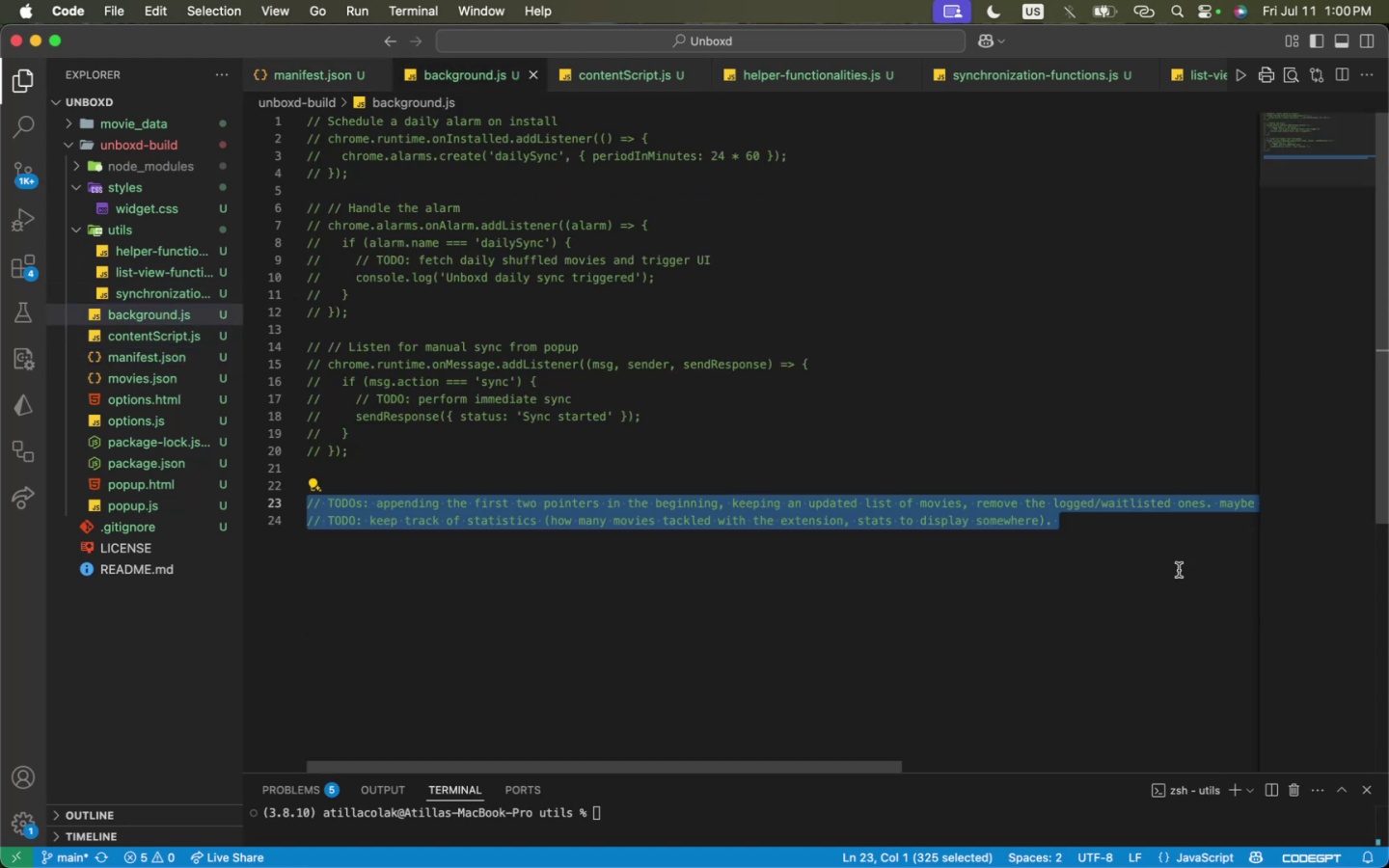 
left_click([1119, 541])
 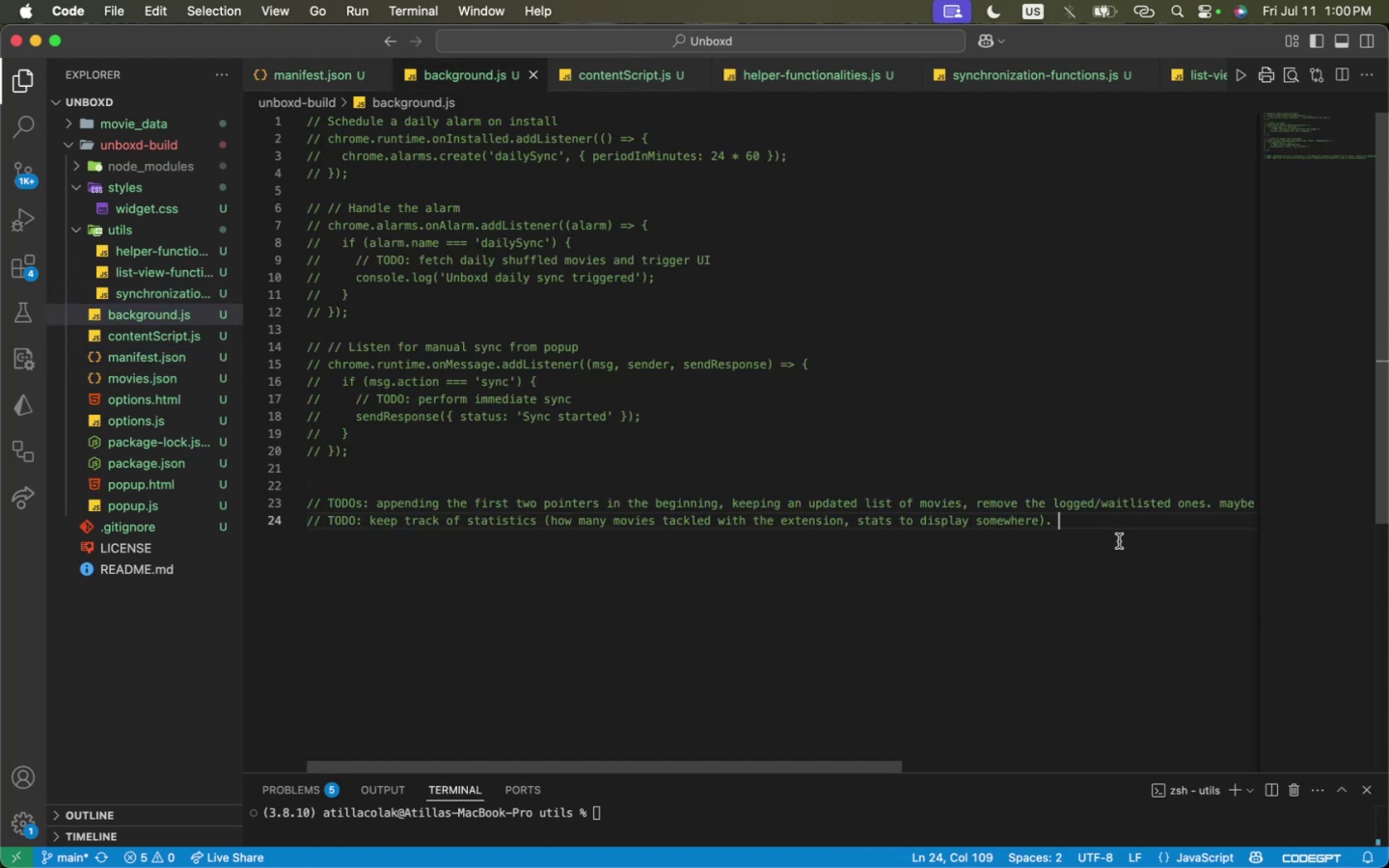 
left_click([1119, 541])
 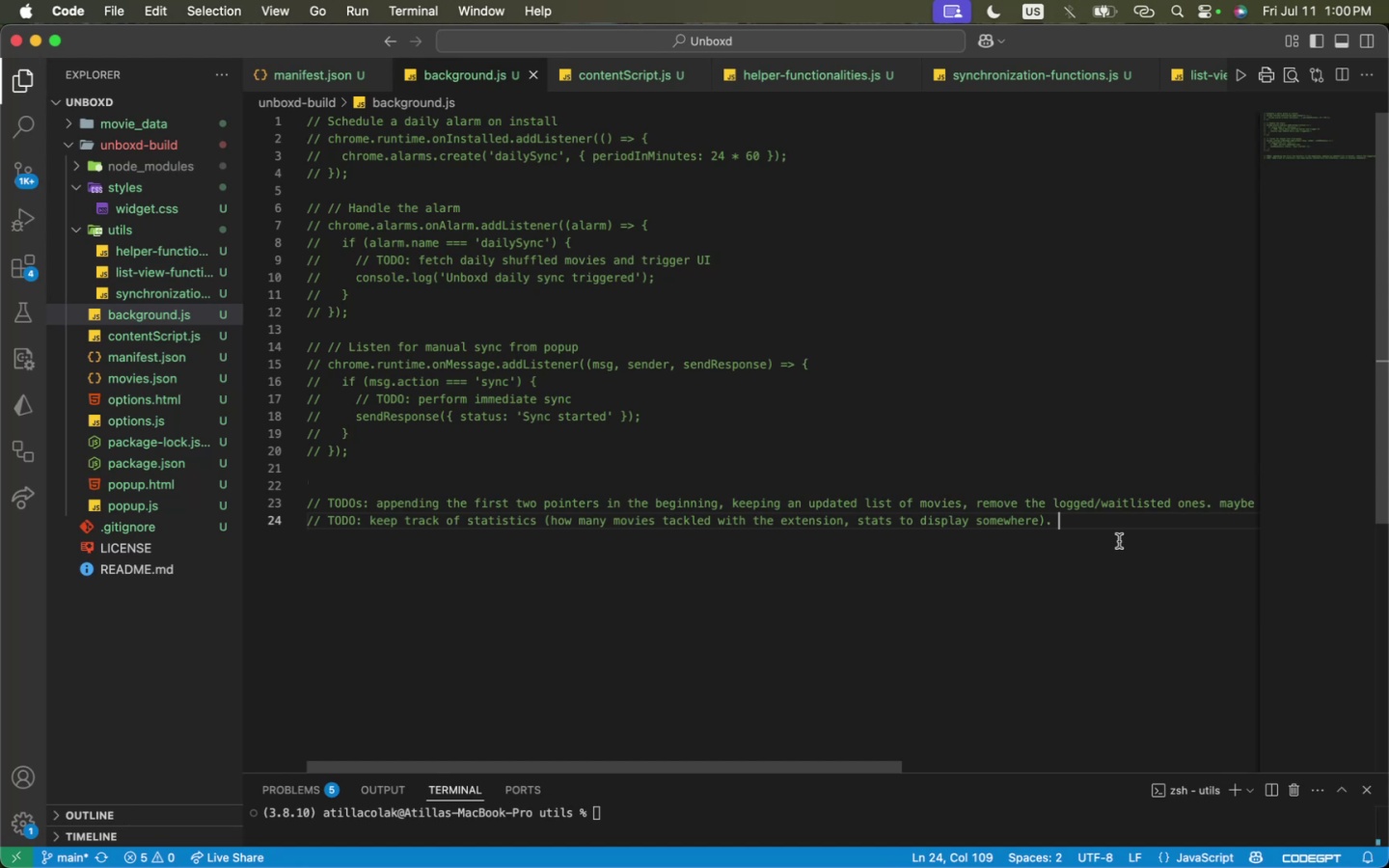 
key(Backslash)
 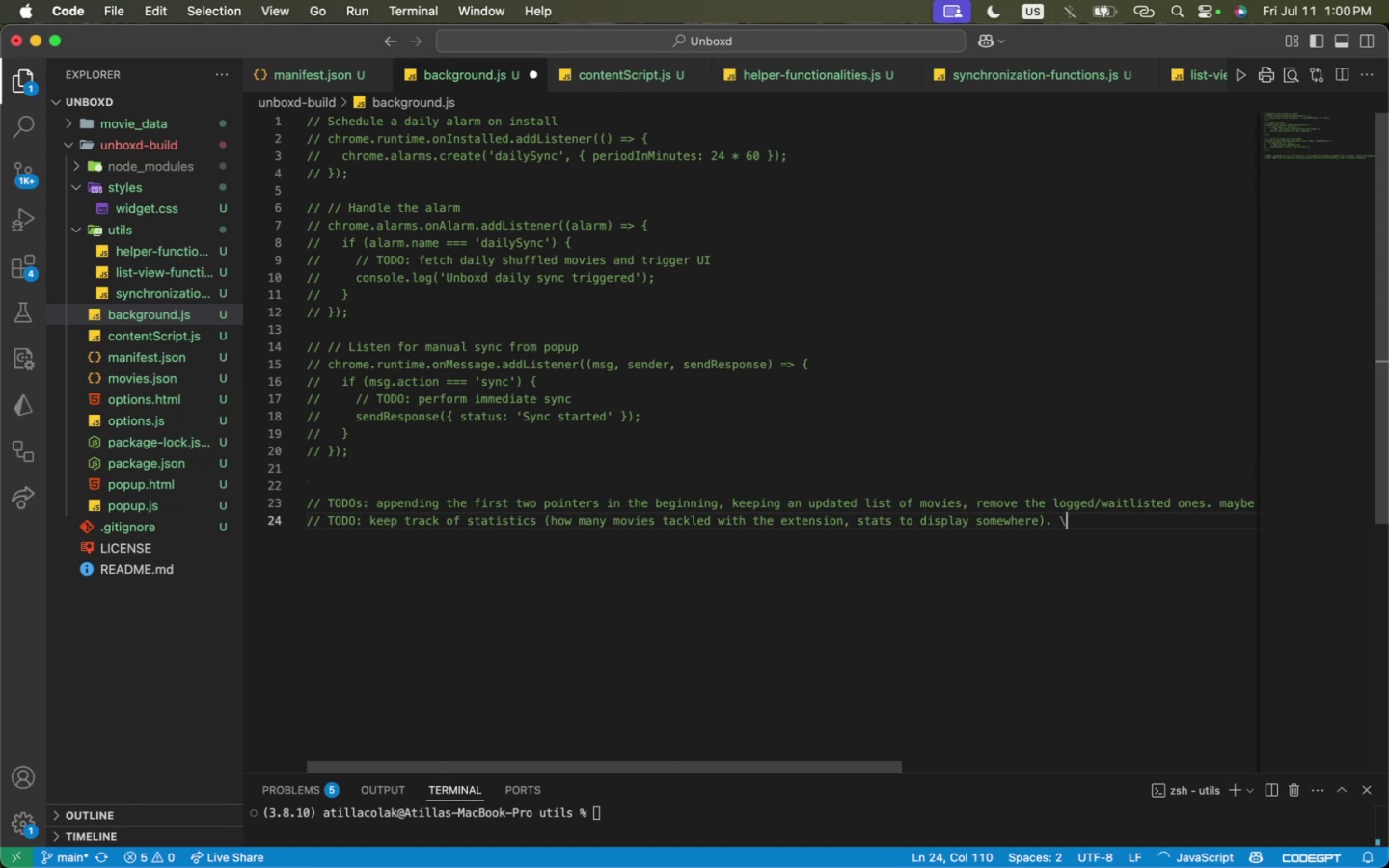 
key(Backspace)
 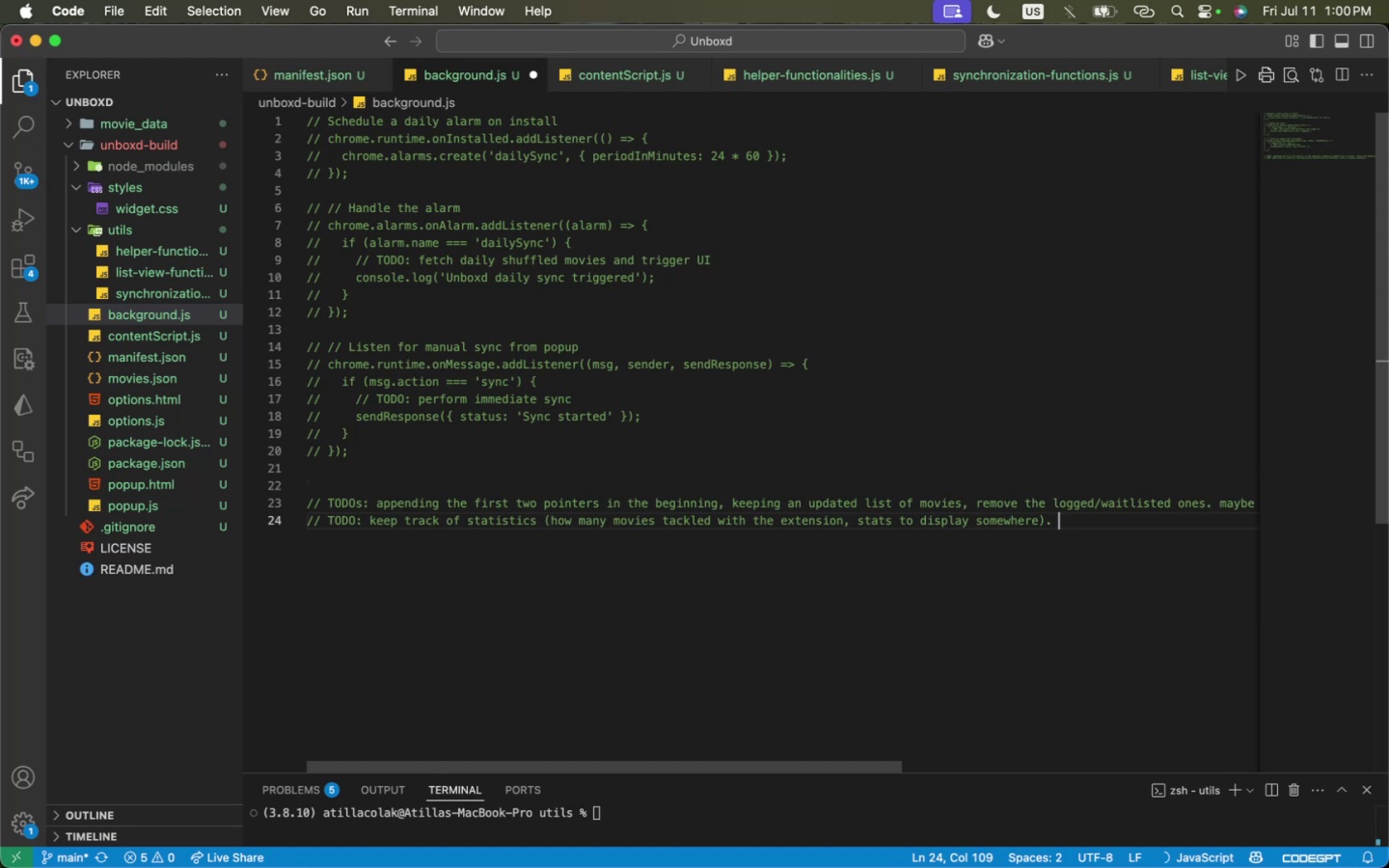 
key(Meta+CommandLeft)
 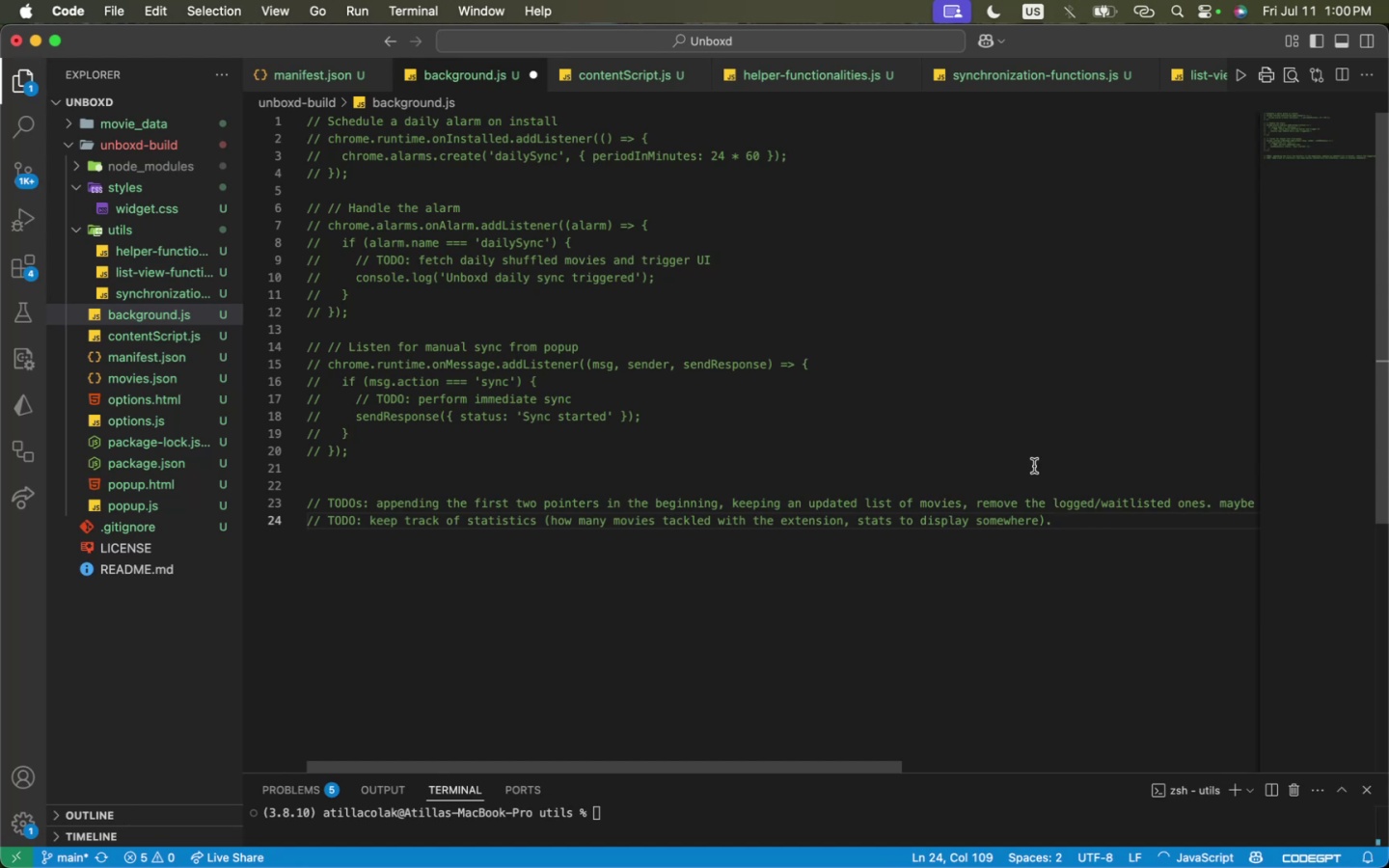 
key(Meta+Tab)
 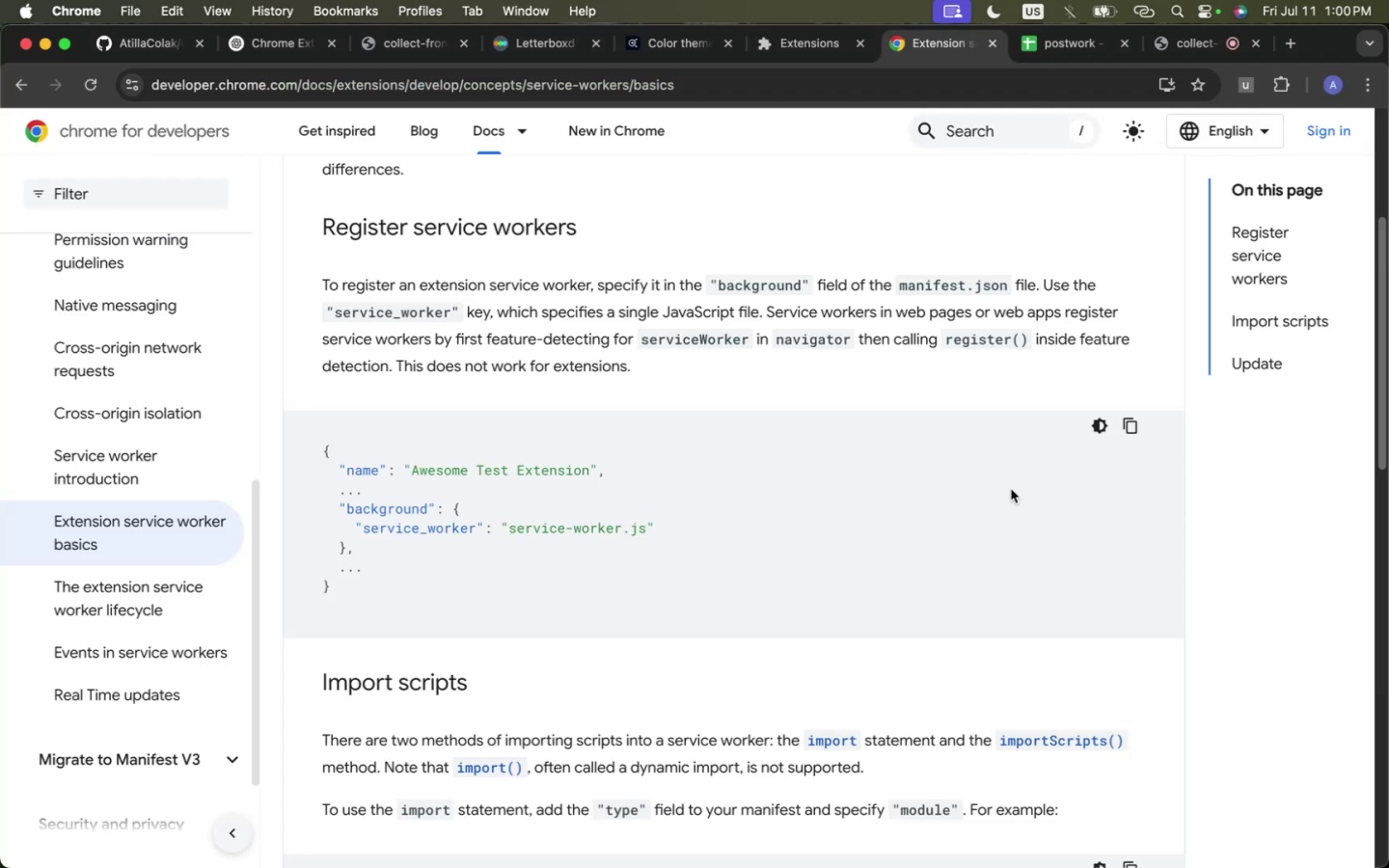 
key(Meta+CommandLeft)
 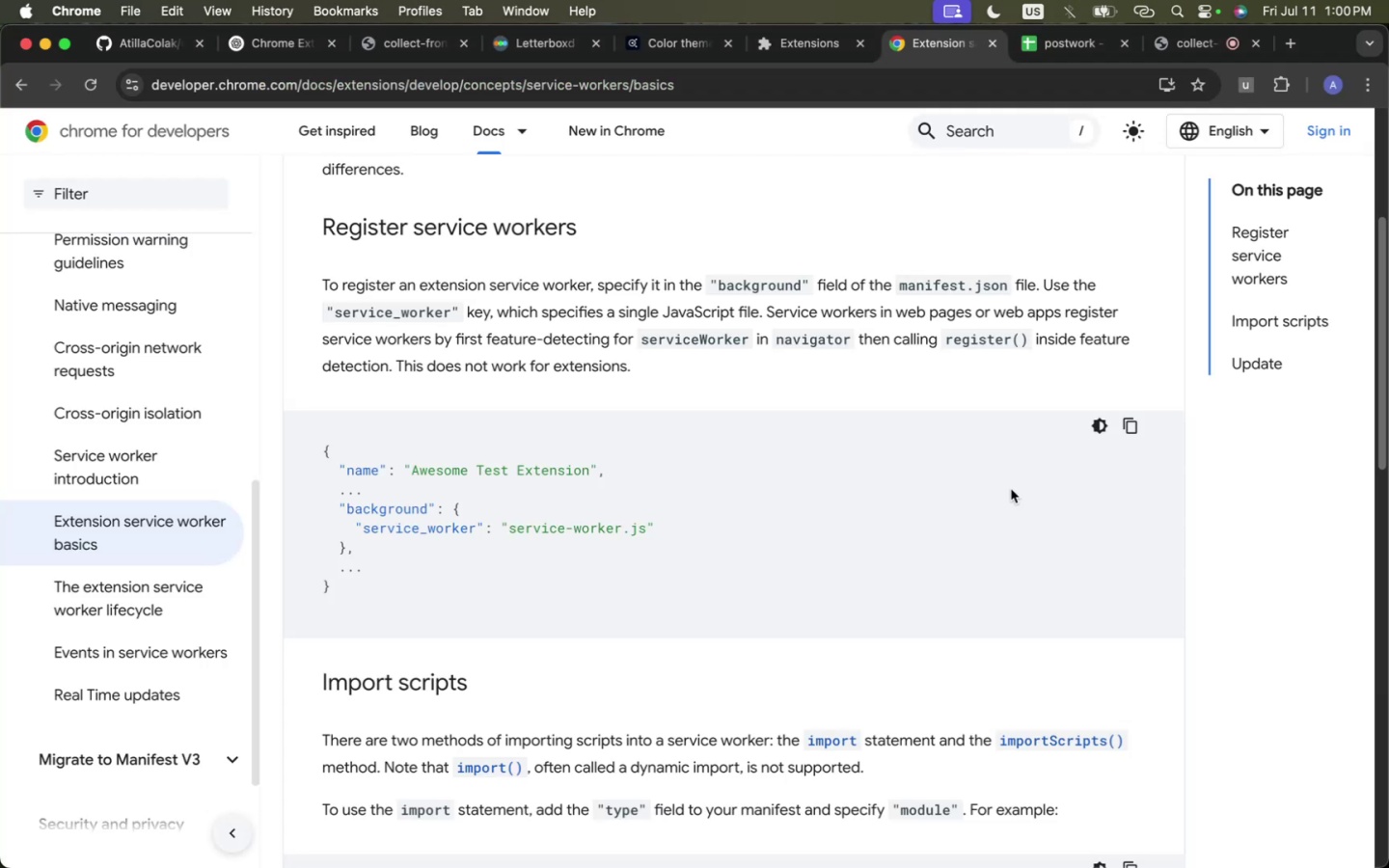 
key(Meta+Tab)
 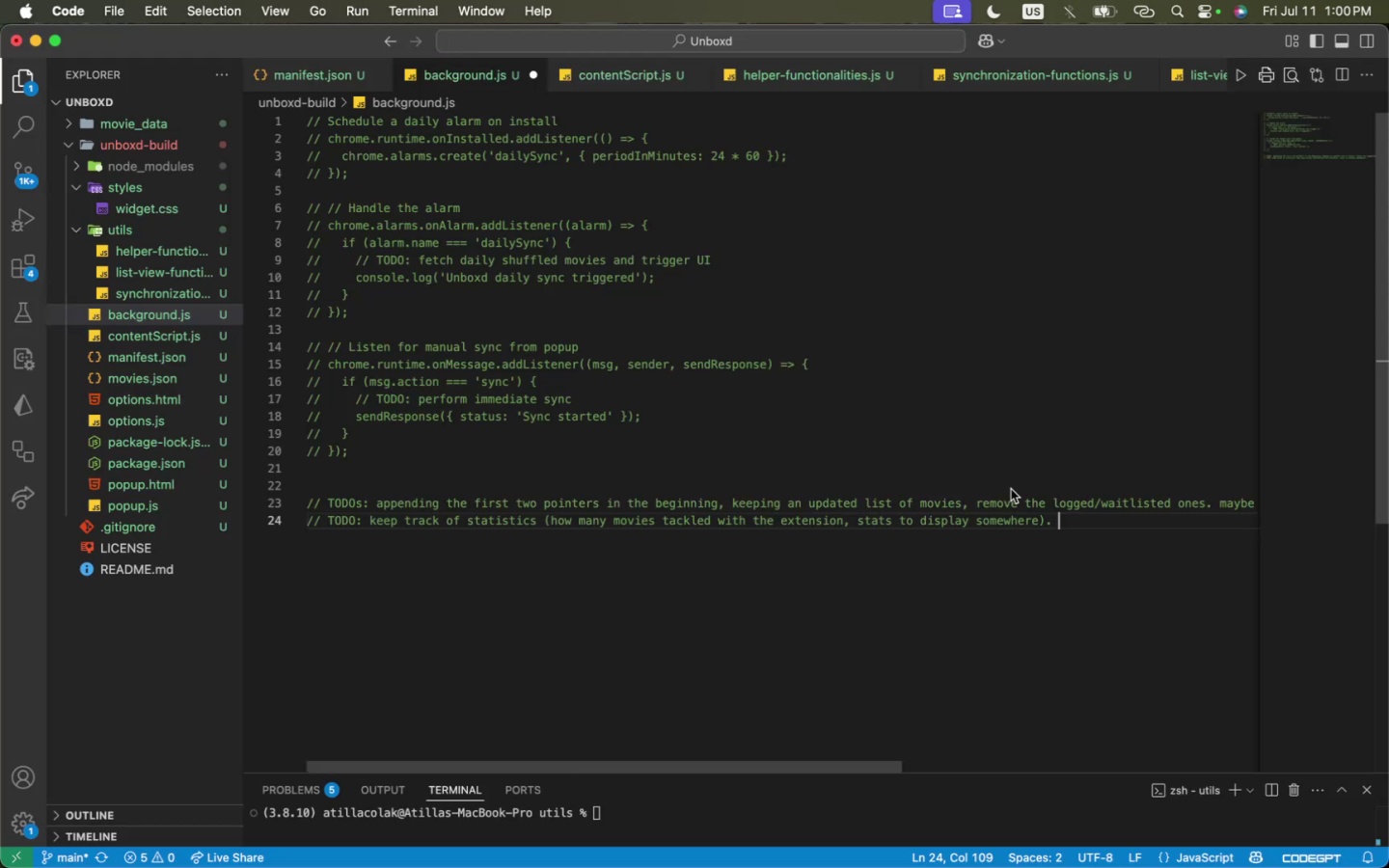 
key(Meta+CommandLeft)
 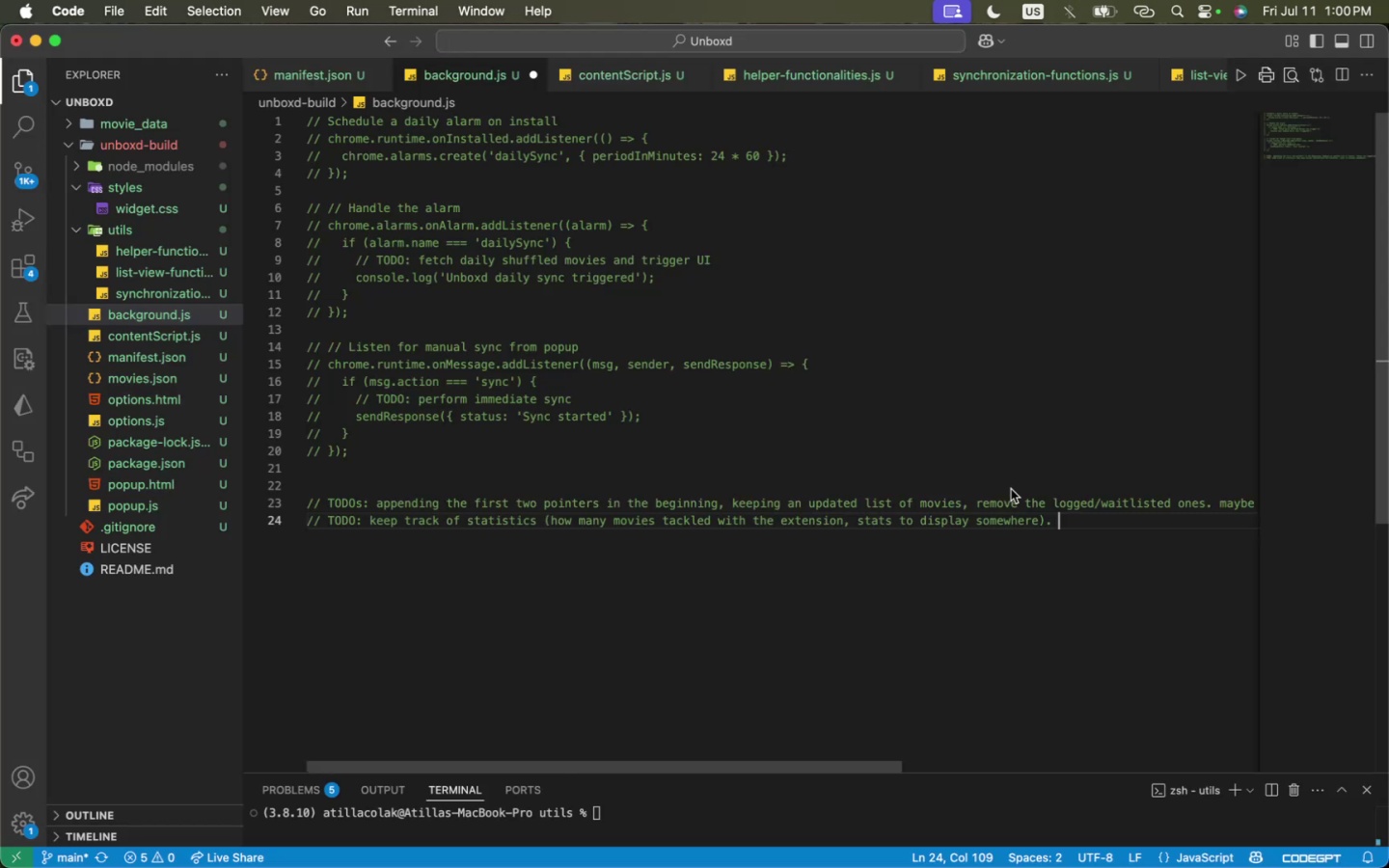 
key(Meta+Tab)
 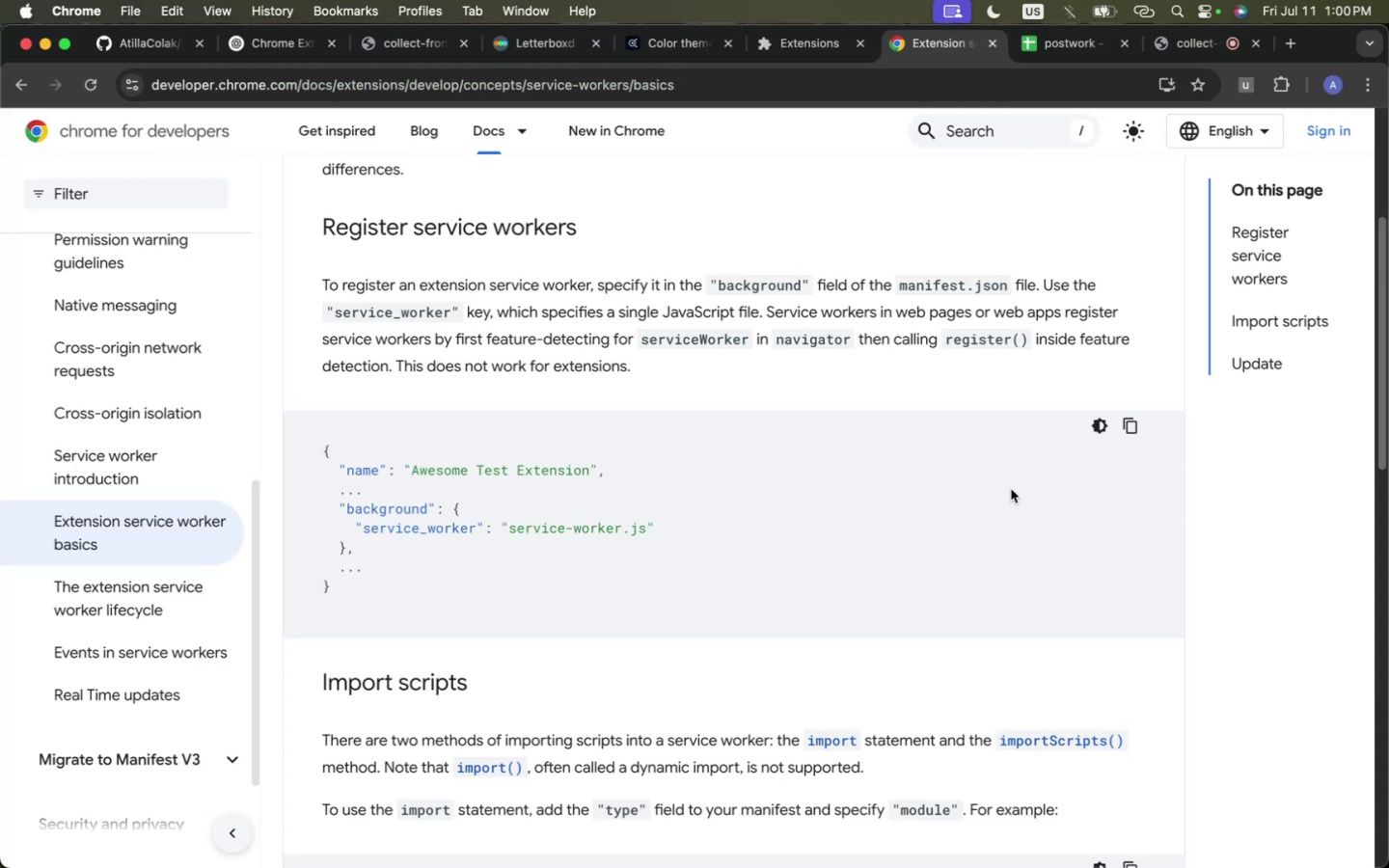 
scroll: coordinate [1011, 489], scroll_direction: down, amount: 10.0
 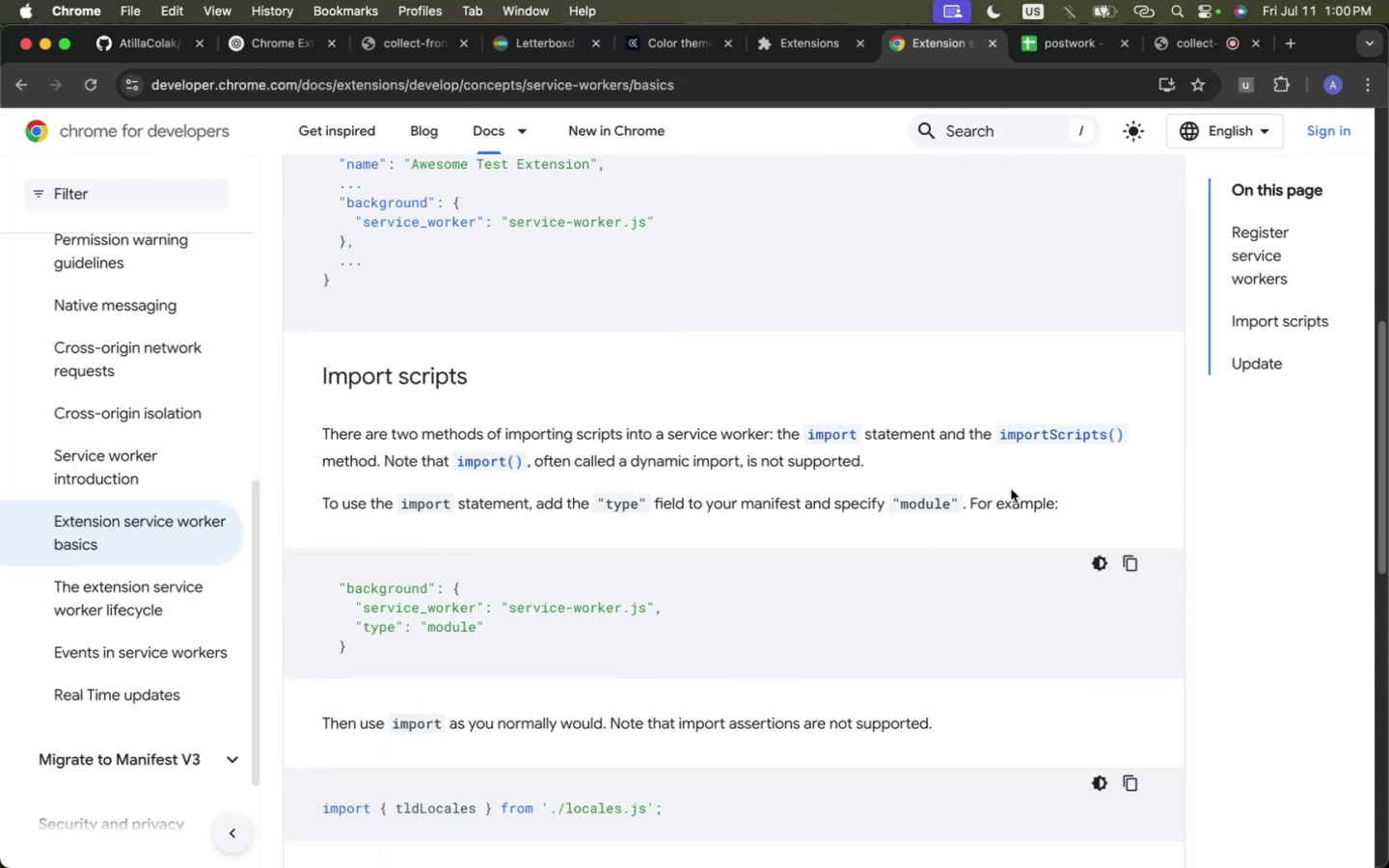 
key(Meta+CommandLeft)
 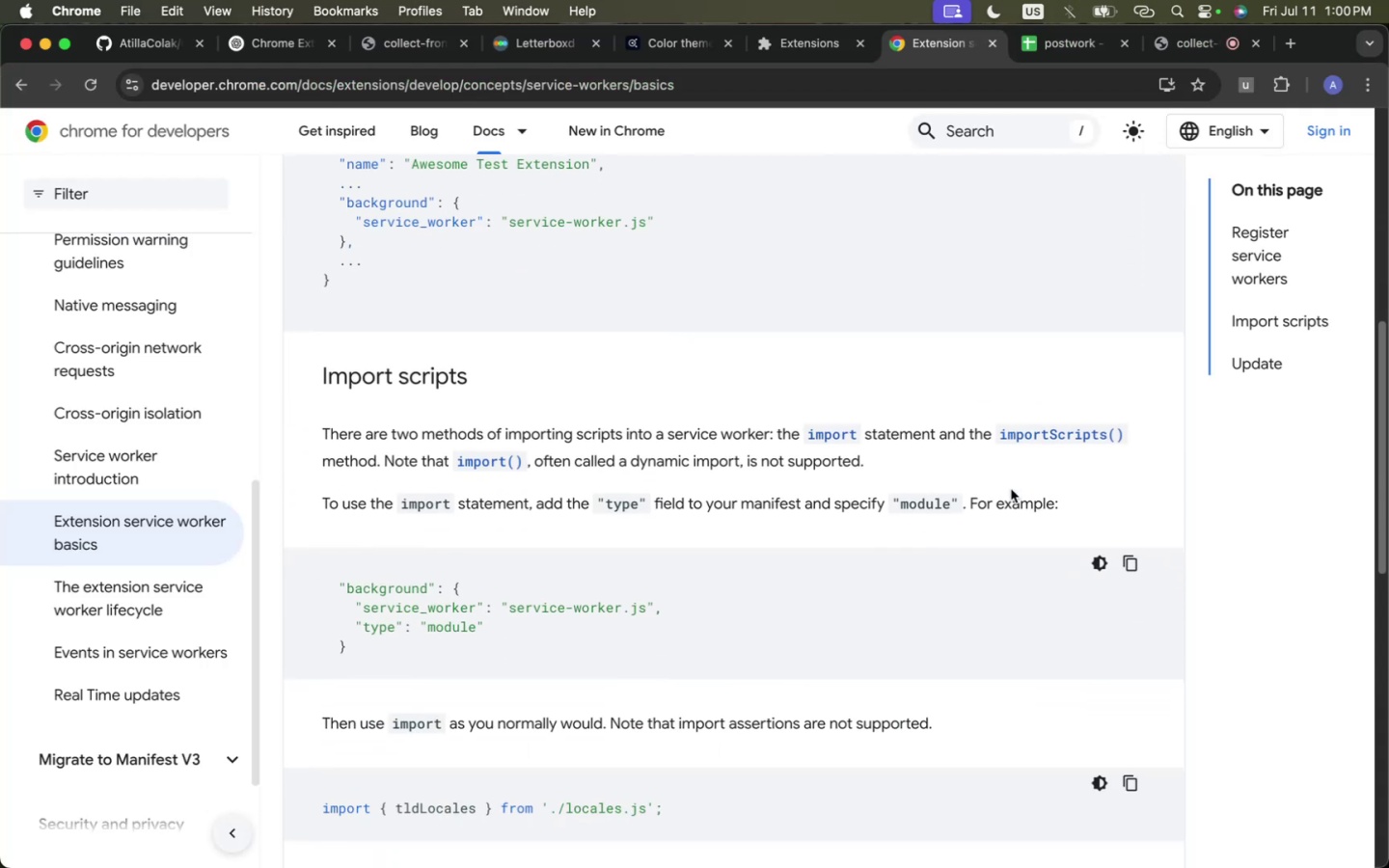 
scroll: coordinate [1011, 489], scroll_direction: down, amount: 69.0
 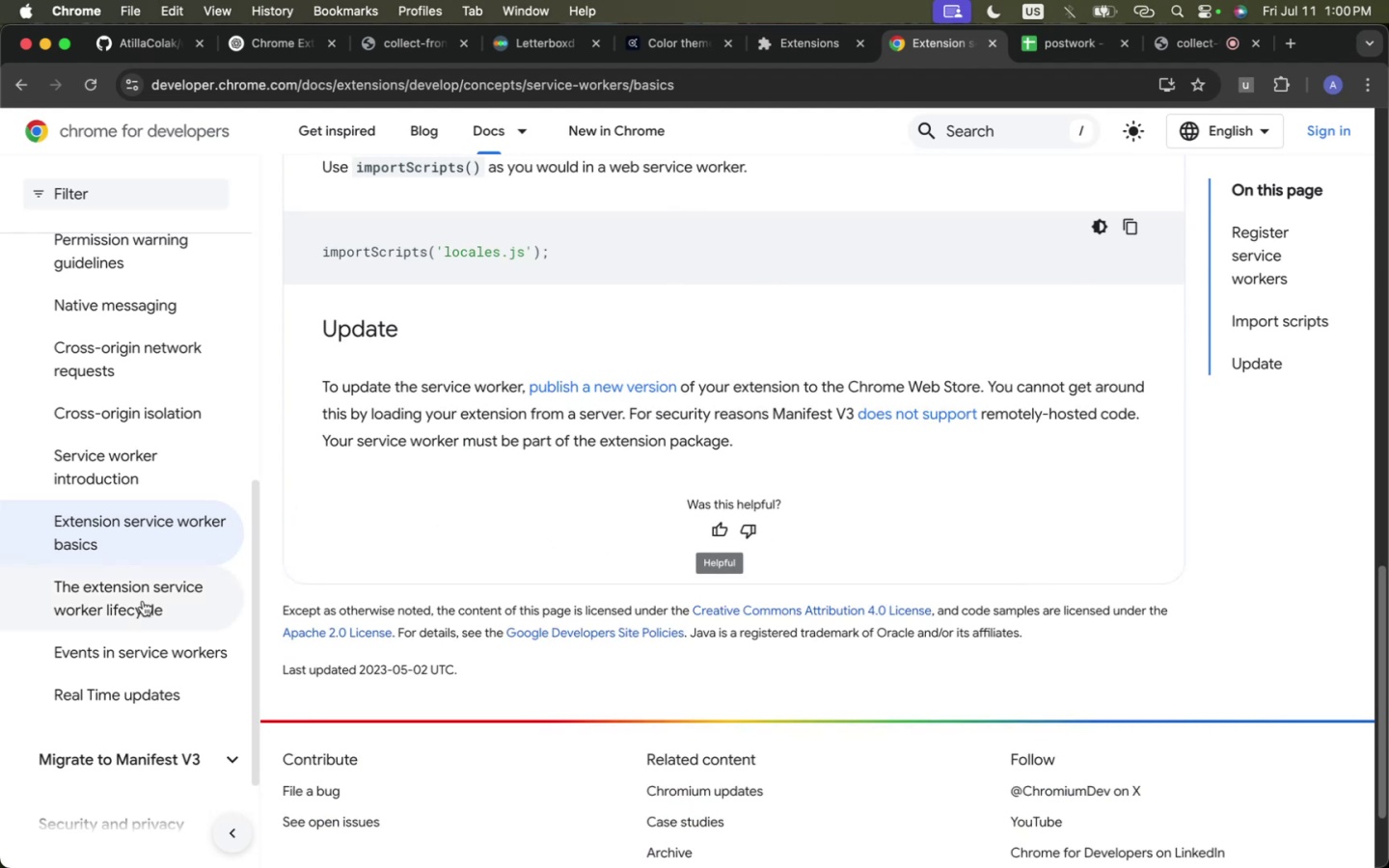 
left_click([145, 589])
 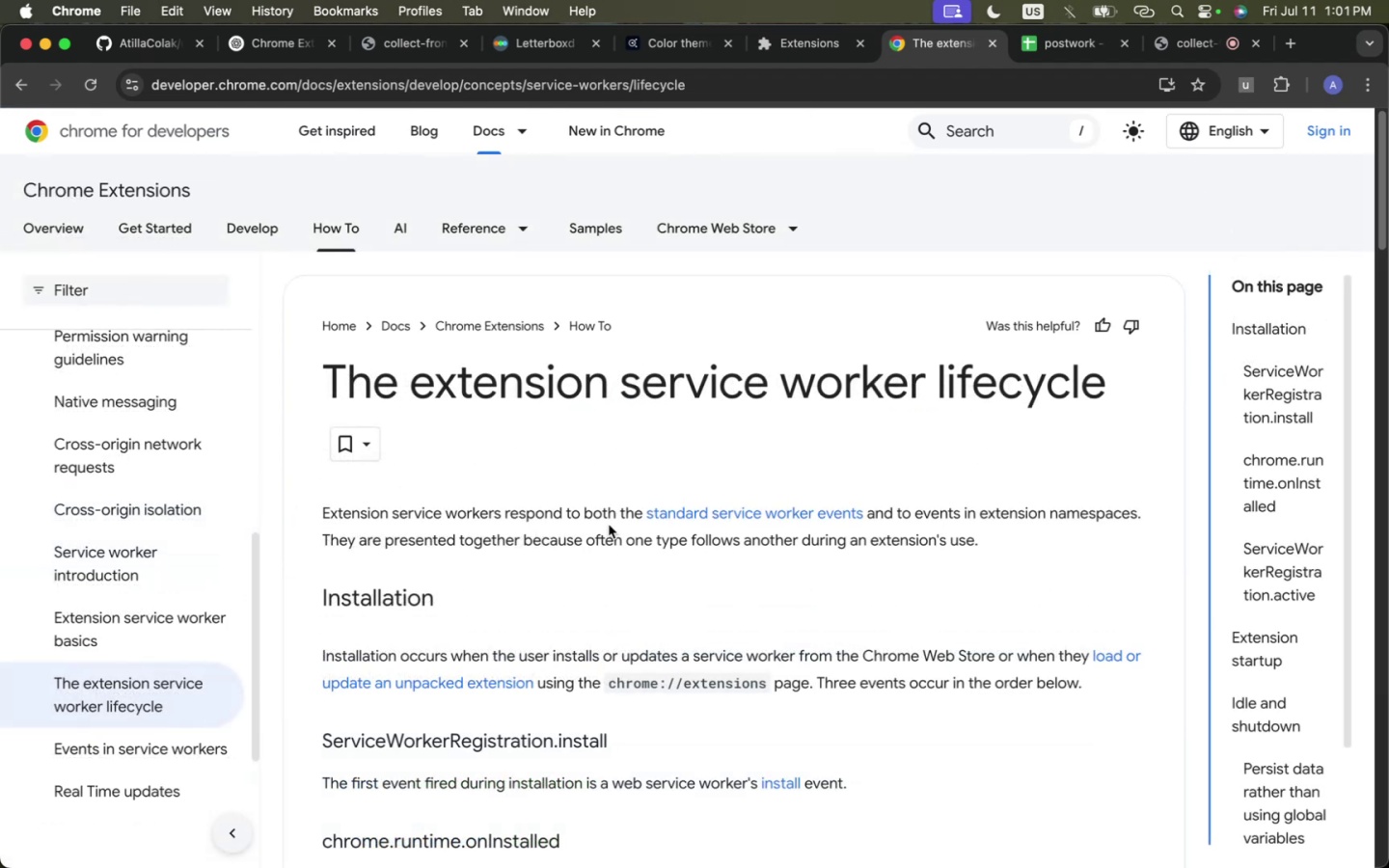 
scroll: coordinate [653, 489], scroll_direction: down, amount: 5.0
 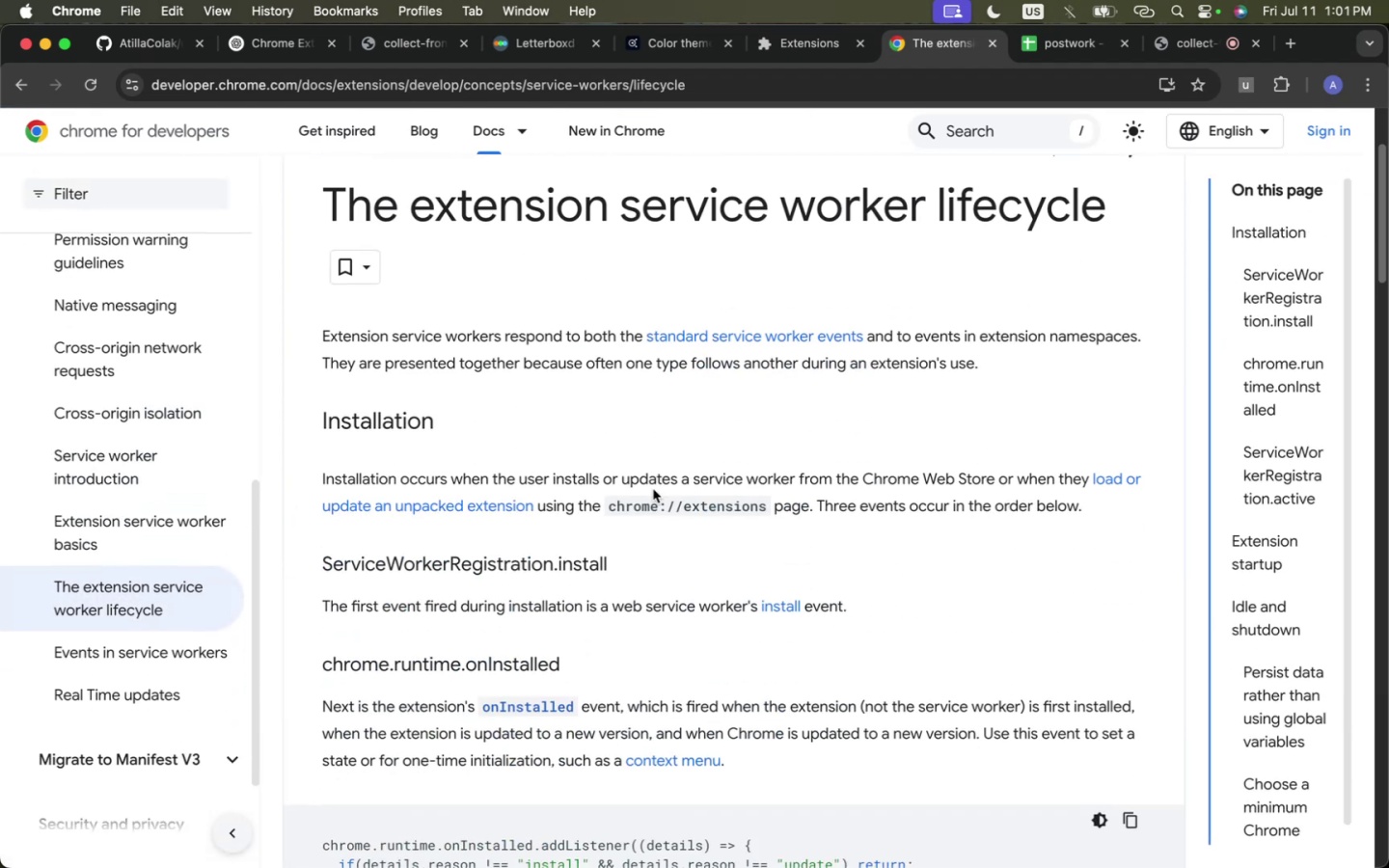 
left_click([653, 489])
 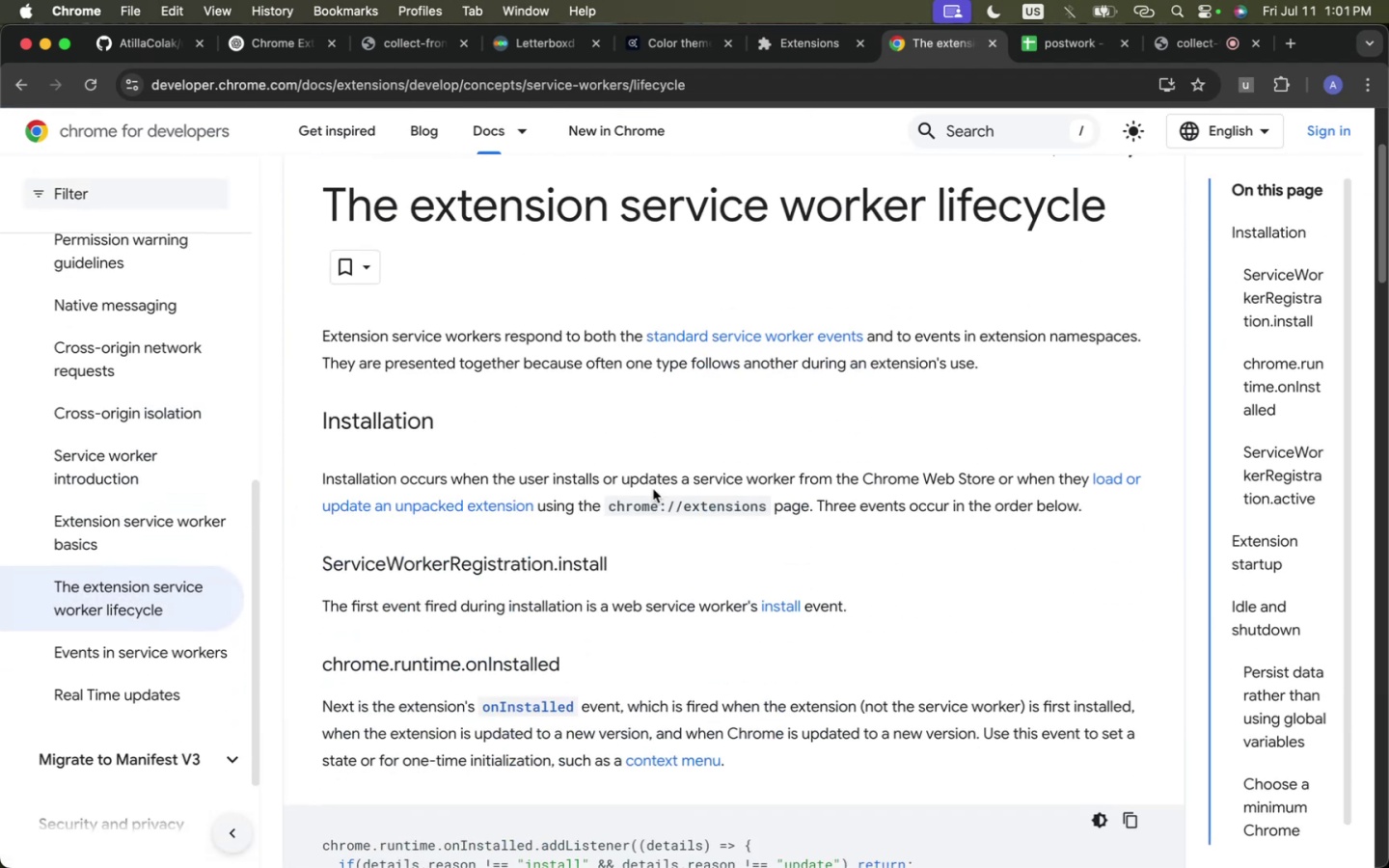 
scroll: coordinate [676, 505], scroll_direction: down, amount: 10.0
 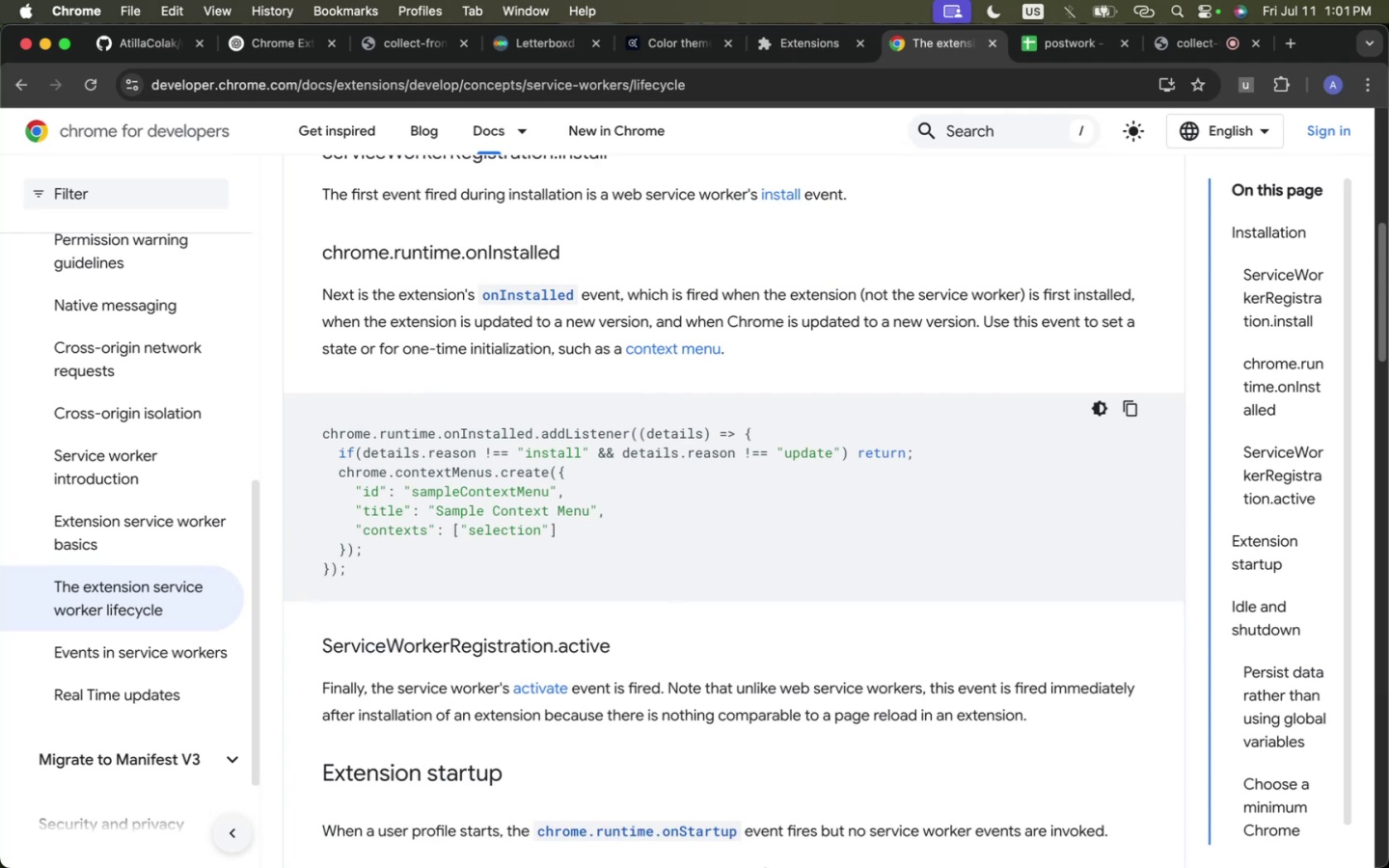 
left_click([799, 830])
 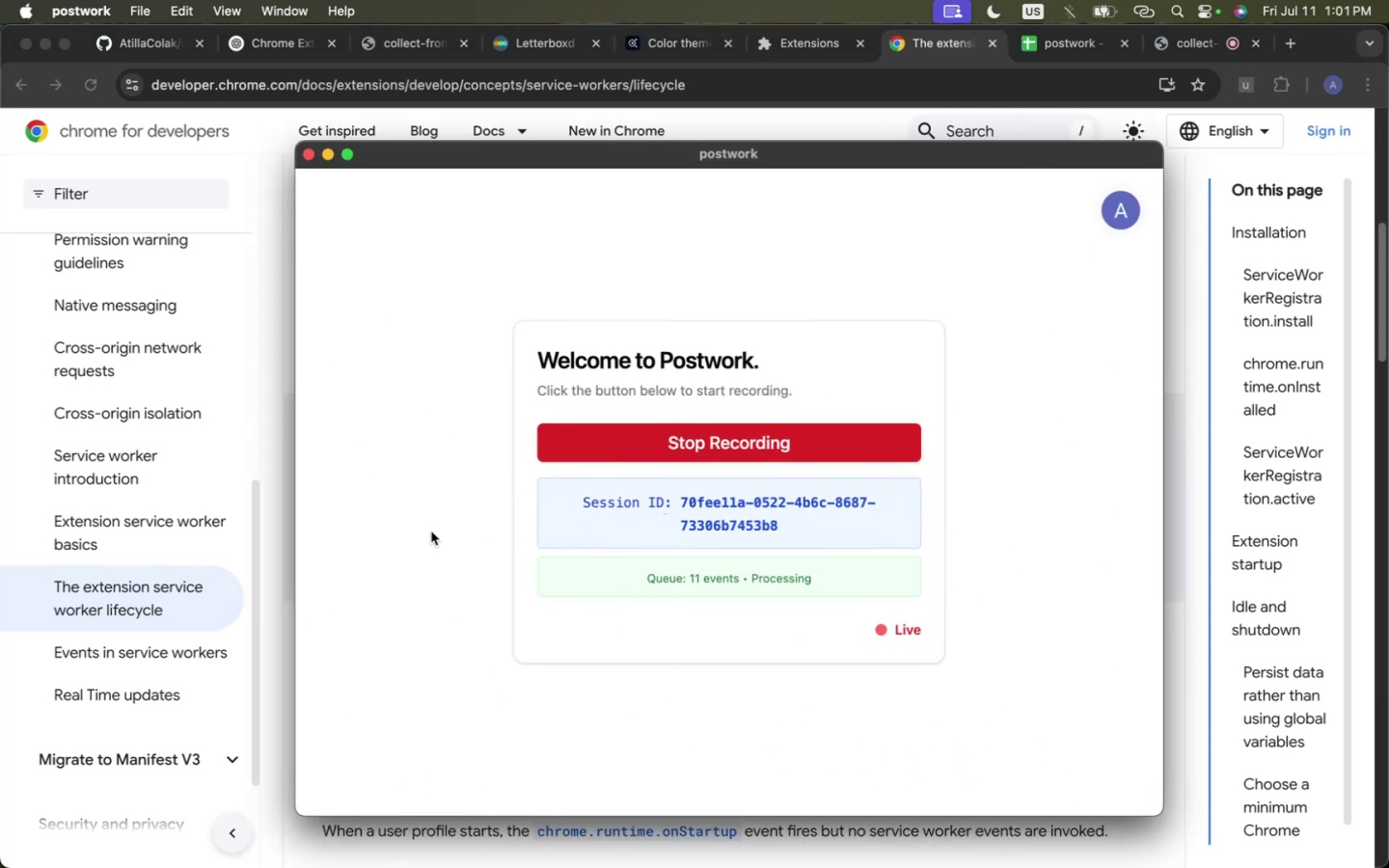 
left_click([415, 529])
 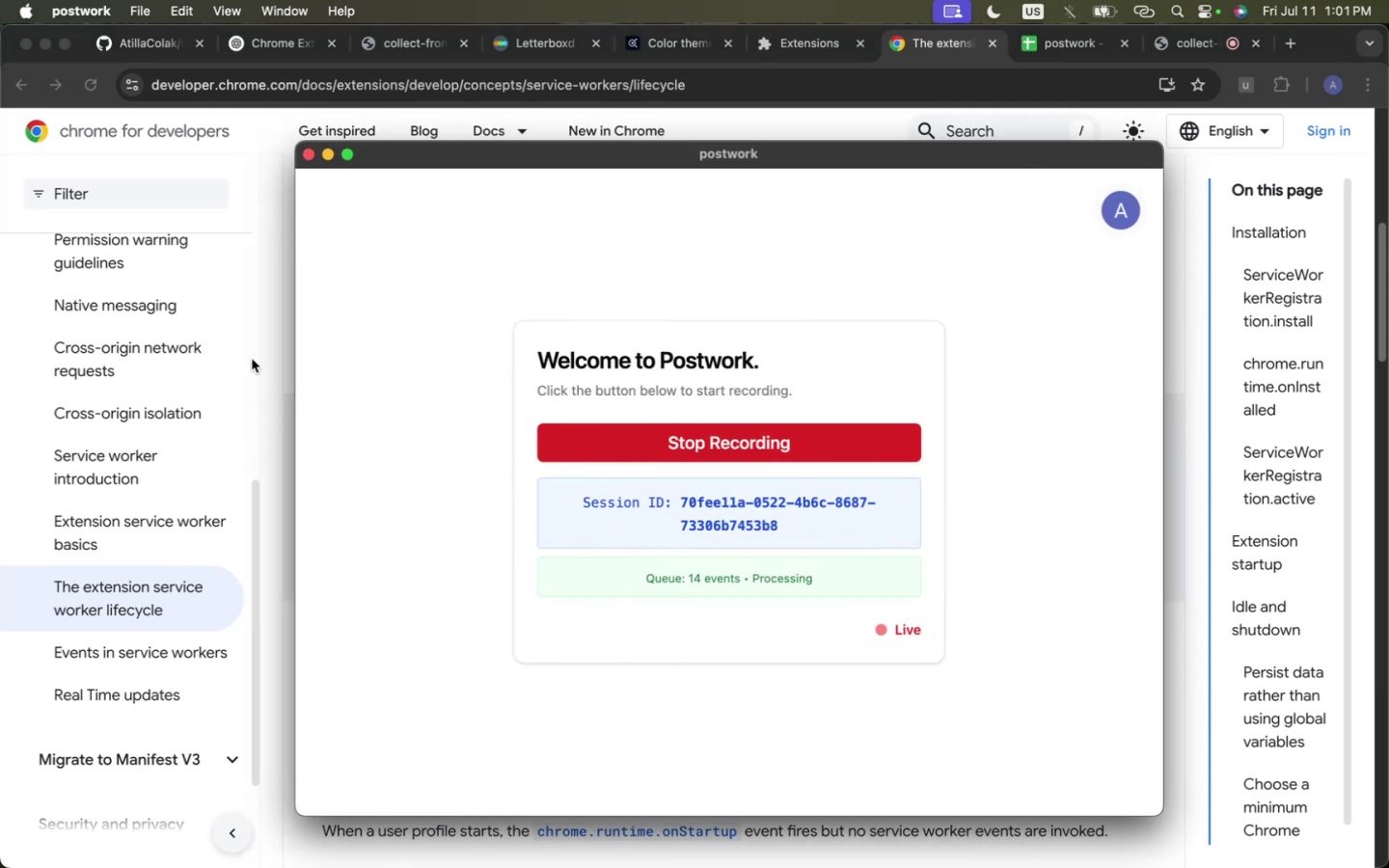 
left_click([271, 350])
 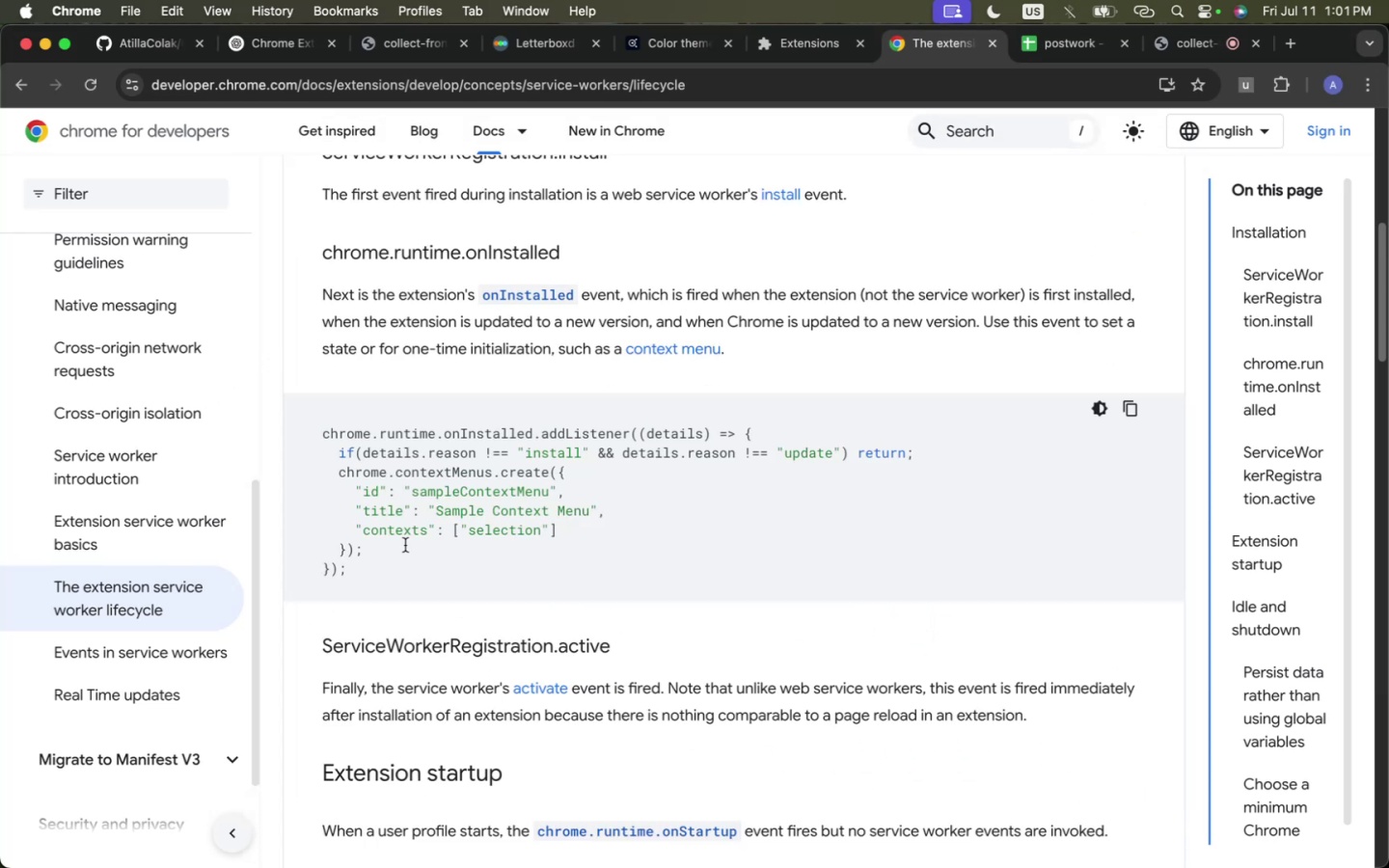 
scroll: coordinate [675, 389], scroll_direction: down, amount: 19.0
 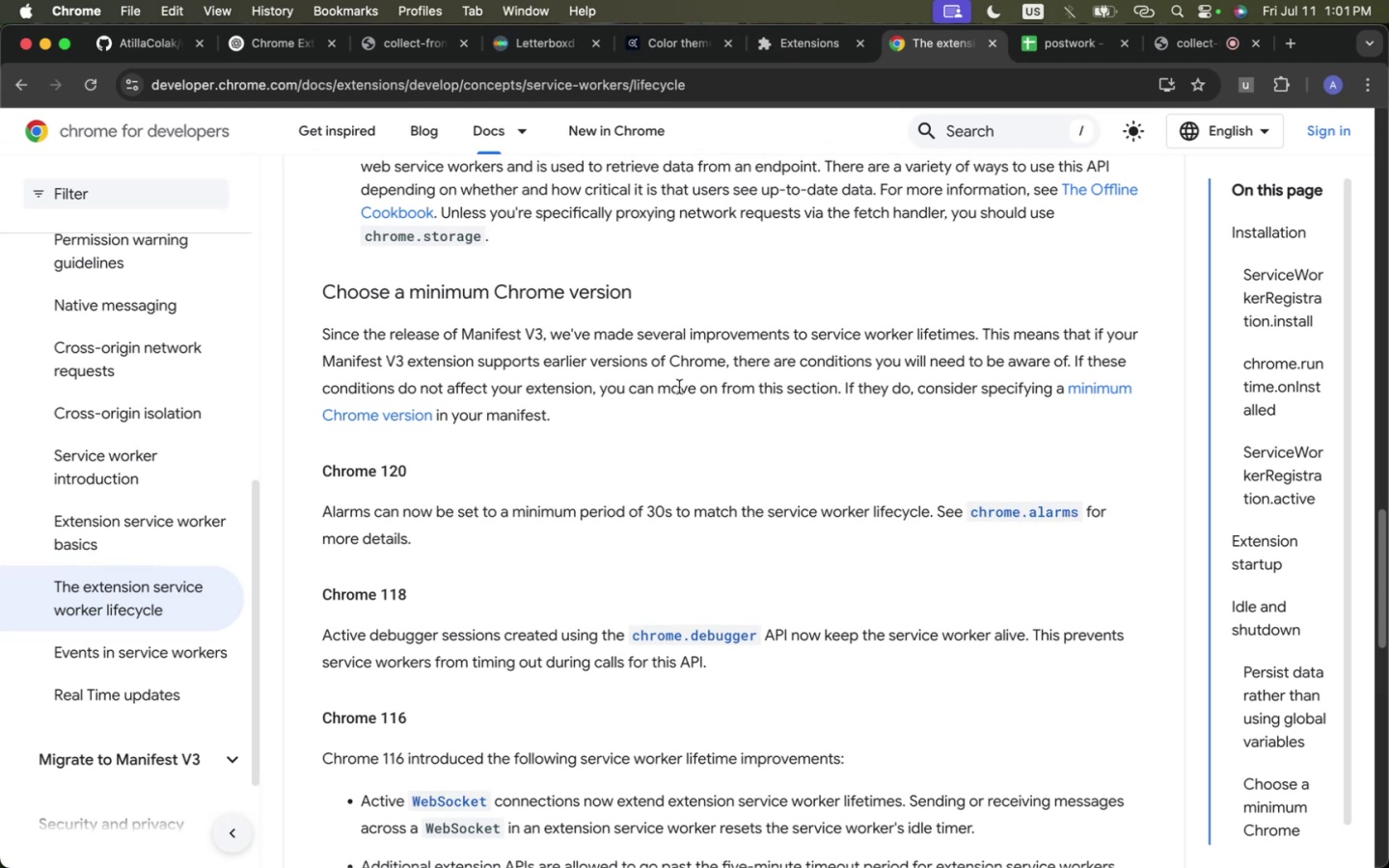 
wait(5.9)
 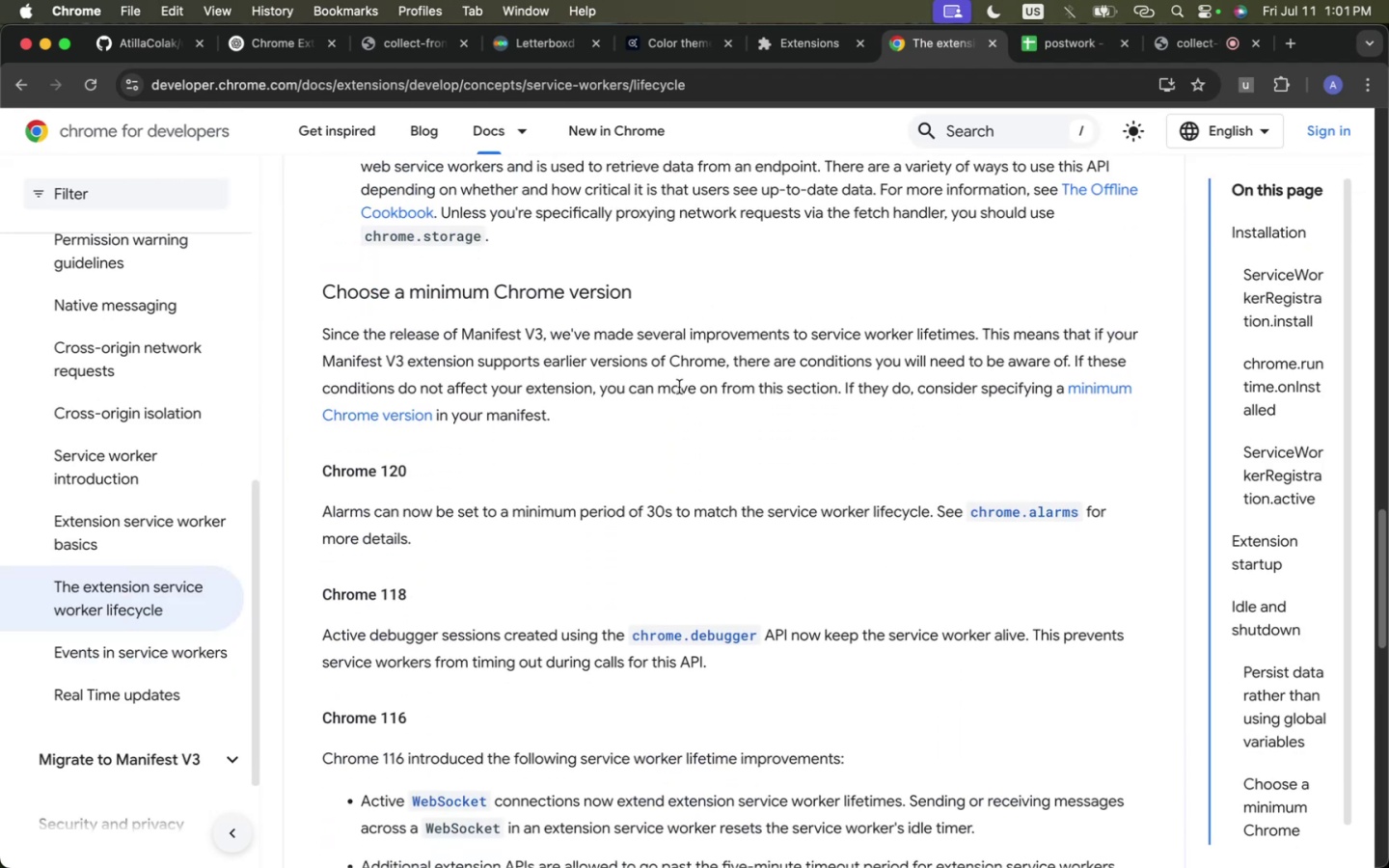 
scroll: coordinate [575, 398], scroll_direction: down, amount: 20.0
 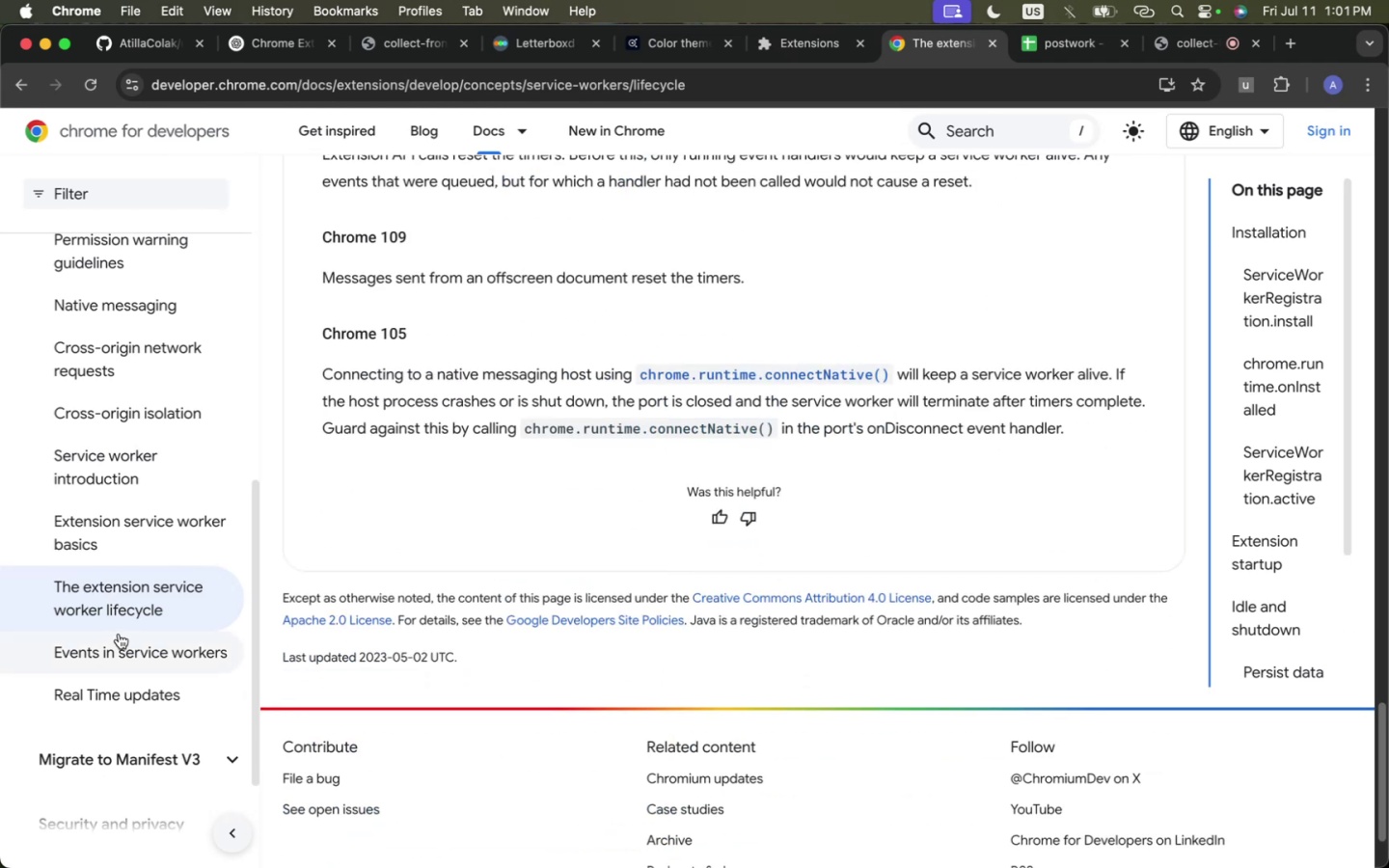 
left_click([119, 634])
 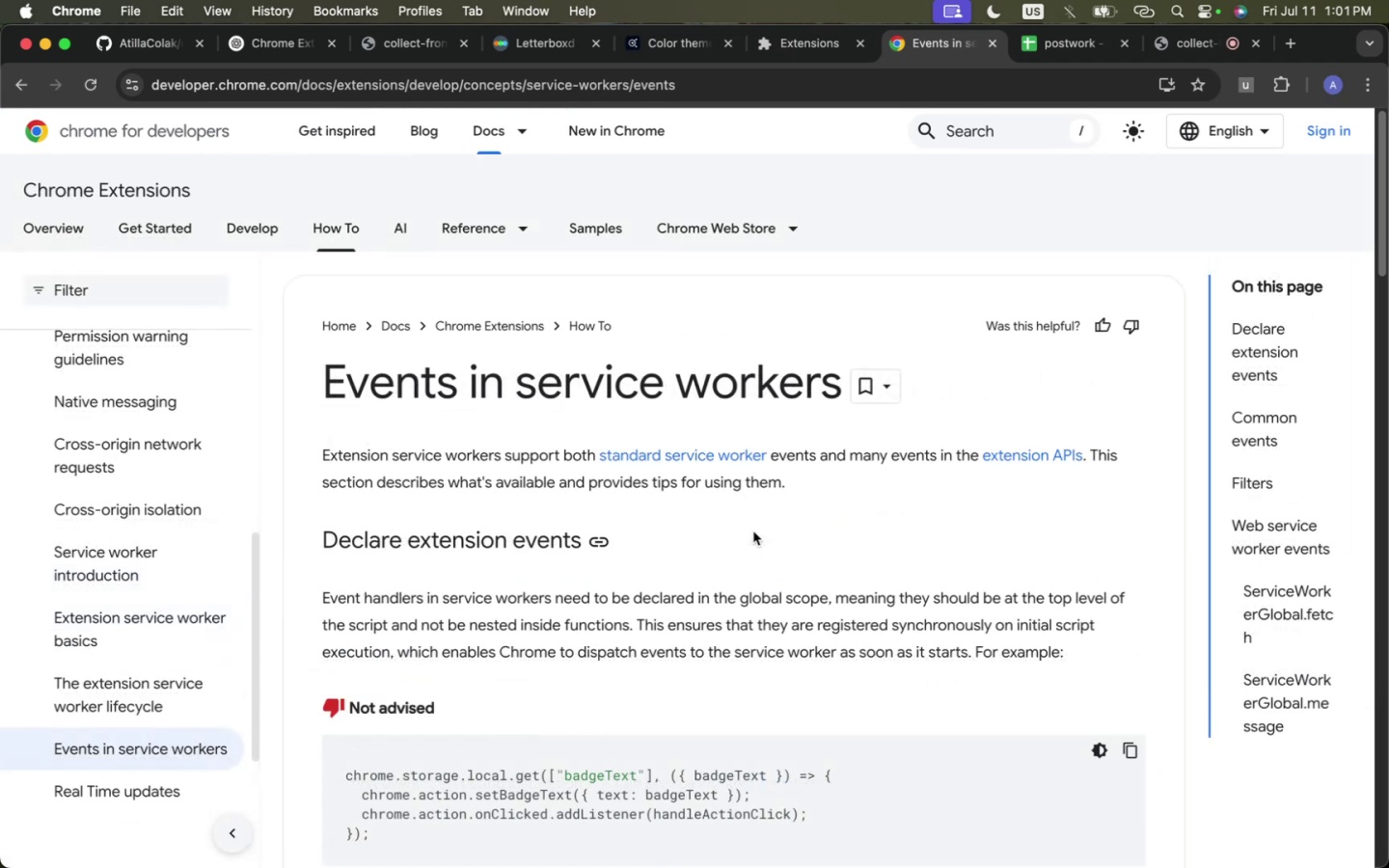 
scroll: coordinate [754, 534], scroll_direction: down, amount: 6.0
 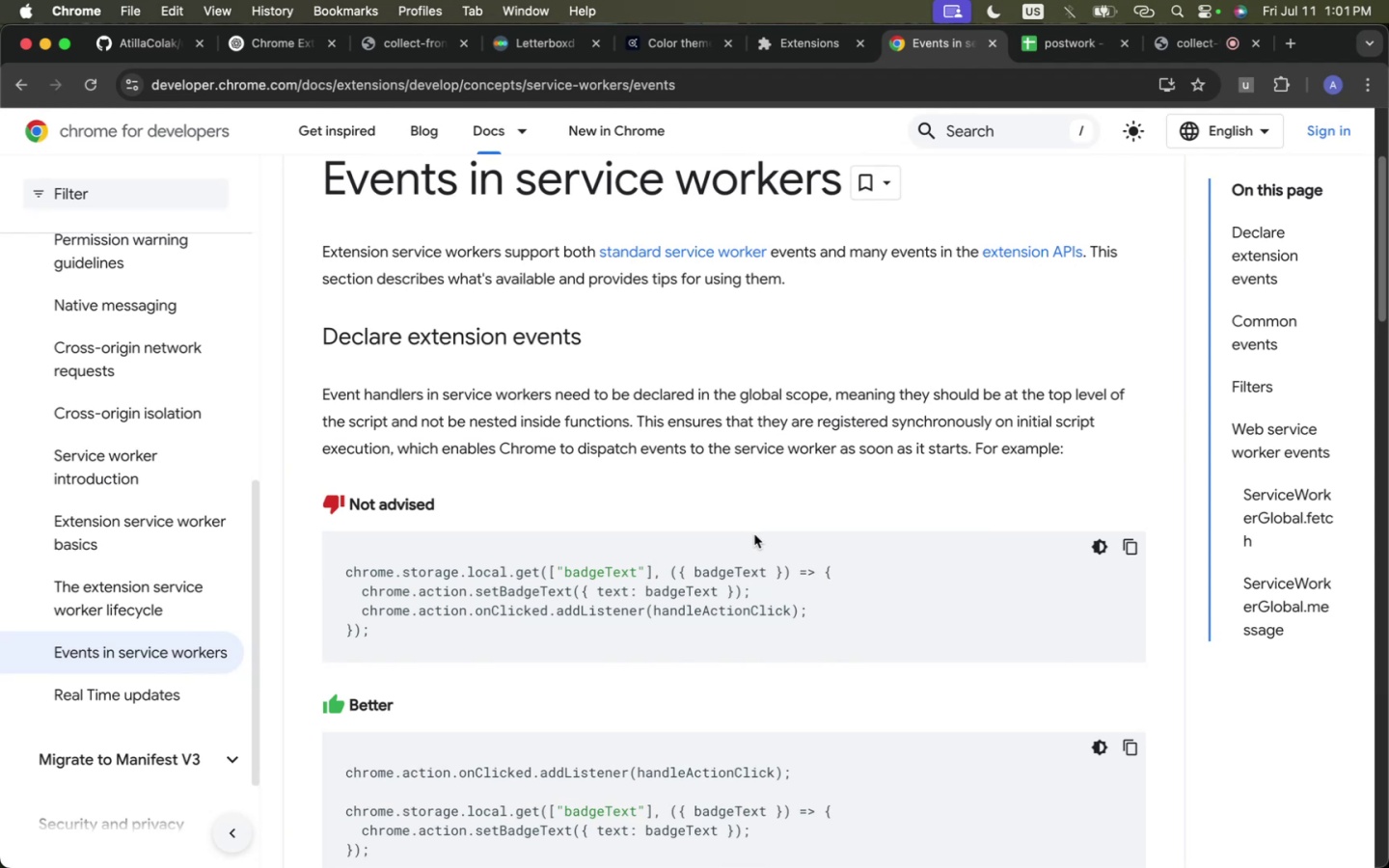 
wait(7.49)
 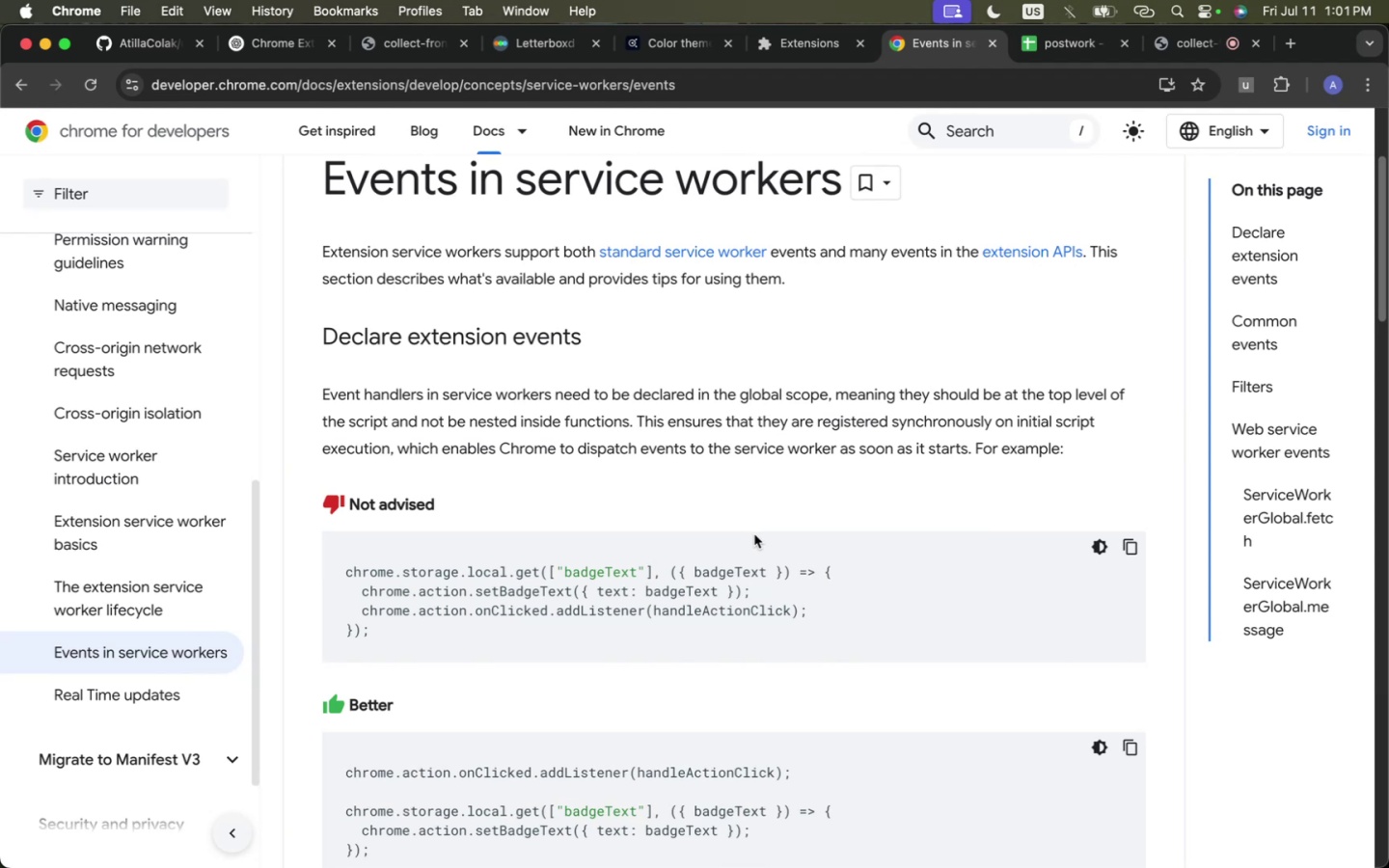 
double_click([640, 455])
 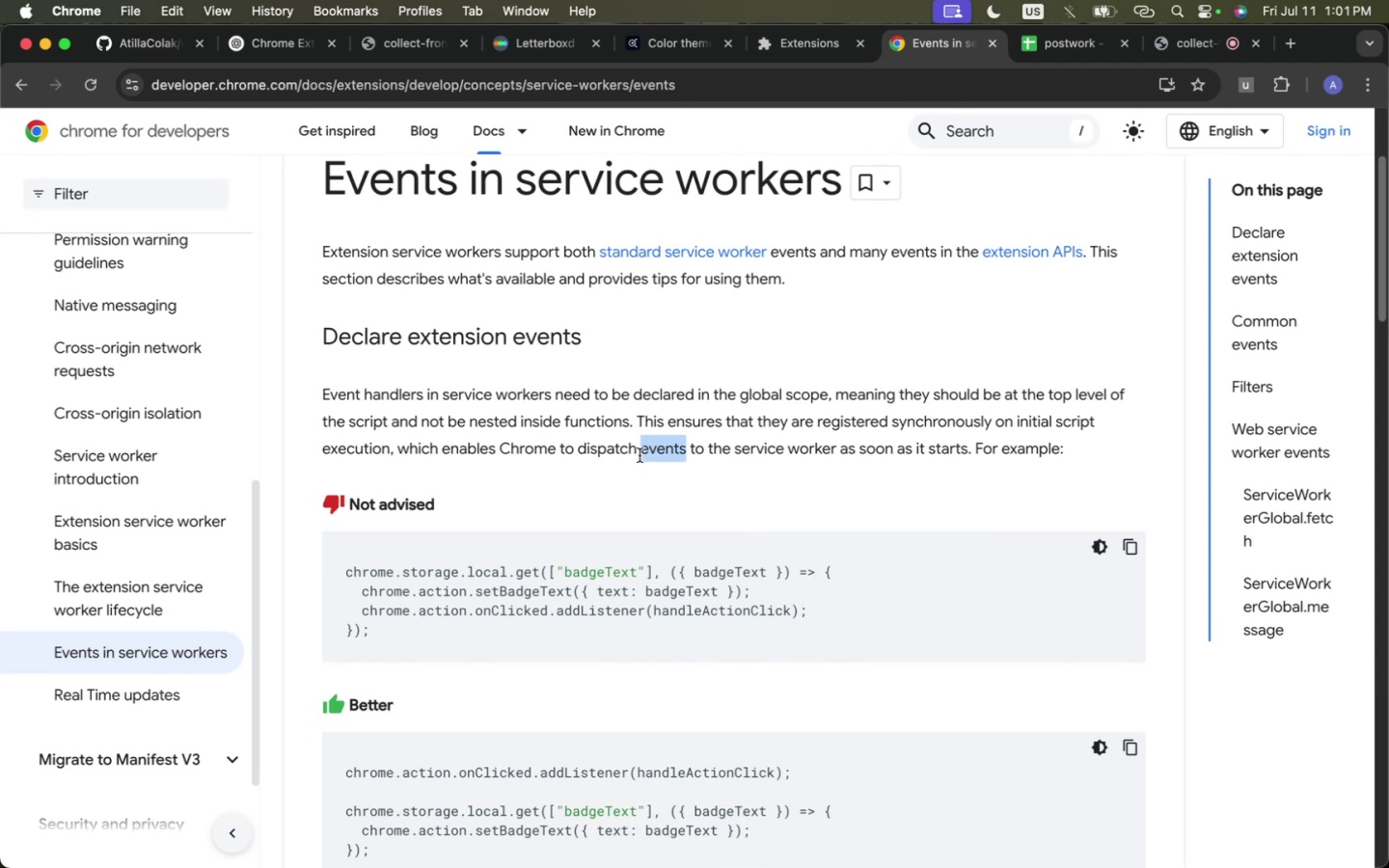 
left_click_drag(start_coordinate=[640, 455], to_coordinate=[617, 402])
 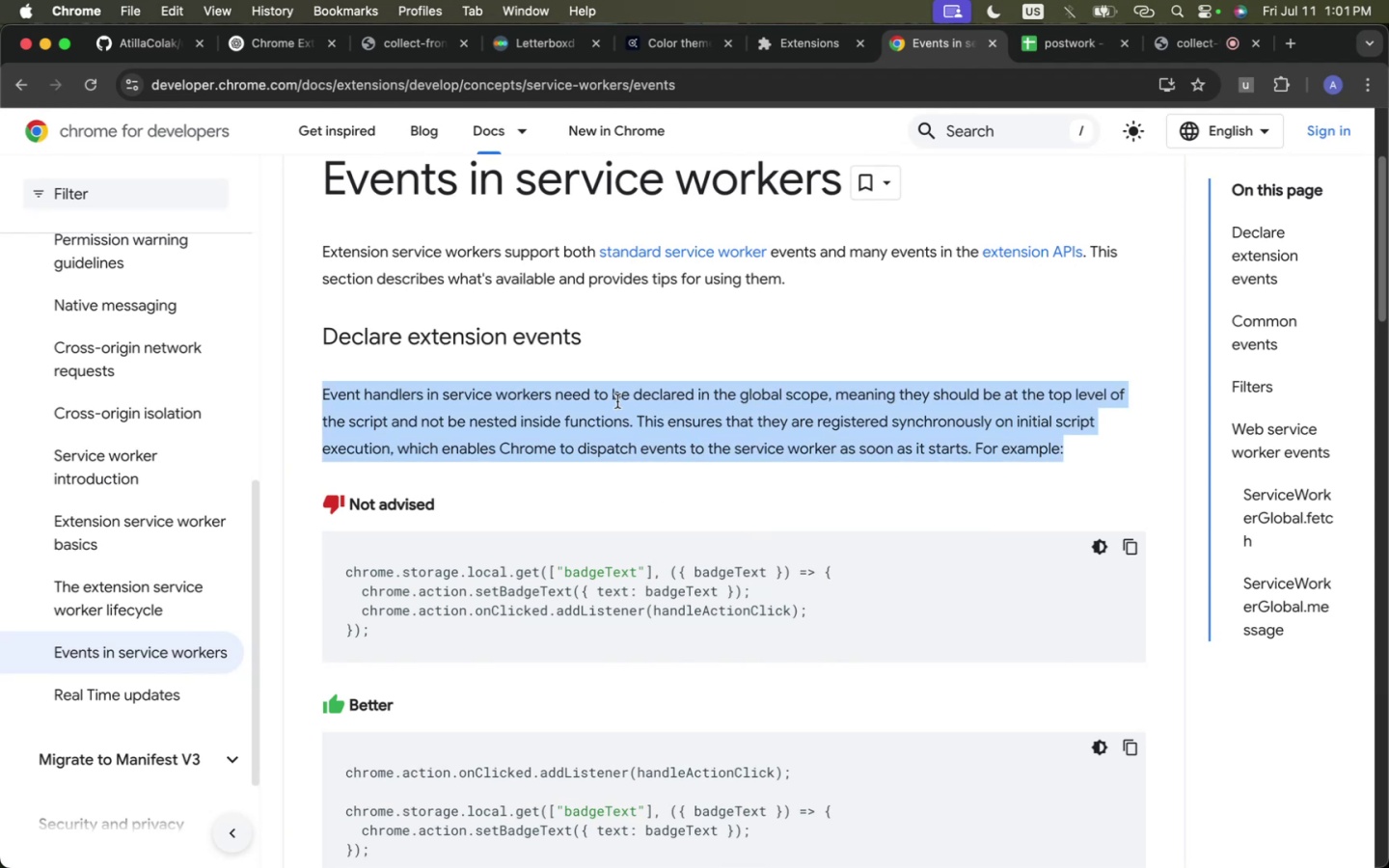 
triple_click([617, 401])
 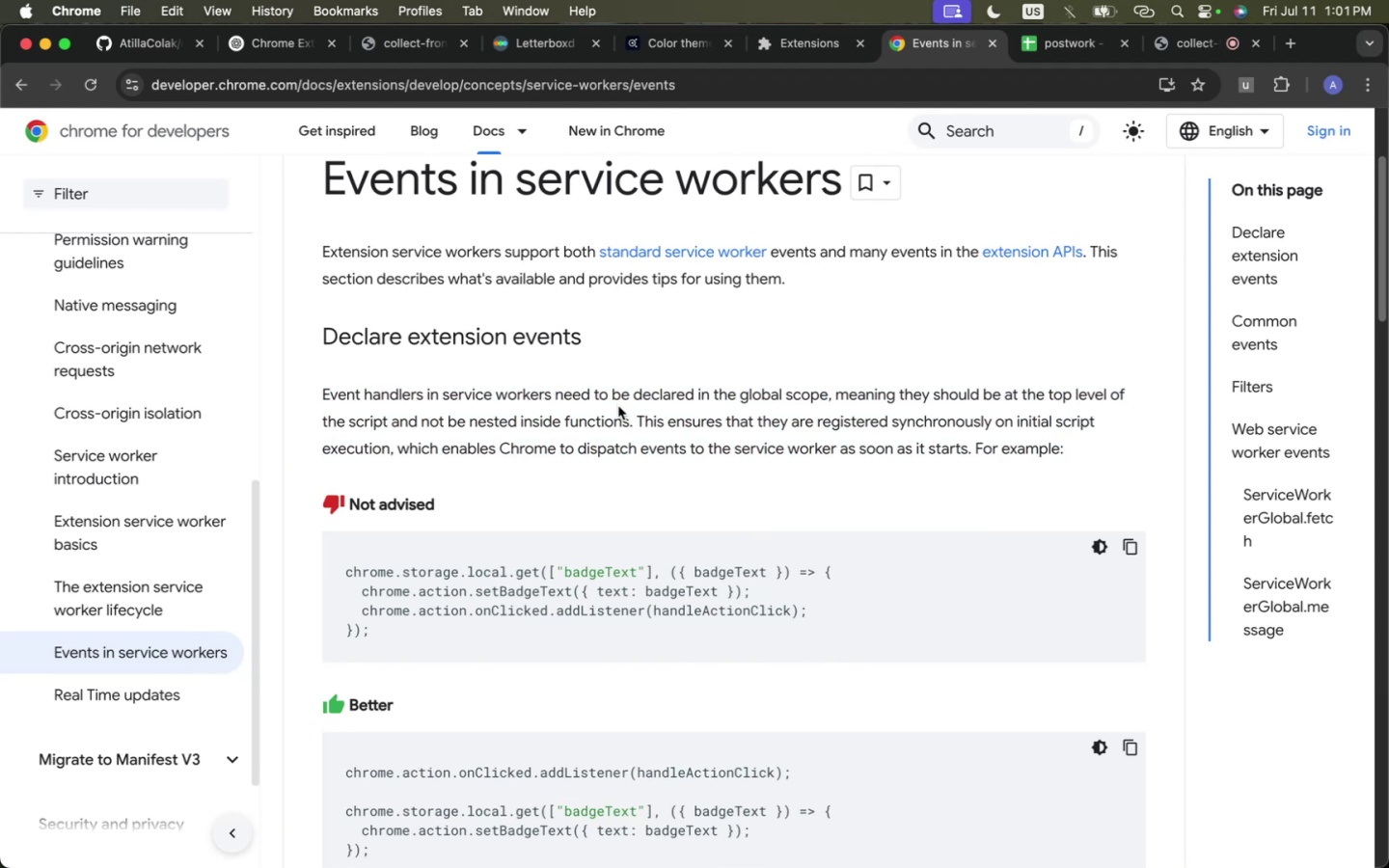 
scroll: coordinate [630, 442], scroll_direction: down, amount: 2.0
 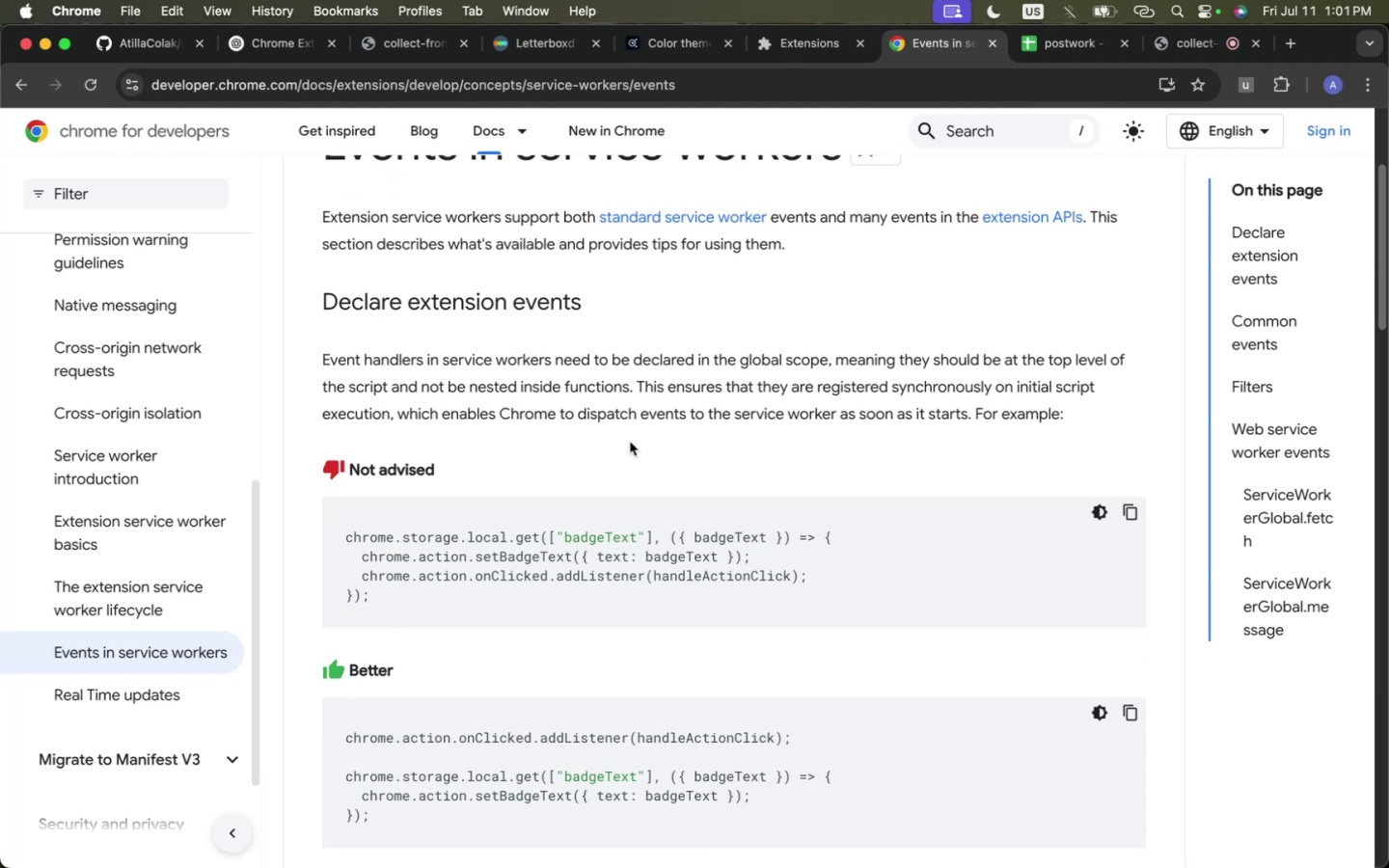 
wait(8.33)
 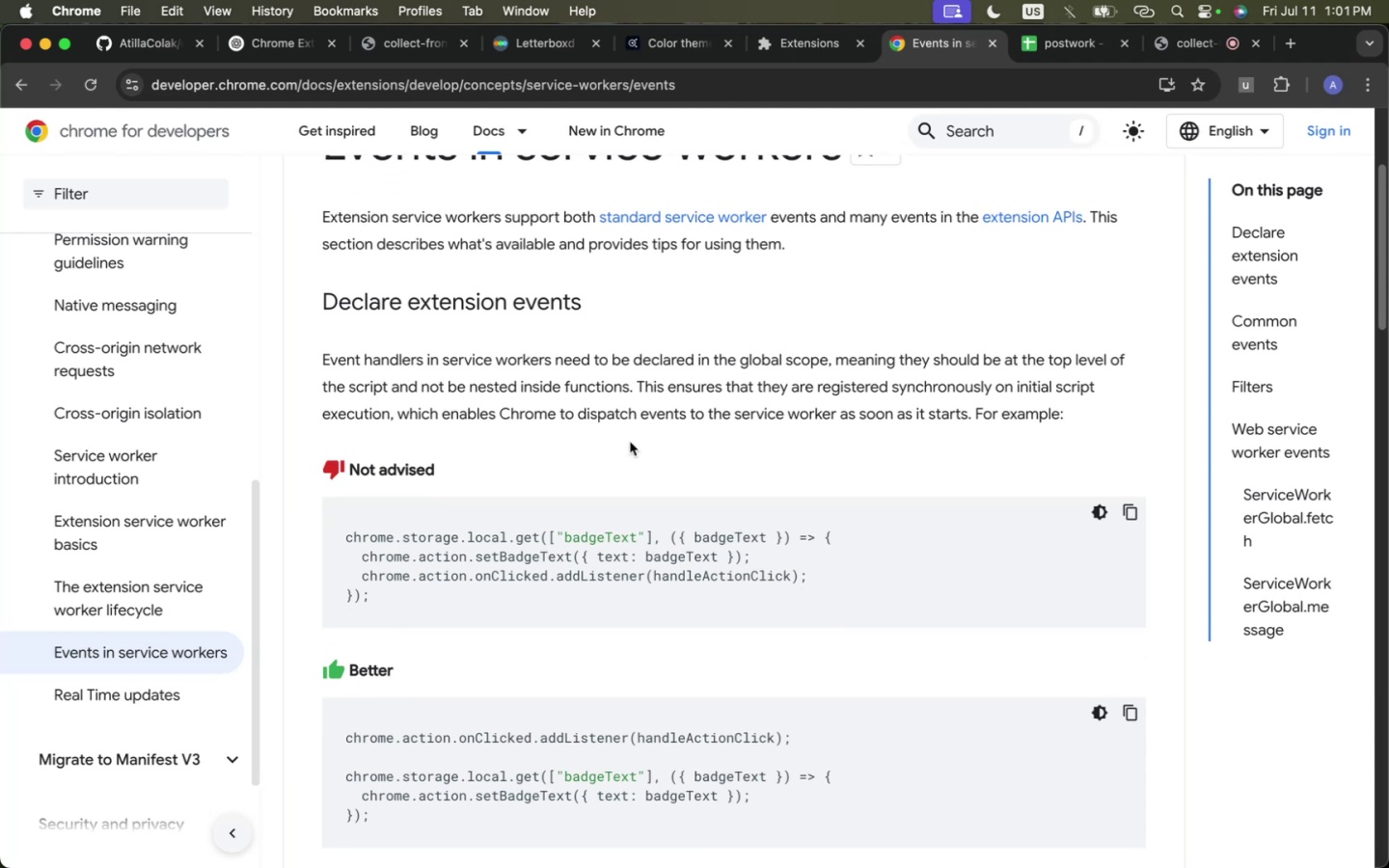 
scroll: coordinate [693, 588], scroll_direction: down, amount: 24.0
 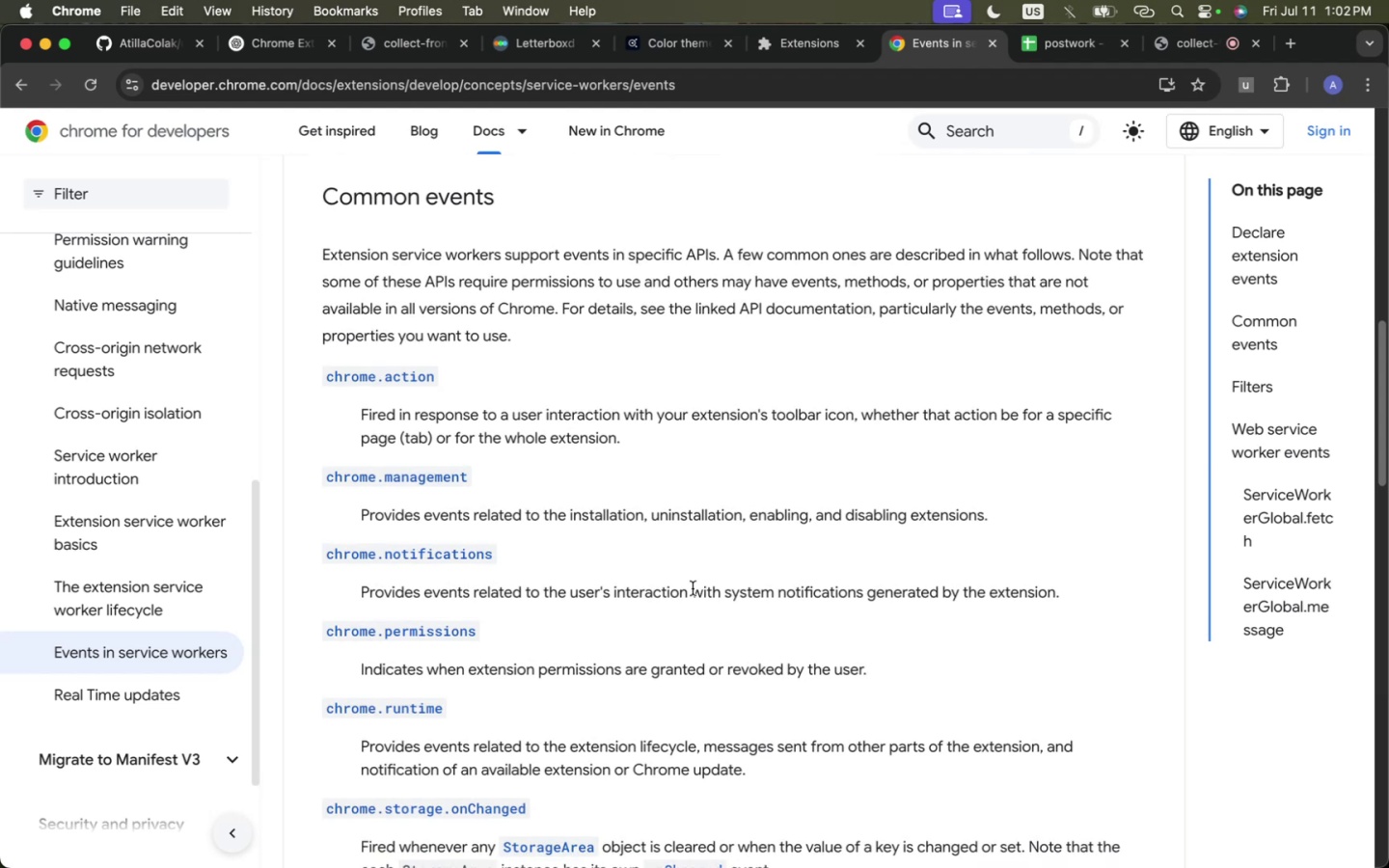 
scroll: coordinate [693, 588], scroll_direction: down, amount: 15.0
 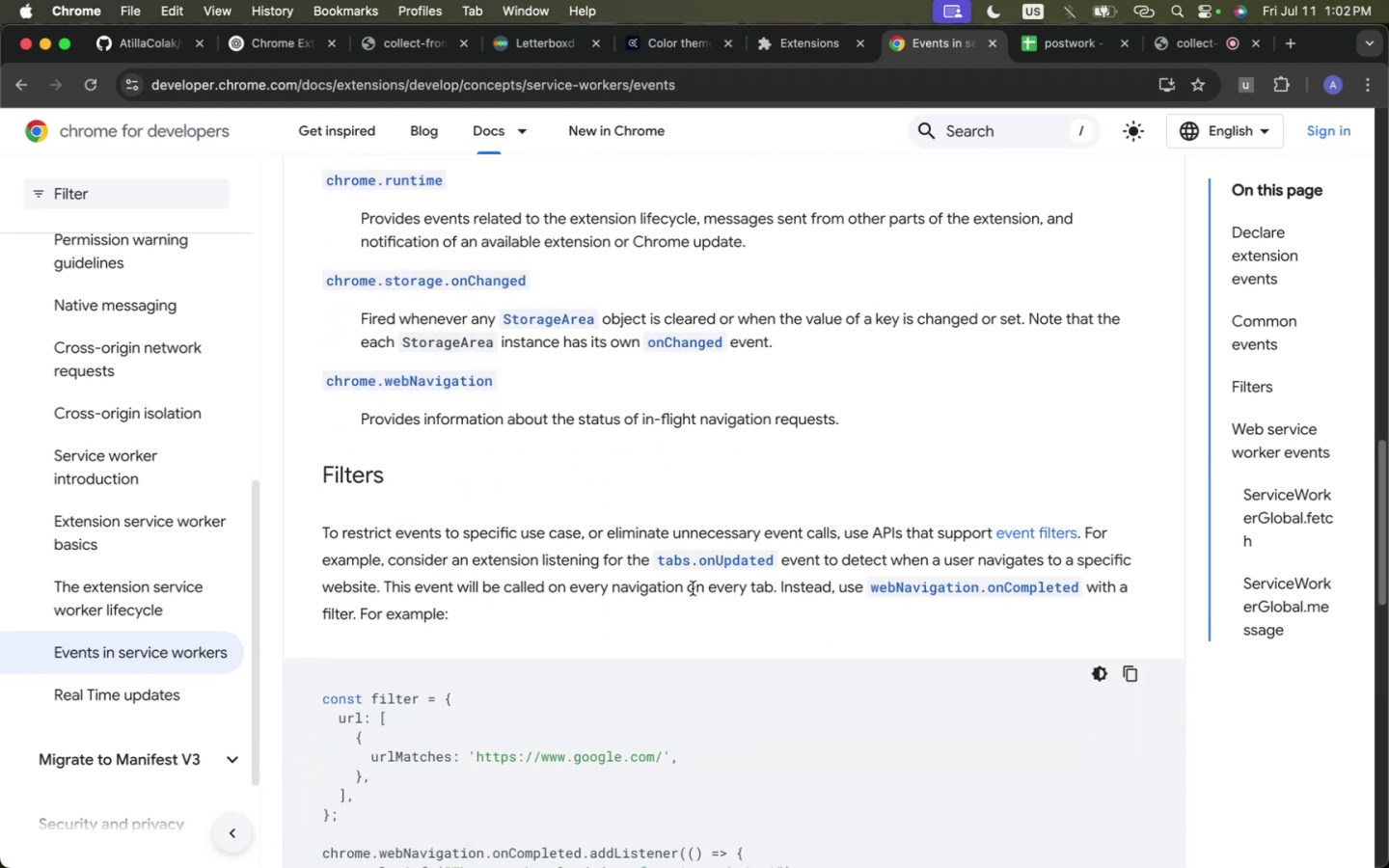 
wait(8.52)
 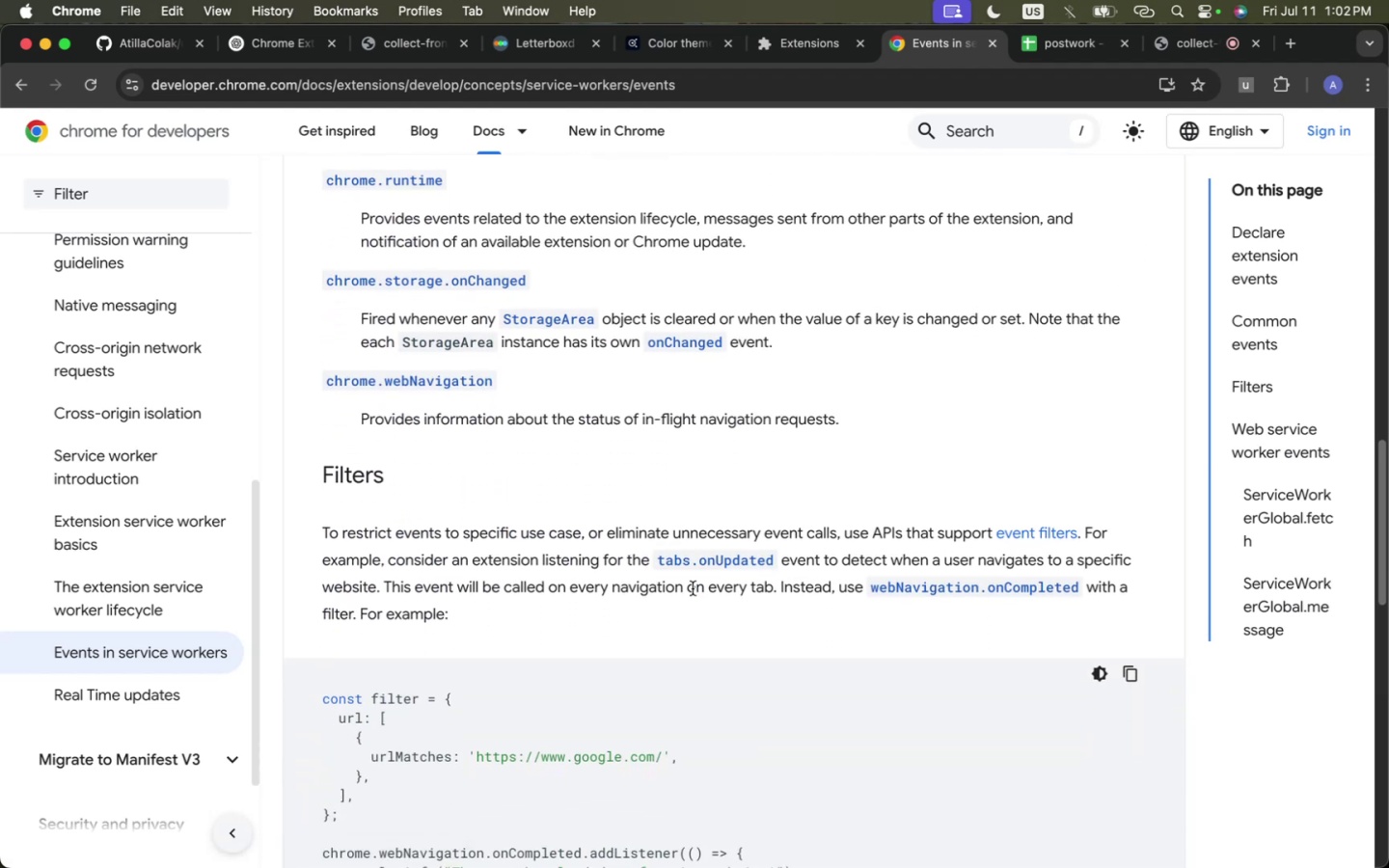 
scroll: coordinate [388, 476], scroll_direction: down, amount: 67.0
 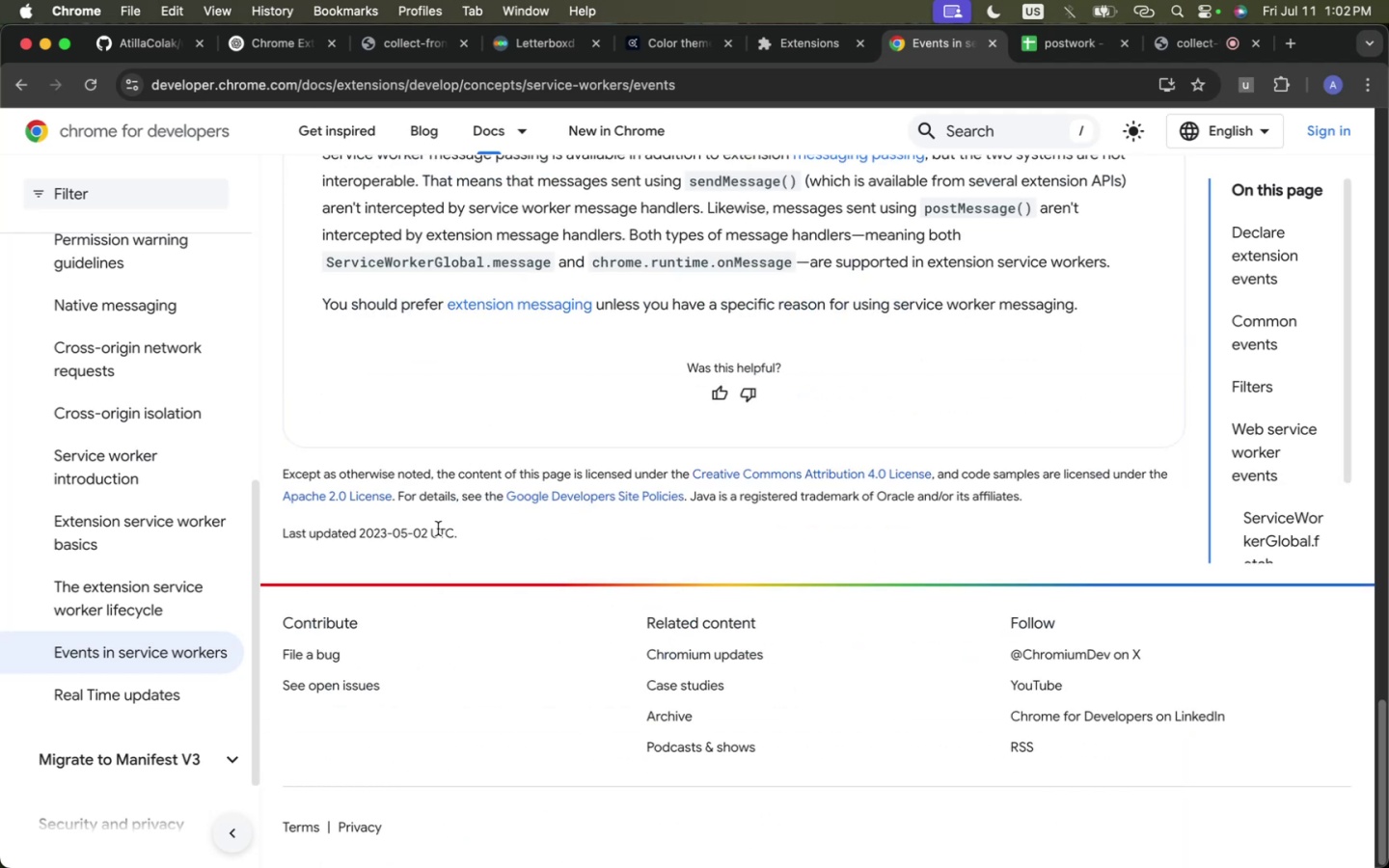 
scroll: coordinate [404, 565], scroll_direction: up, amount: 20.0
 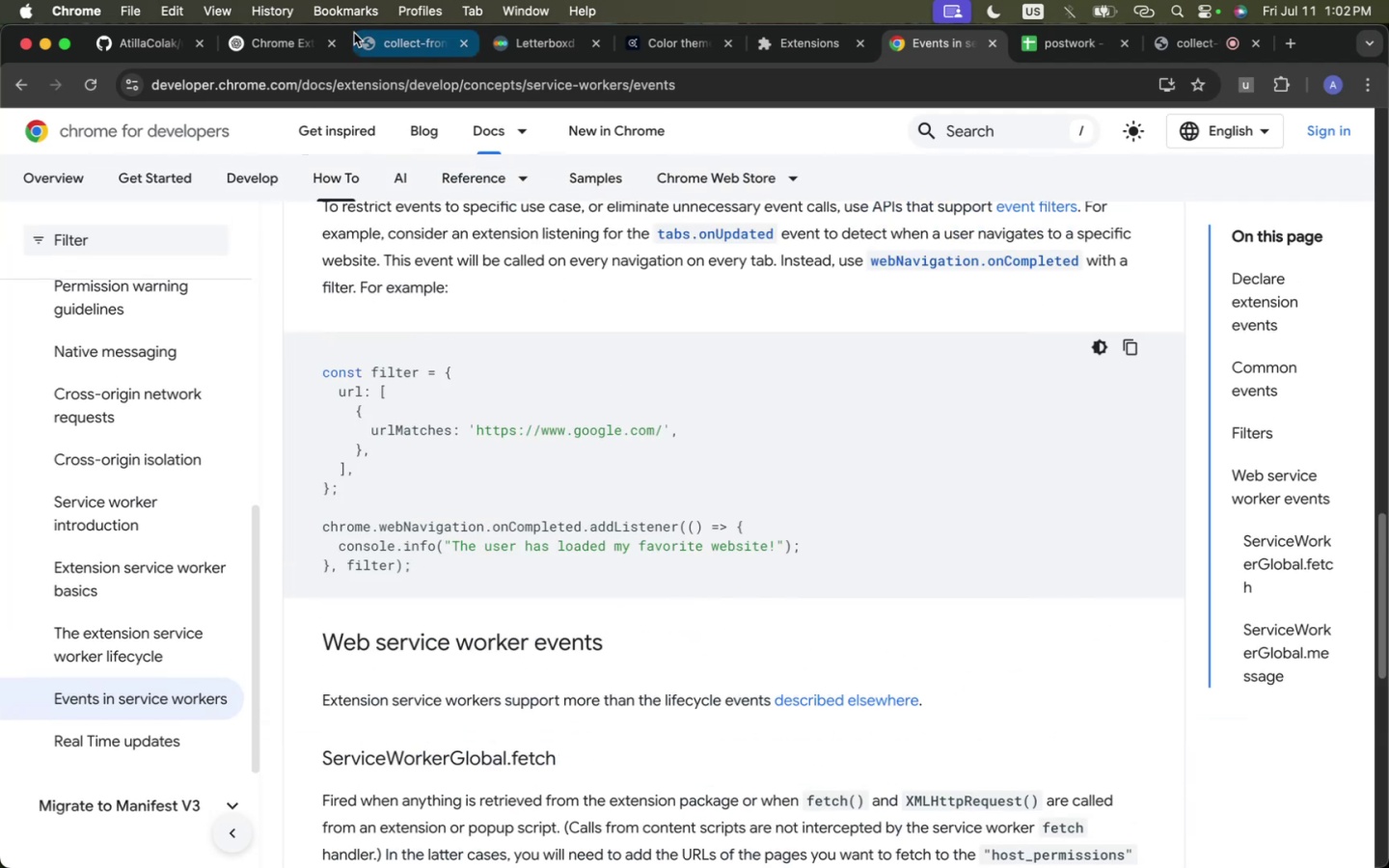 
mouse_move([316, 56])
 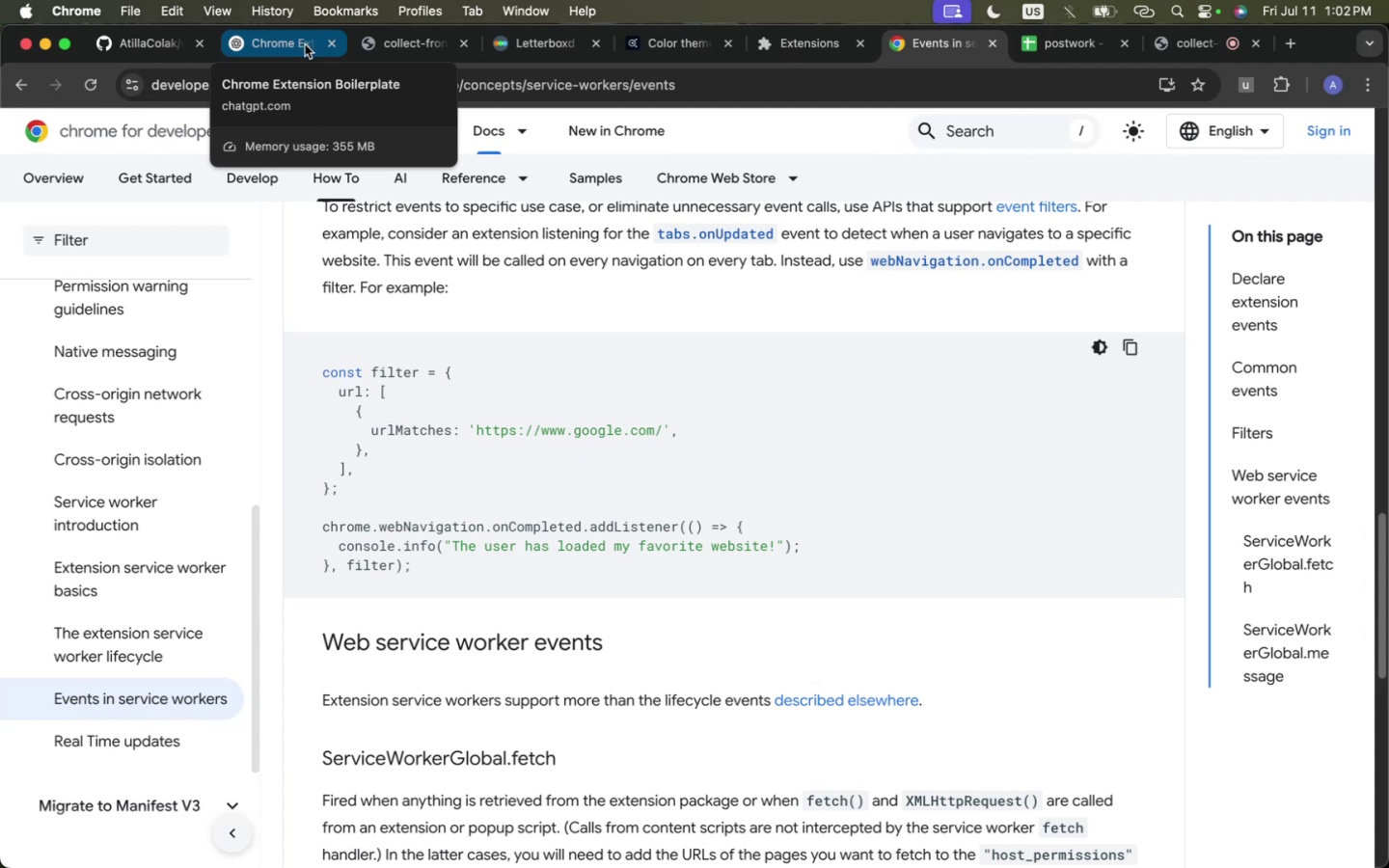 
key(Meta+CommandLeft)
 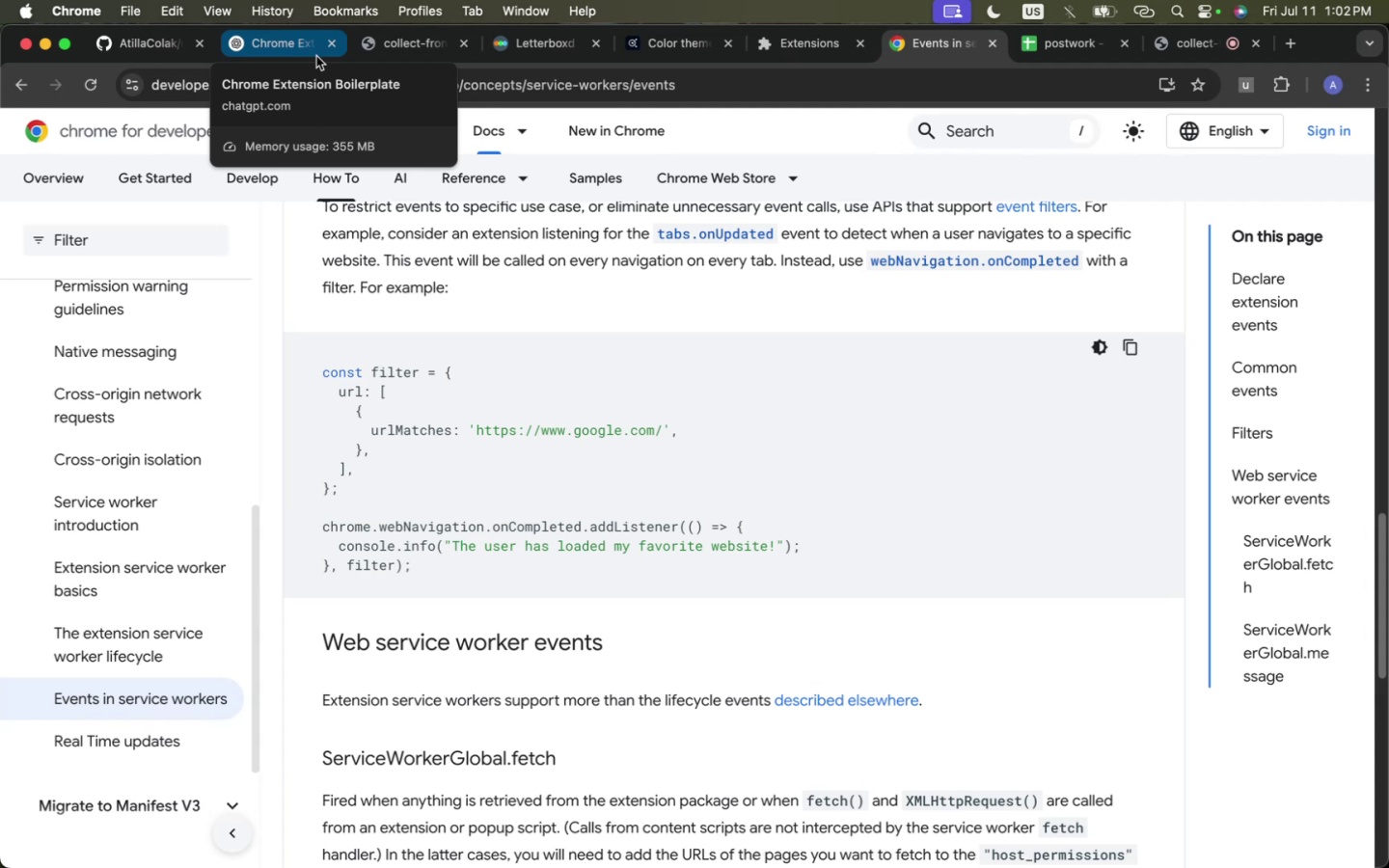 
key(Meta+Tab)
 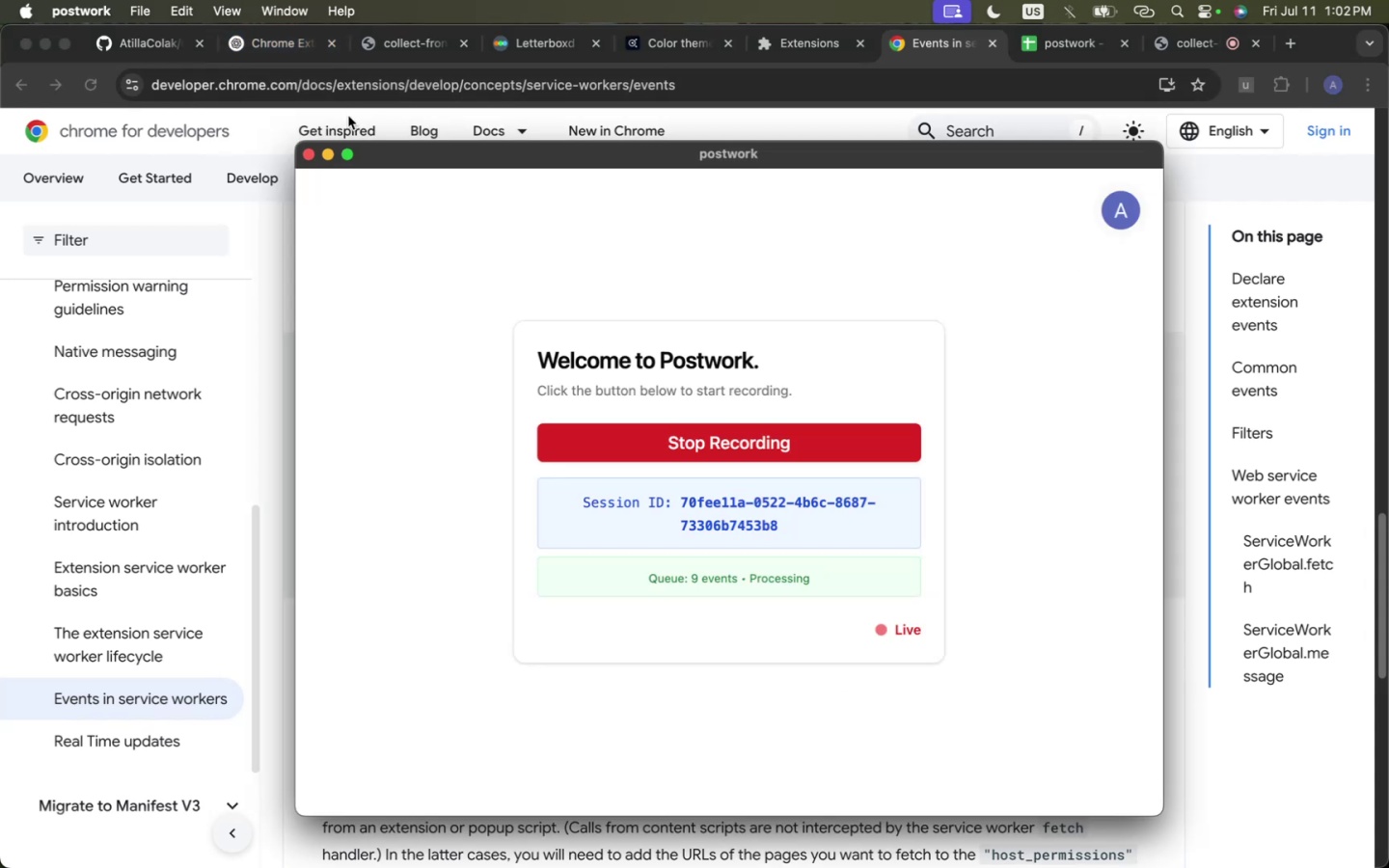 
key(Meta+CommandLeft)
 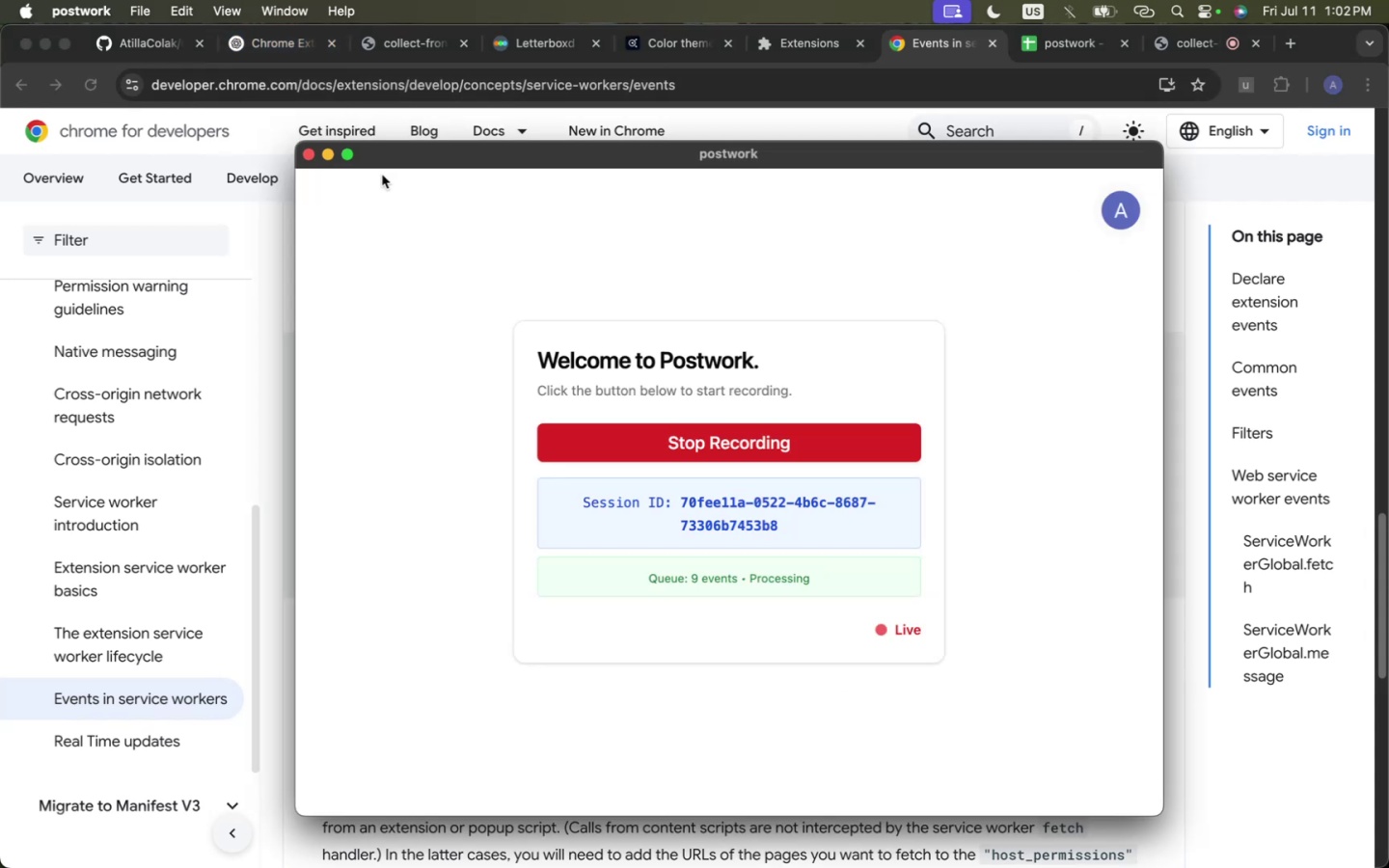 
key(Meta+Tab)
 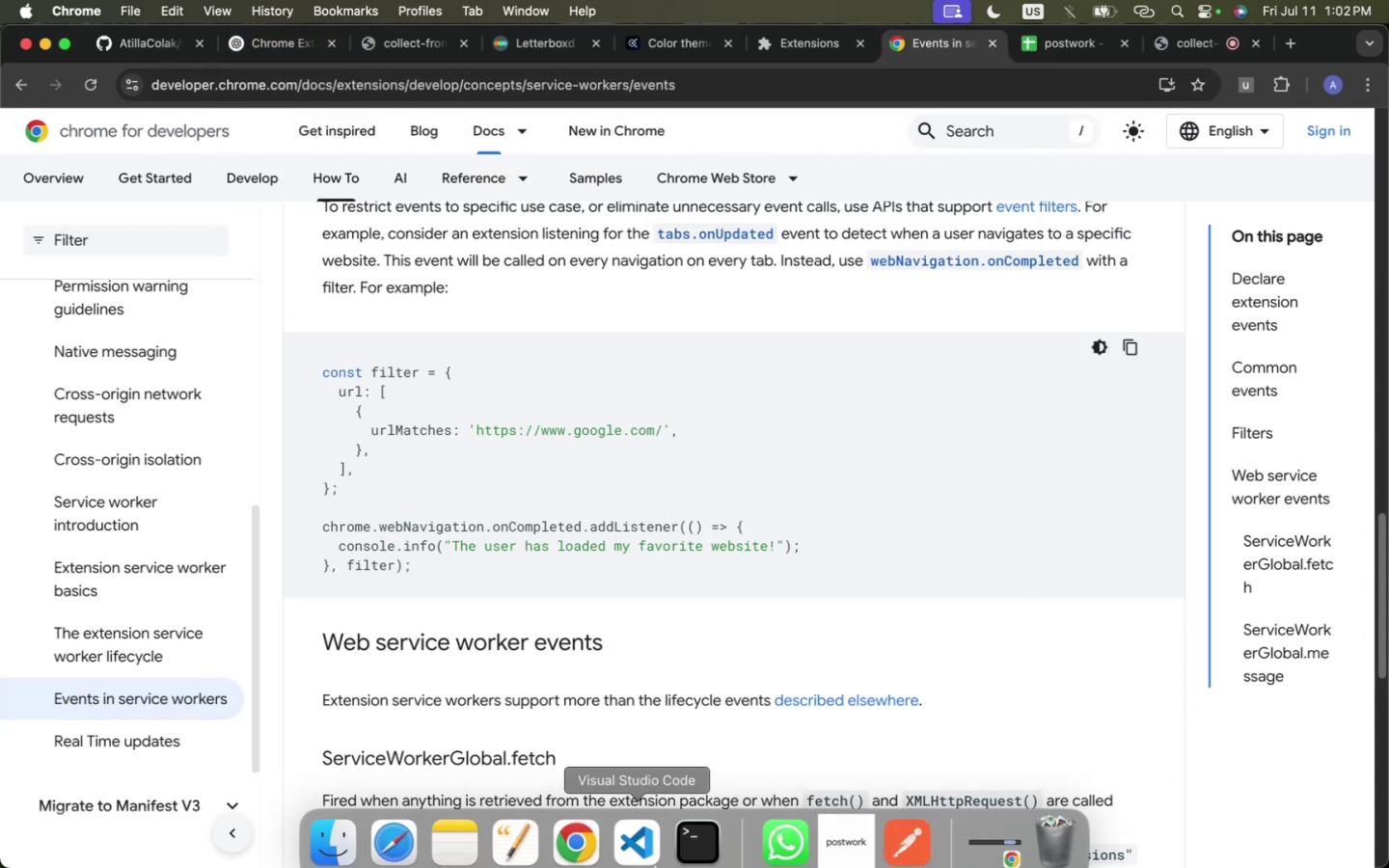 
key(Meta+Tab)
 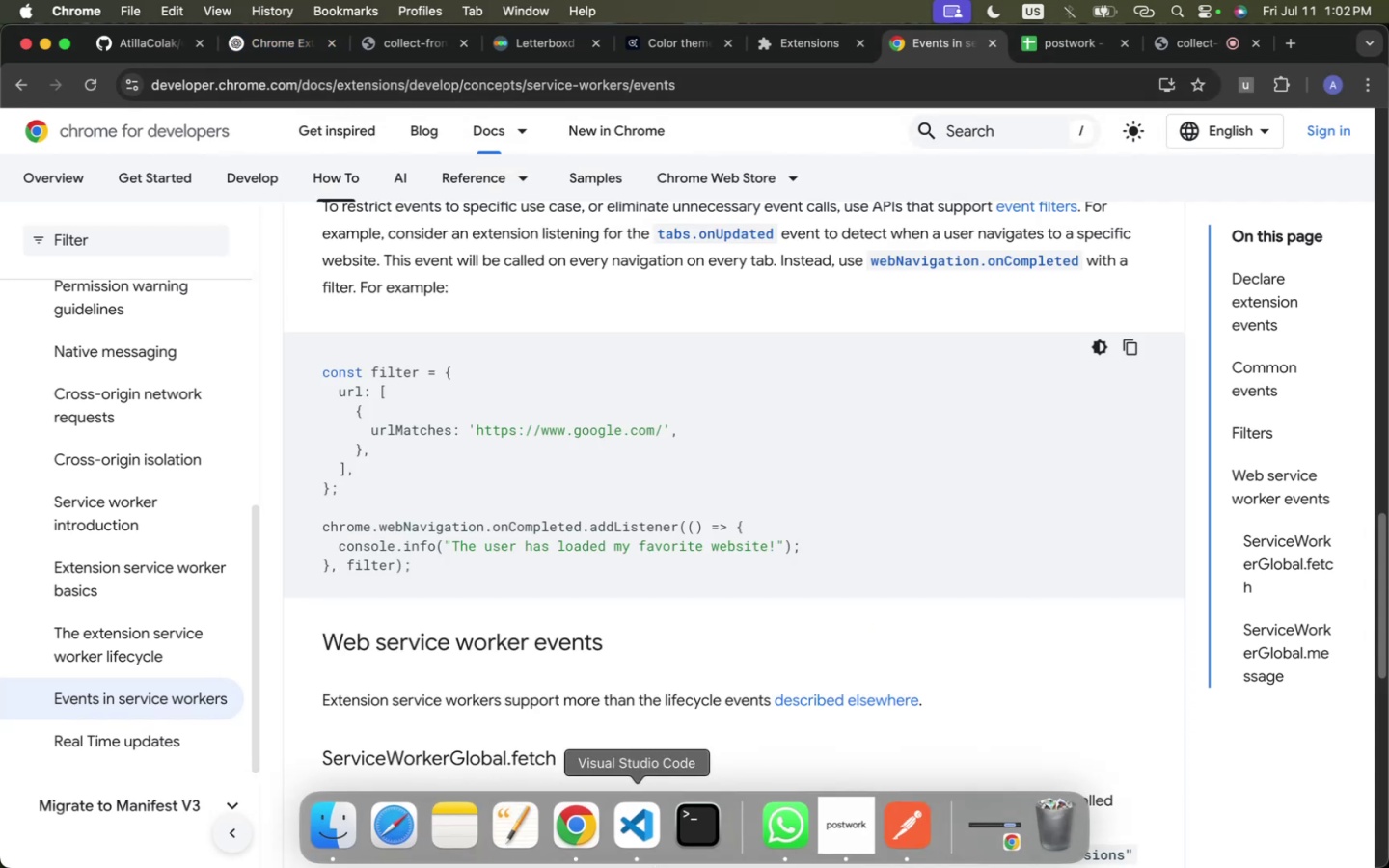 
key(Meta+Tab)
 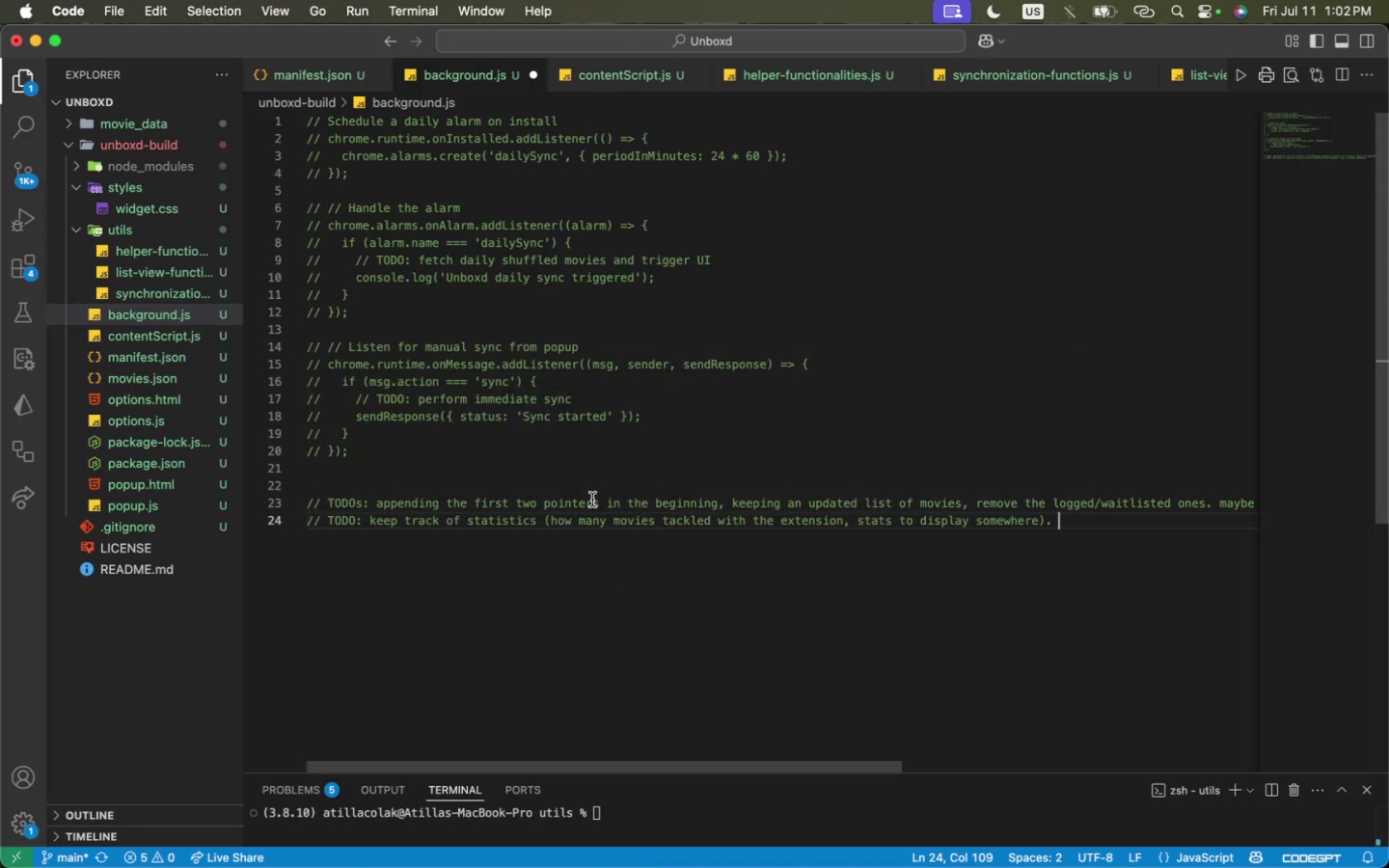 
key(Meta+Tab)
 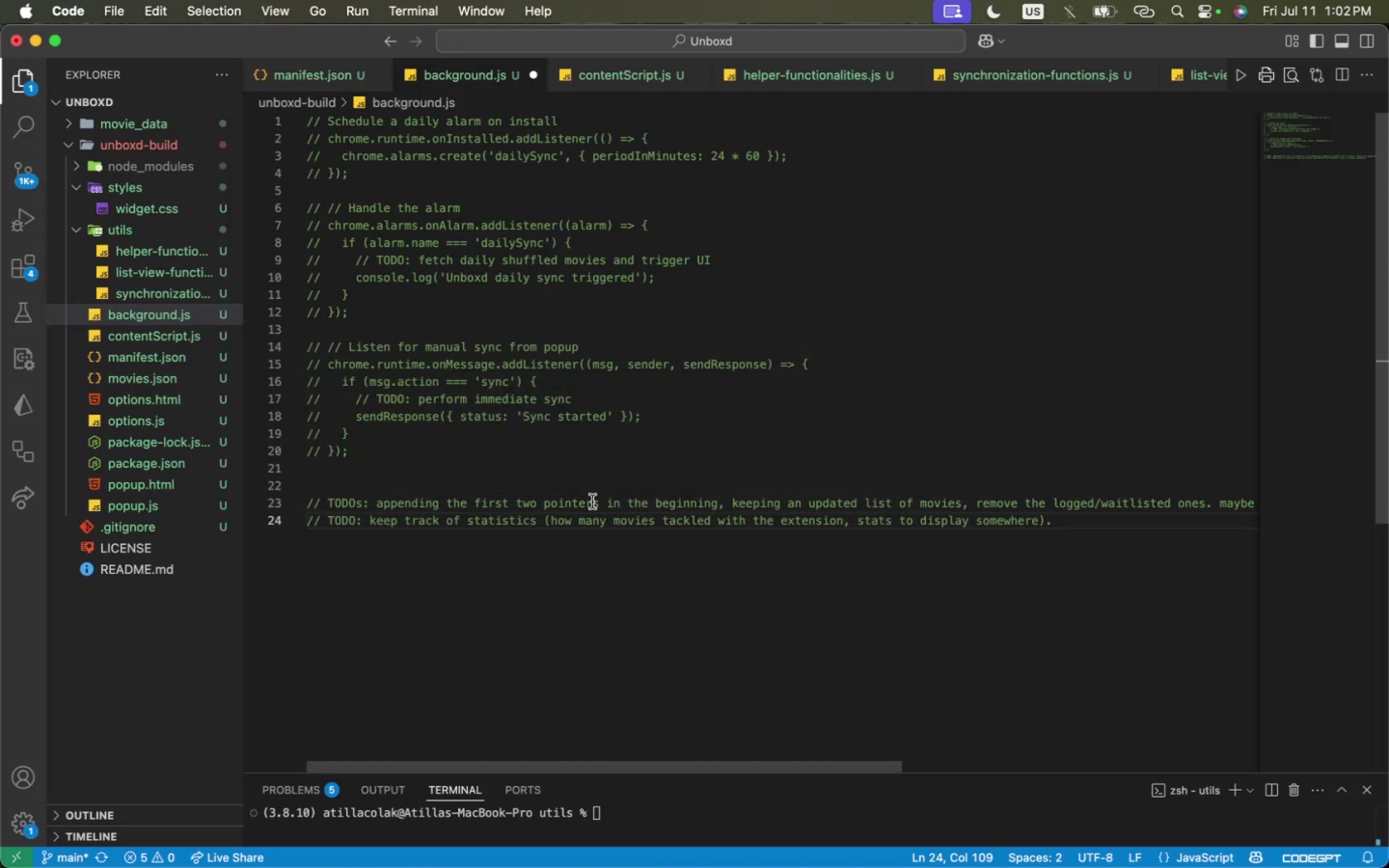 
key(Meta+Tab)
 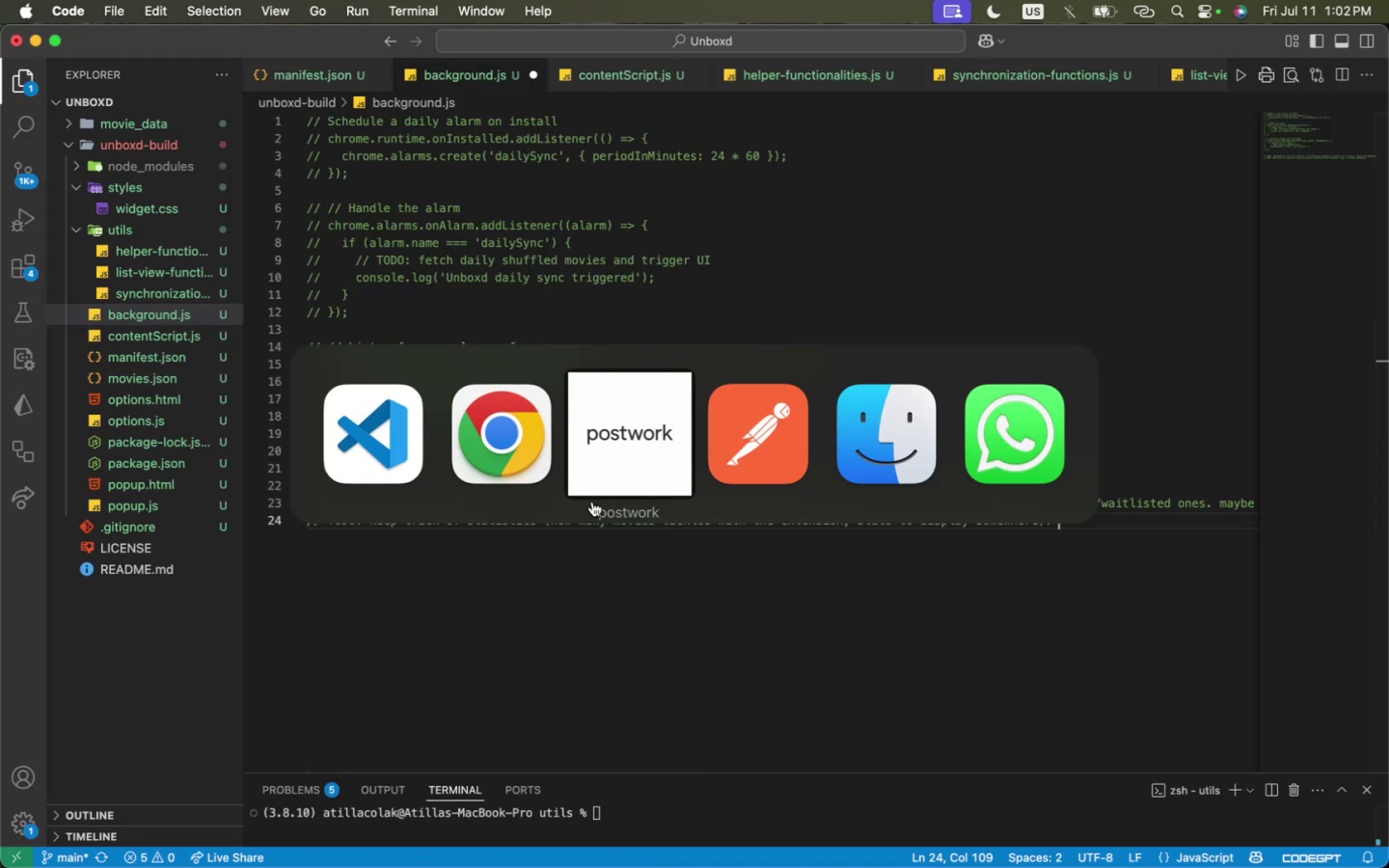 
key(Meta+CommandLeft)
 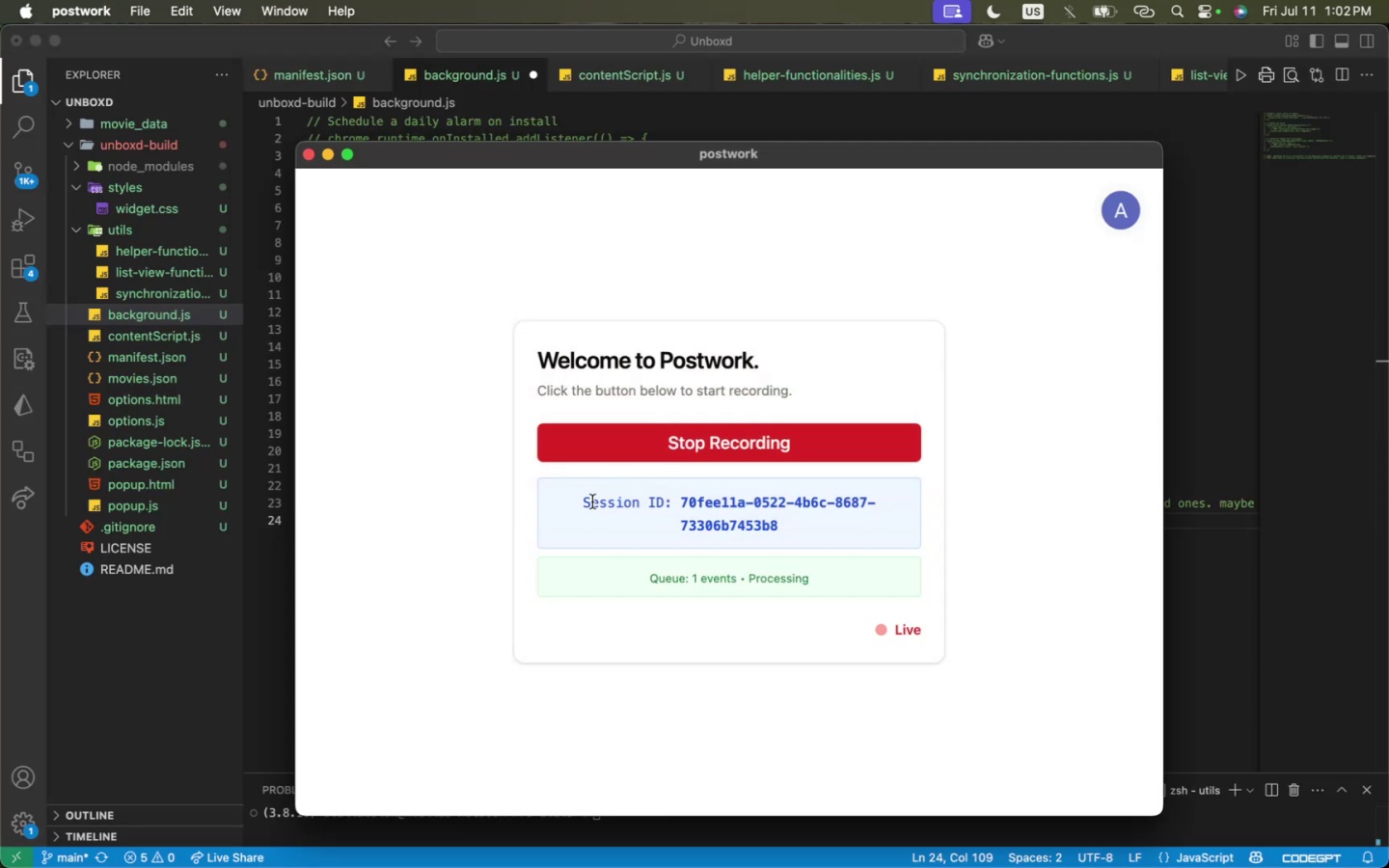 
key(Meta+Tab)
 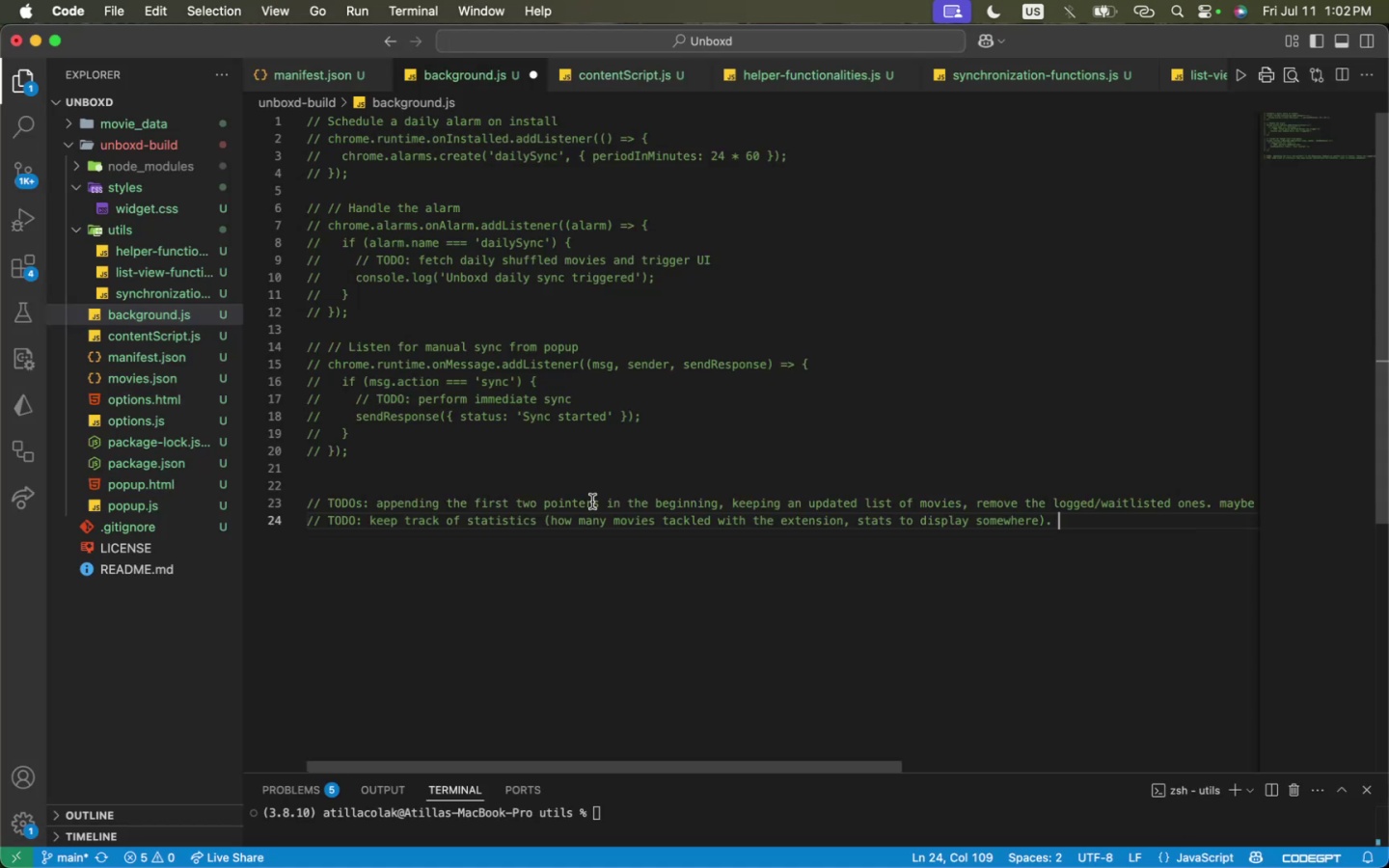 
key(Meta+Tab)
 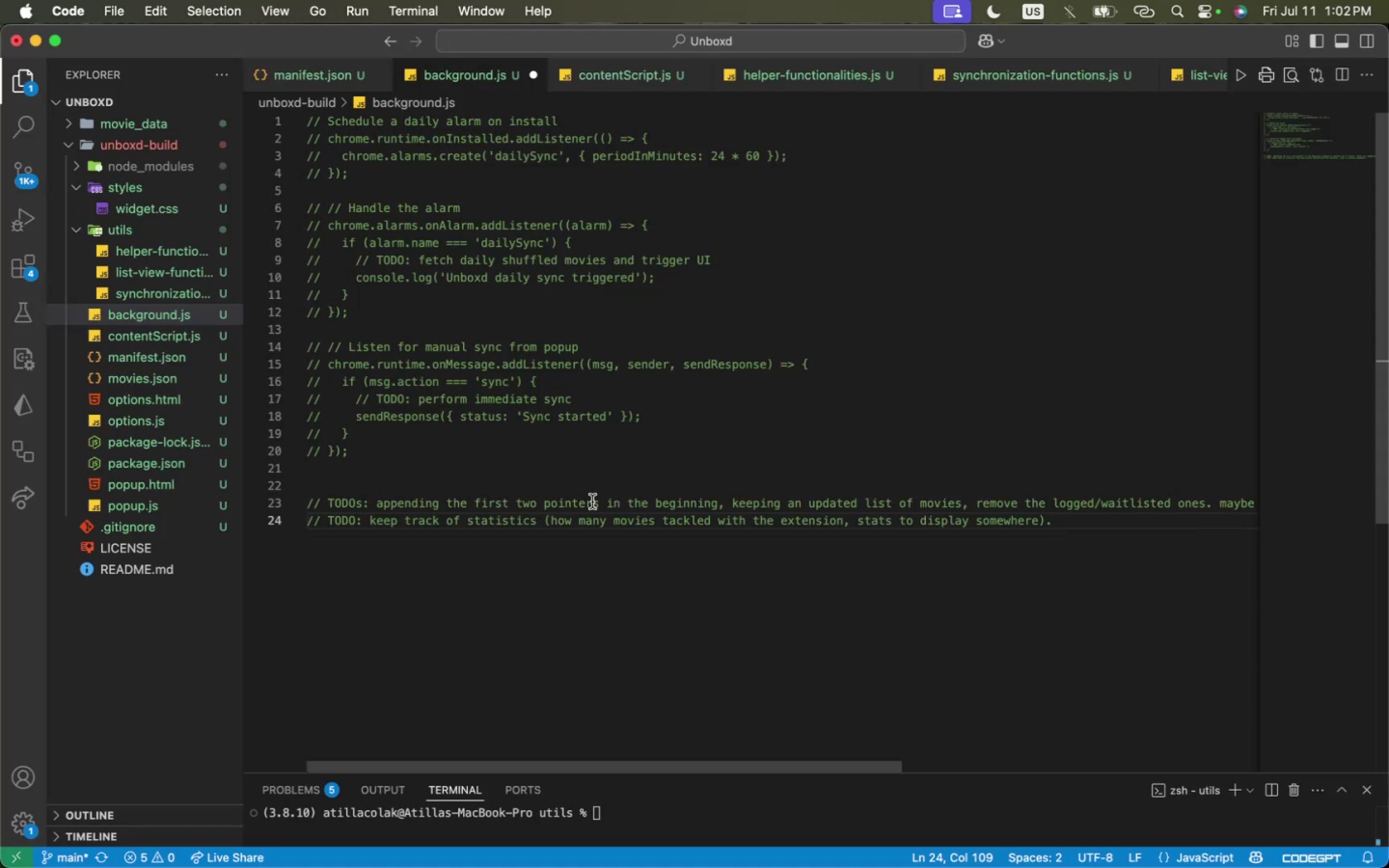 
key(Meta+Tab)
 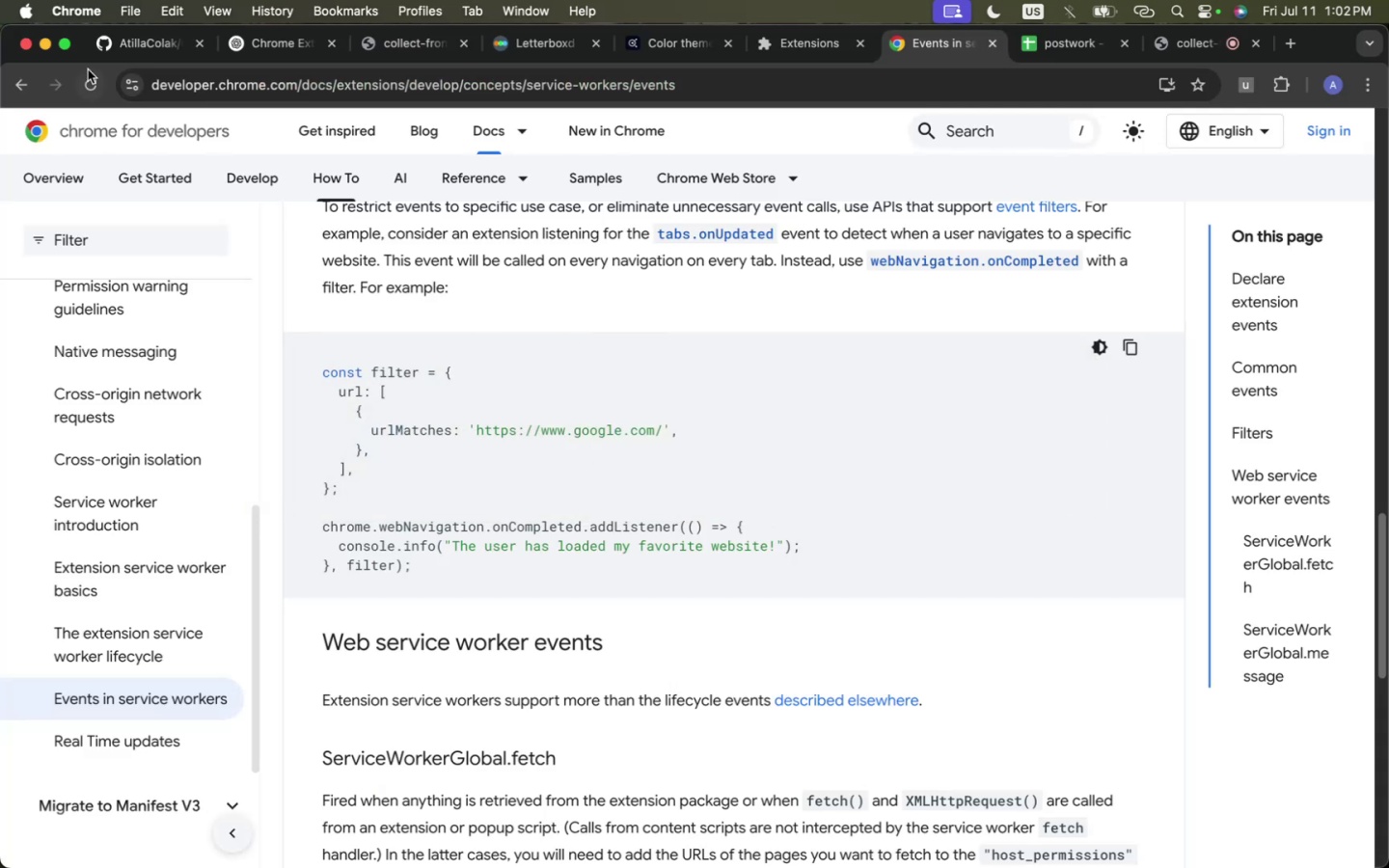 
left_click([297, 45])
 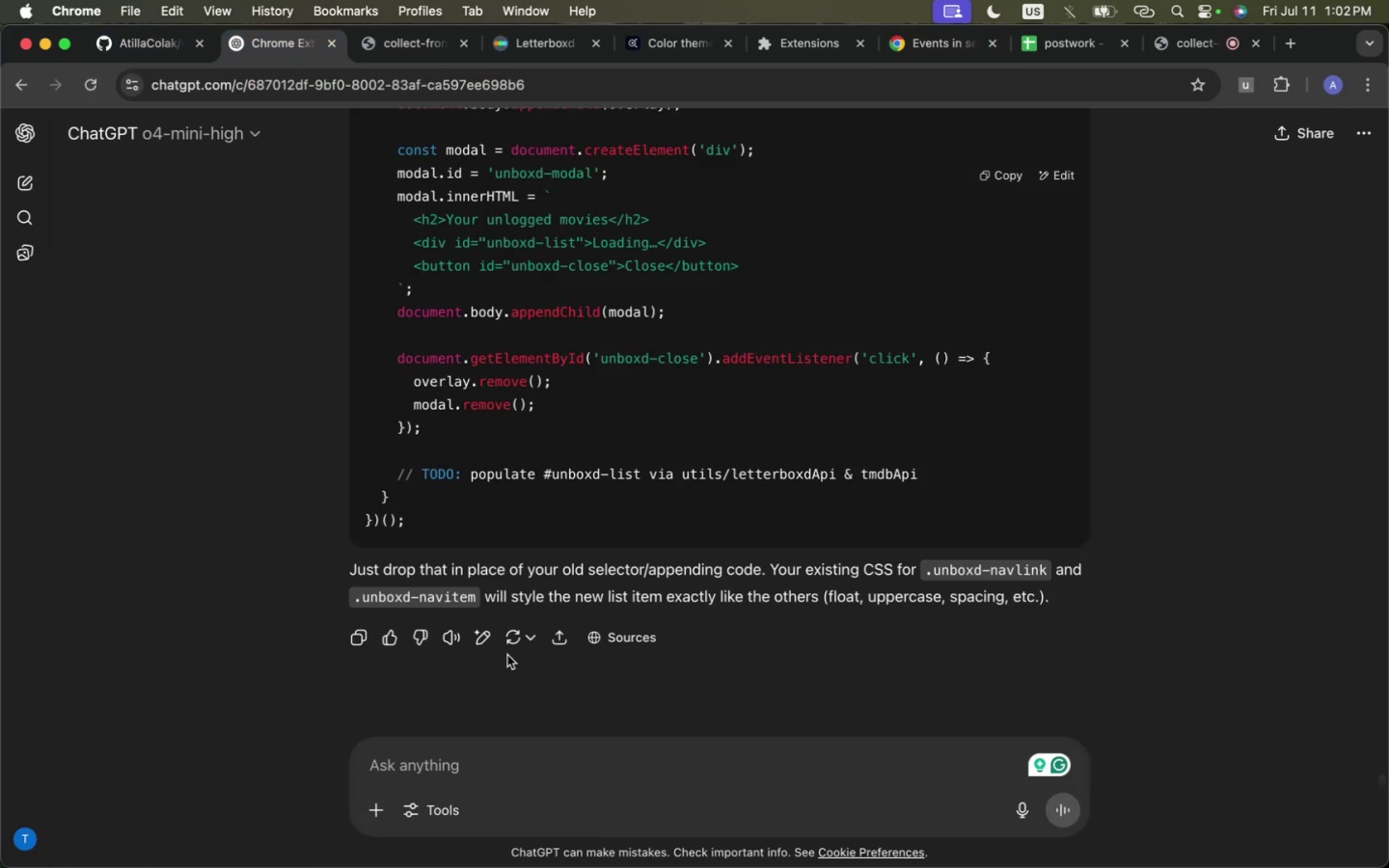 
scroll: coordinate [502, 664], scroll_direction: down, amount: 17.0
 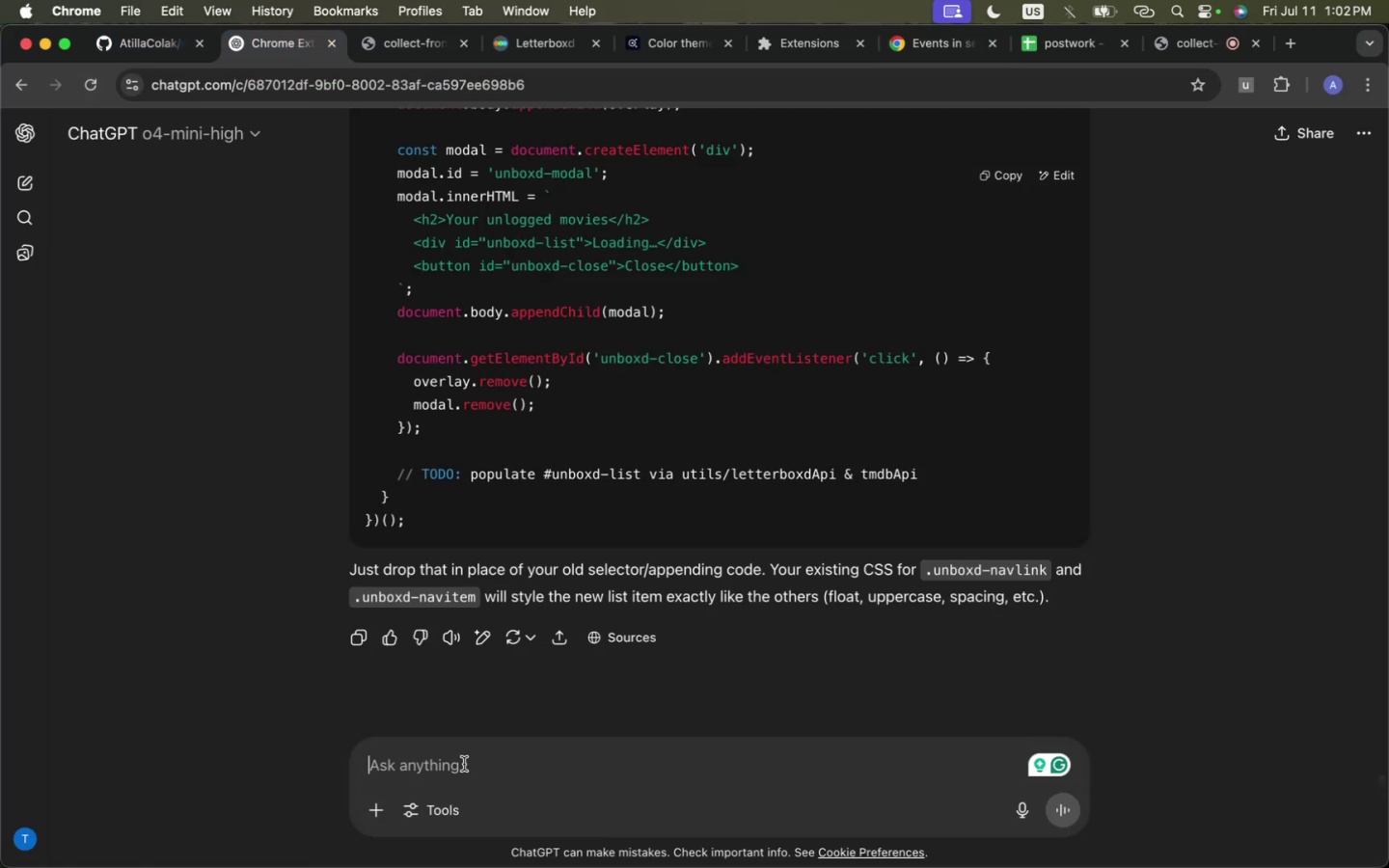 
type(for teh se)
key(Backspace)
key(Backspace)
key(Backspace)
key(Backspace)
key(Backspace)
type(he service worker, we have ti )
key(Backspace)
key(Backspace)
type(o initialize in the i)
key(Backspace)
type(first time extension being used (the )
key(Backspace)
key(Backspace)
key(Backspace)
key(Backspace)
key(Backspace)
key(Backspace)
type(. The variables that we are going ot keep track of are )
key(Backspace)
key(Backspace)
type(: )
key(Backspace)
key(Backspace)
type(e :)
key(Backspace)
key(Backspace)
type(: lastwa)
key(Backspace)
key(Backspace)
type(Wathe)
key(Backspace)
key(Backspace)
type(chedMovi )
key(Backspace)
type(e I)
key(Backspace)
key(Backspace)
type(Id (-1))
key(Backspace)
type( init)
key(Backspace)
 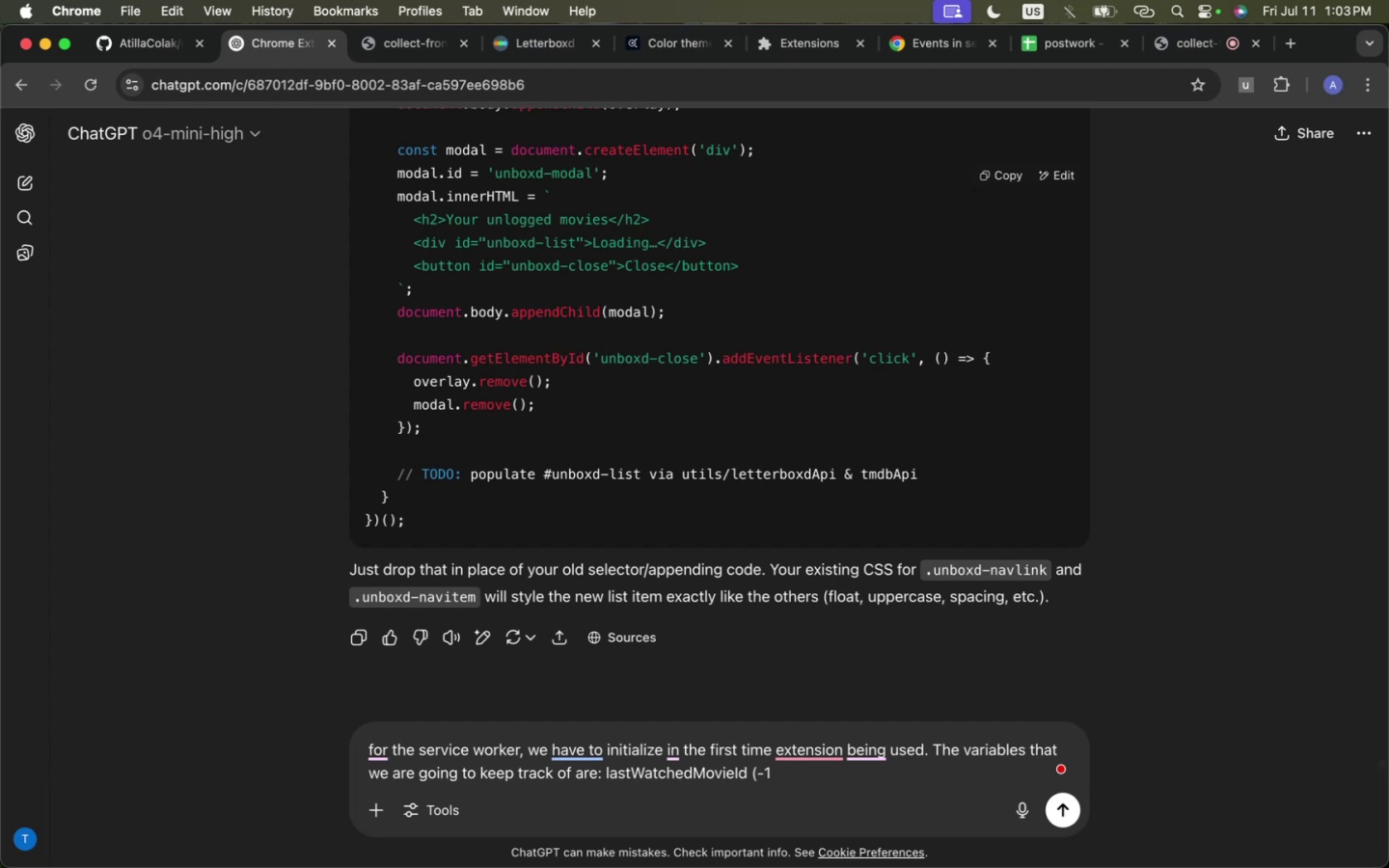 
 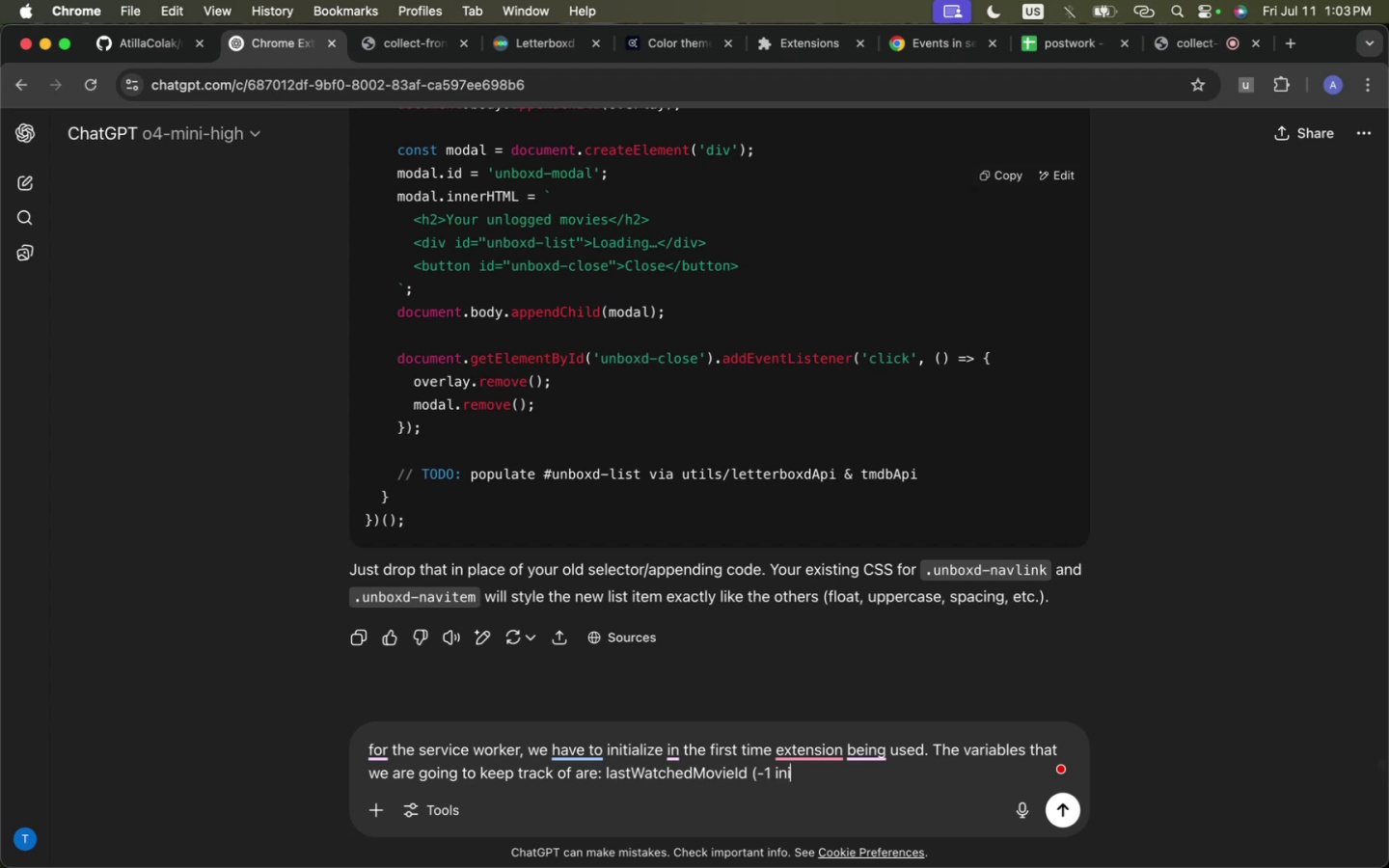 
key(Alt+OptionLeft)
 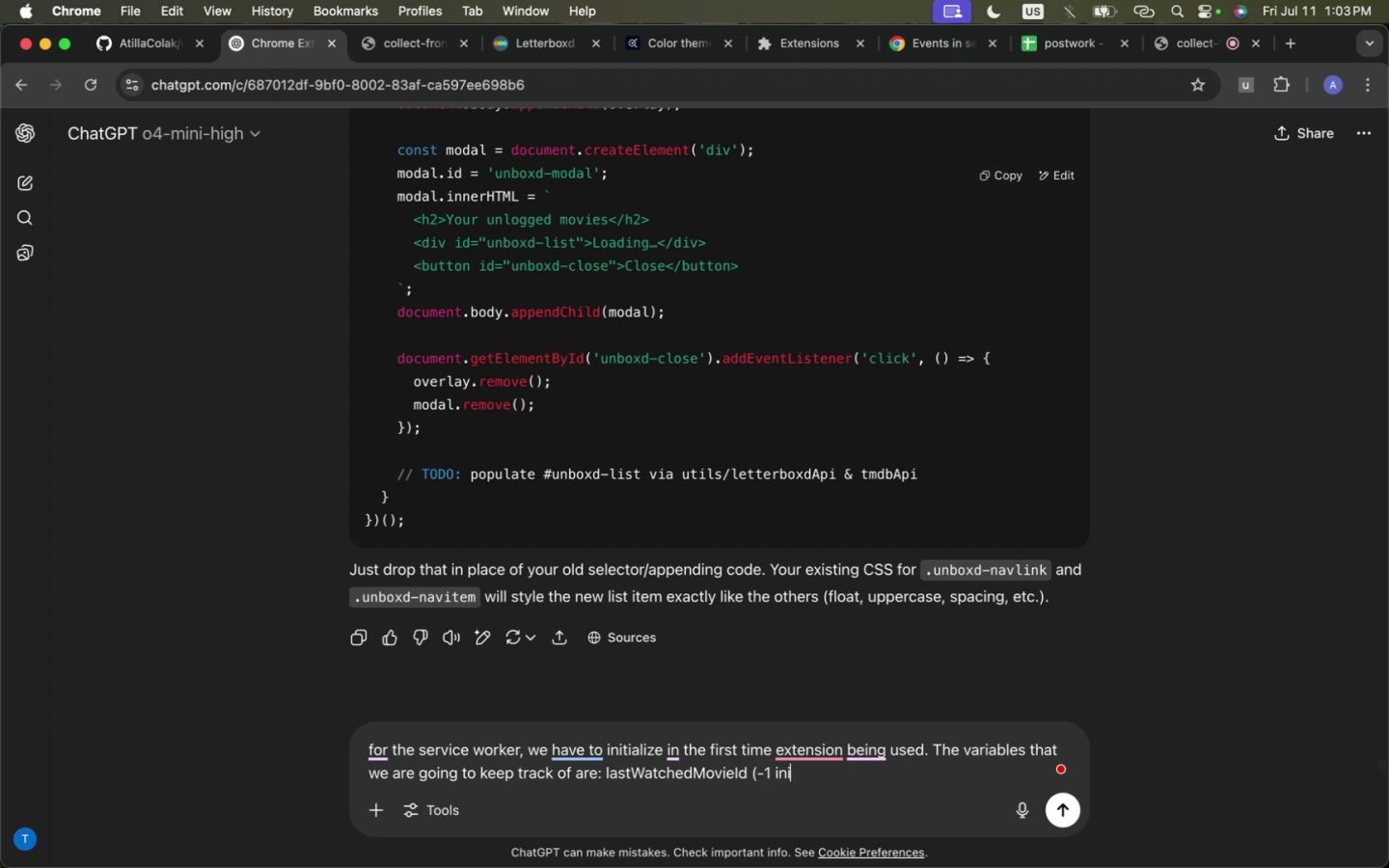 
key(Backspace)
key(Backspace)
key(Backspace)
key(Backspace)
type(initialized as -1))
 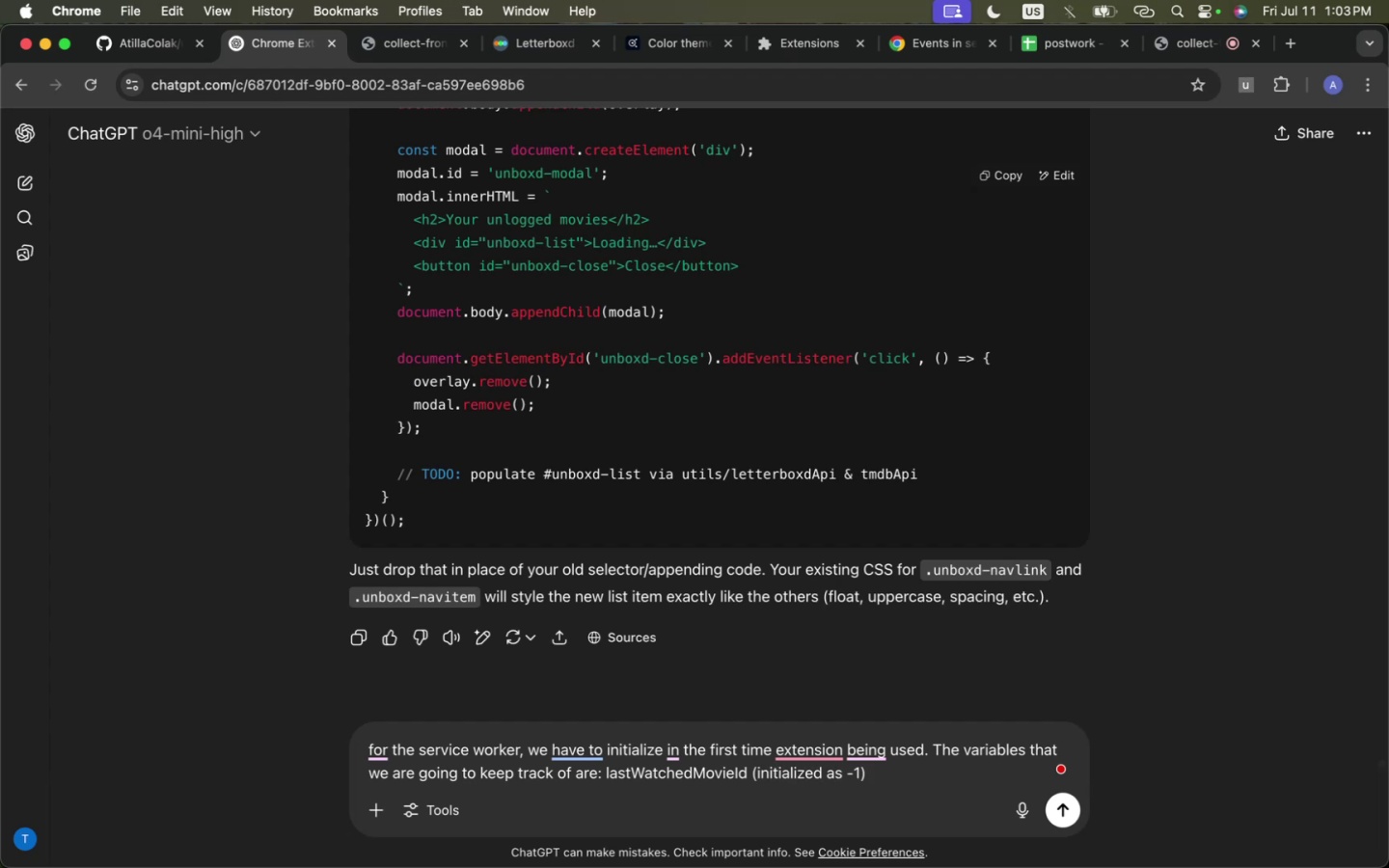 
key(Alt+ArrowLeft)
 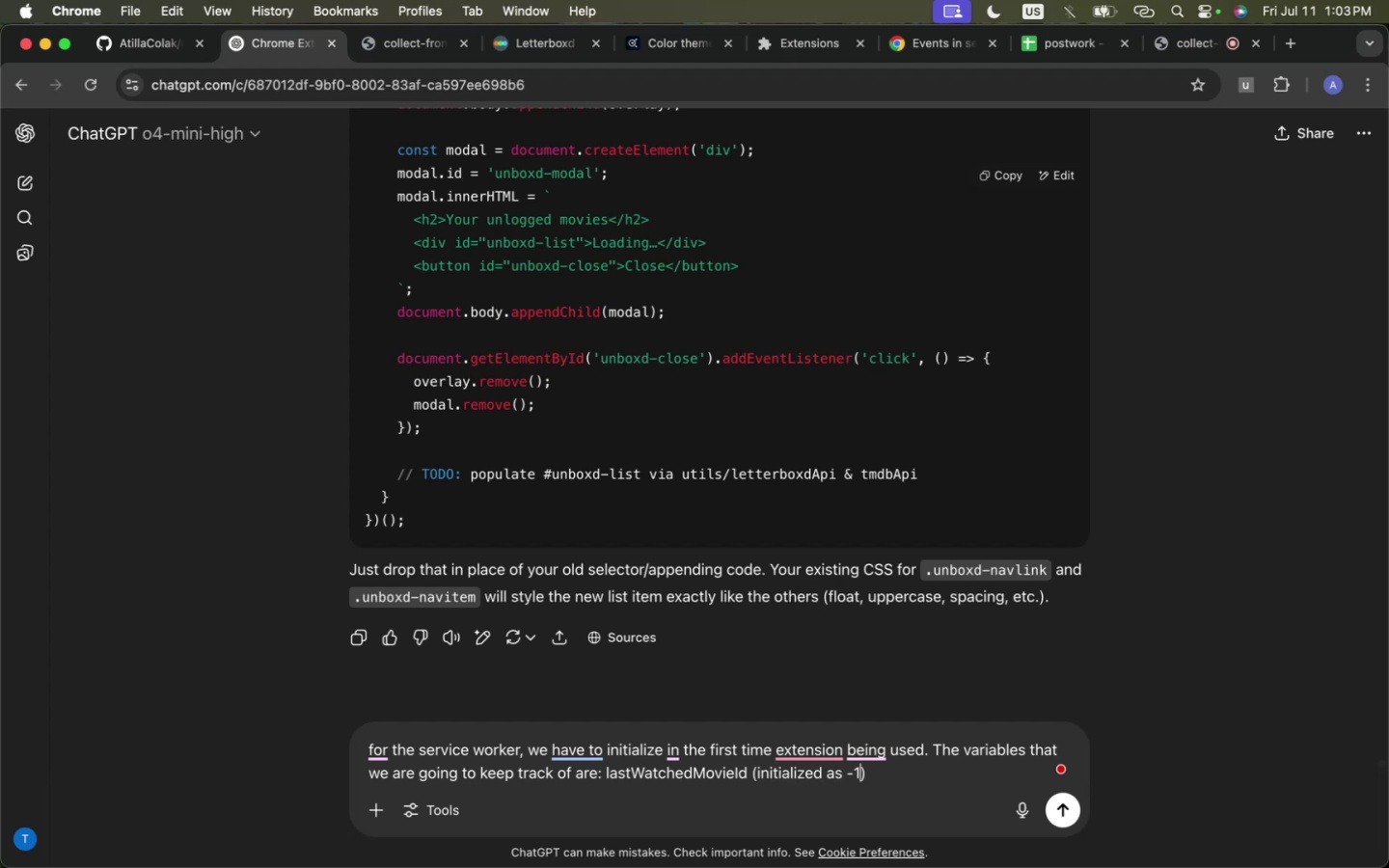 
key(Alt+ArrowLeft)
 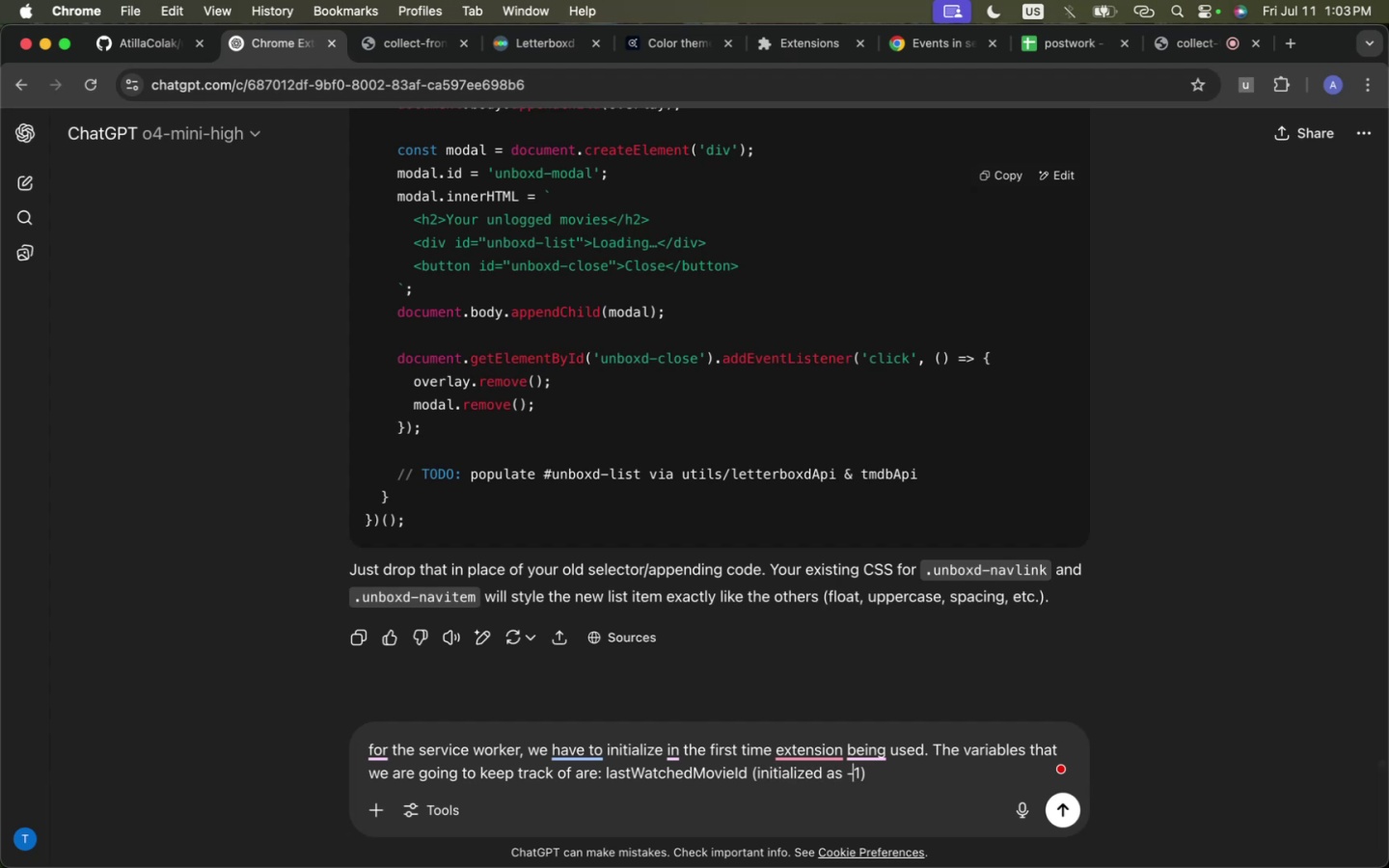 
key(Alt+ArrowLeft)
 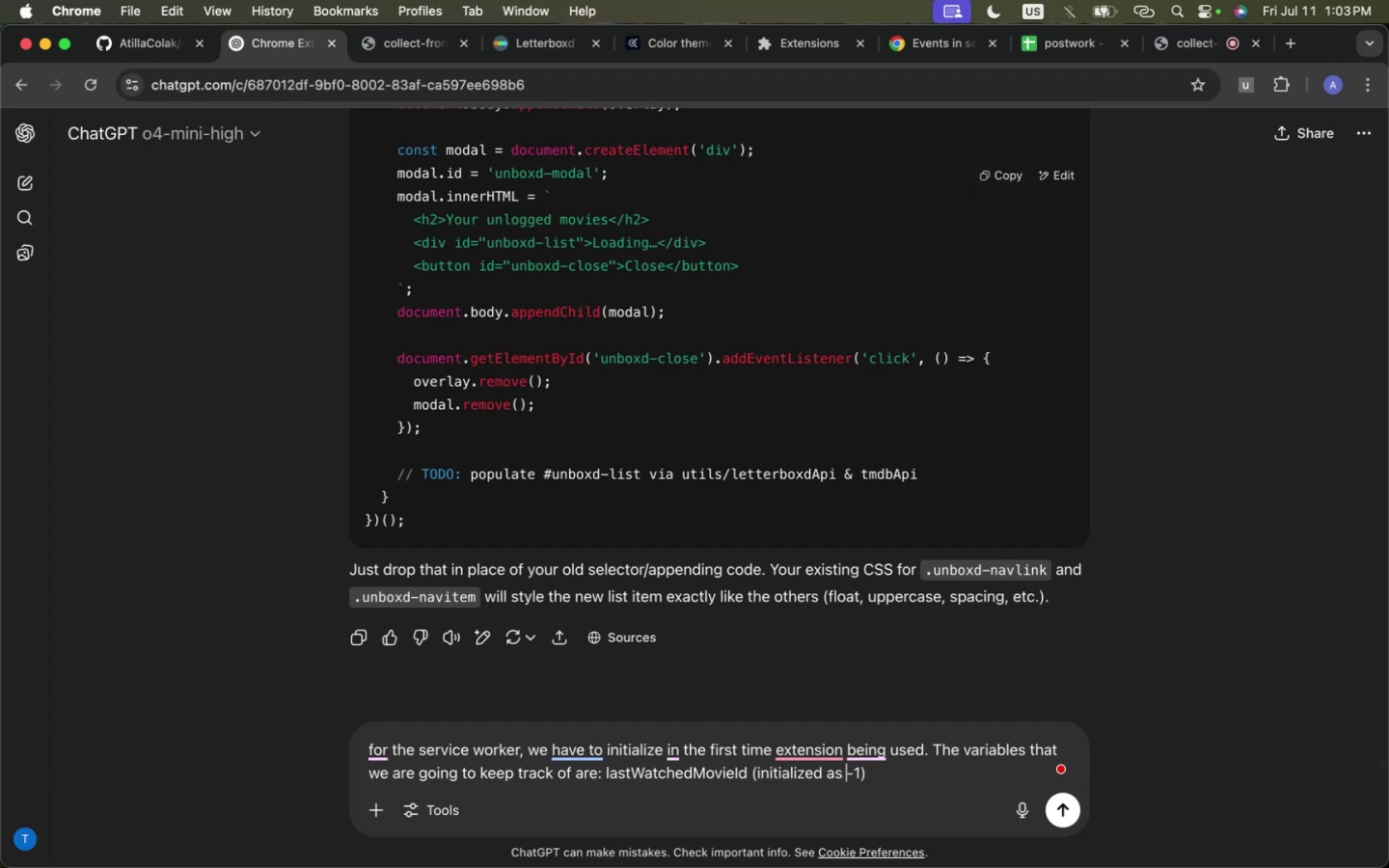 
key(Alt+ArrowLeft)
 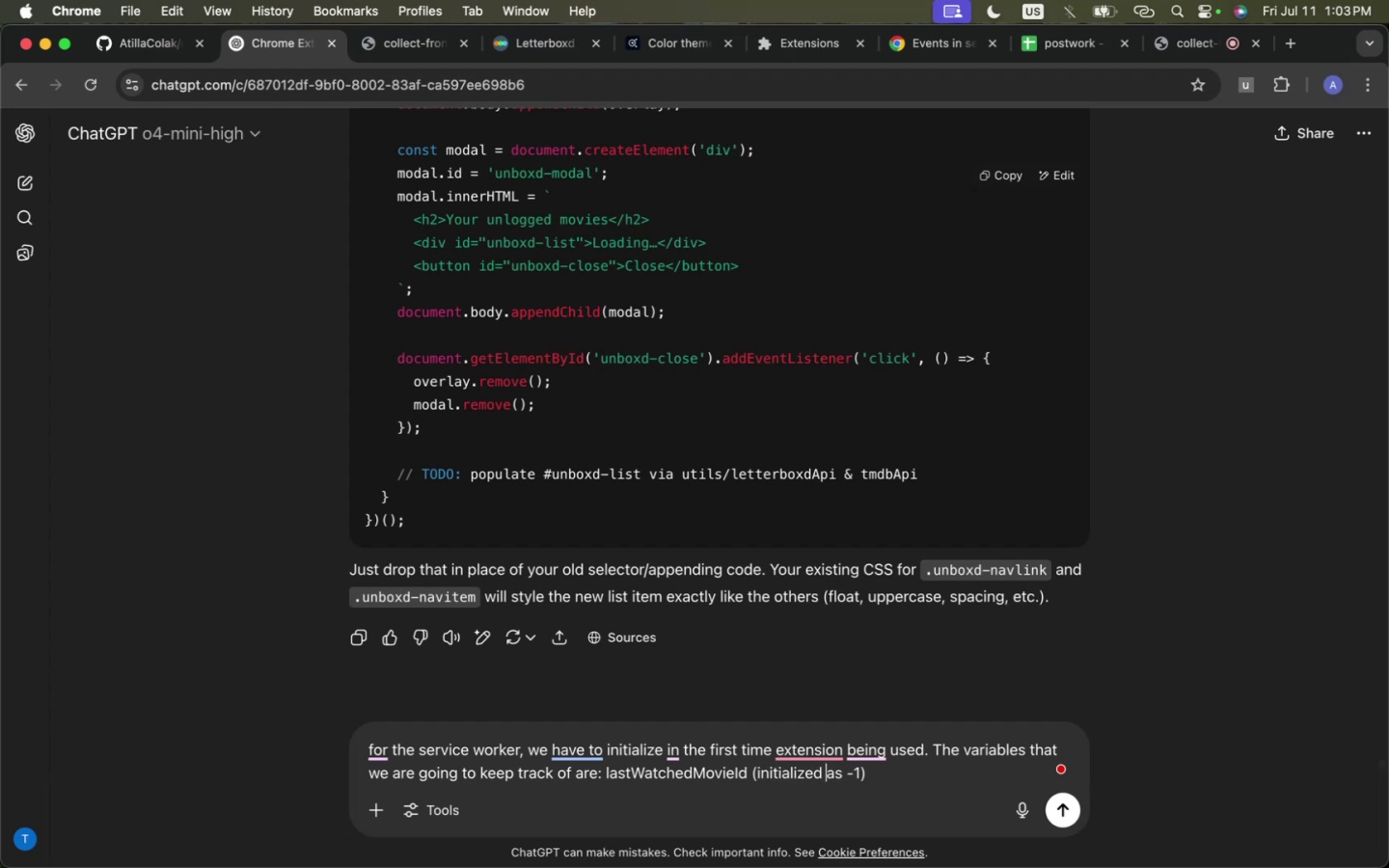 
key(Alt+ArrowLeft)
 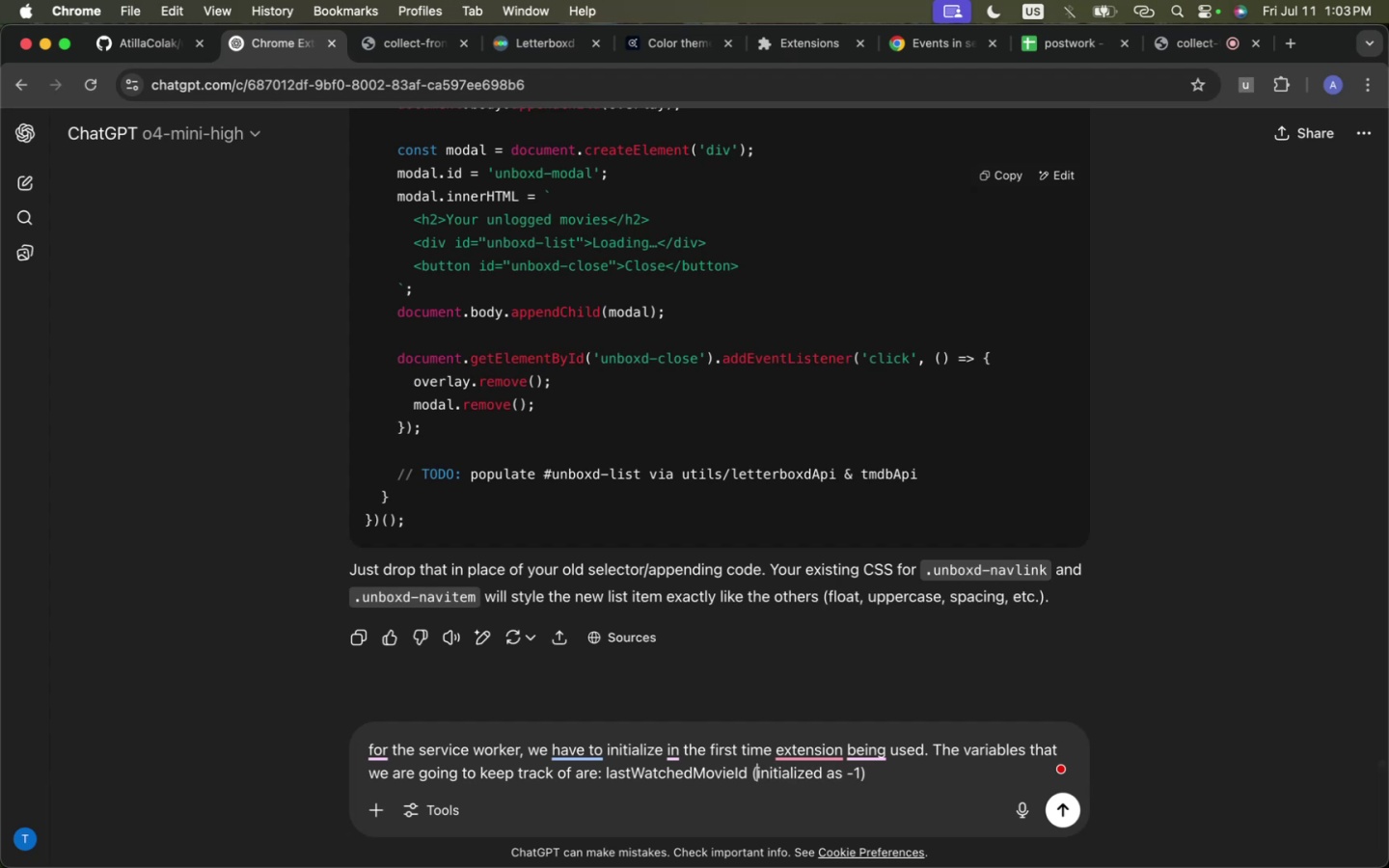 
key(Alt+ArrowLeft)
 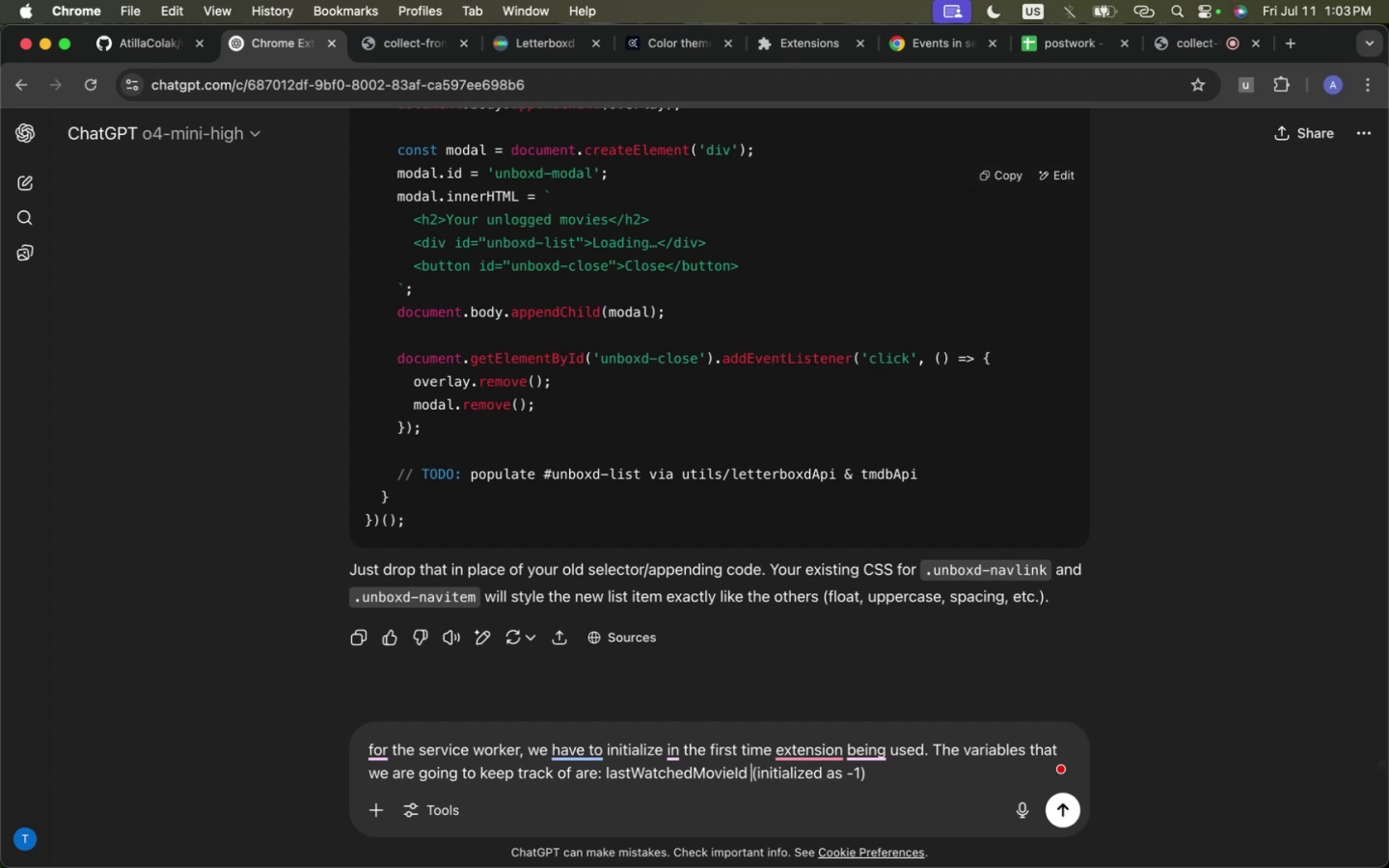 
key(Alt+ArrowRight)
 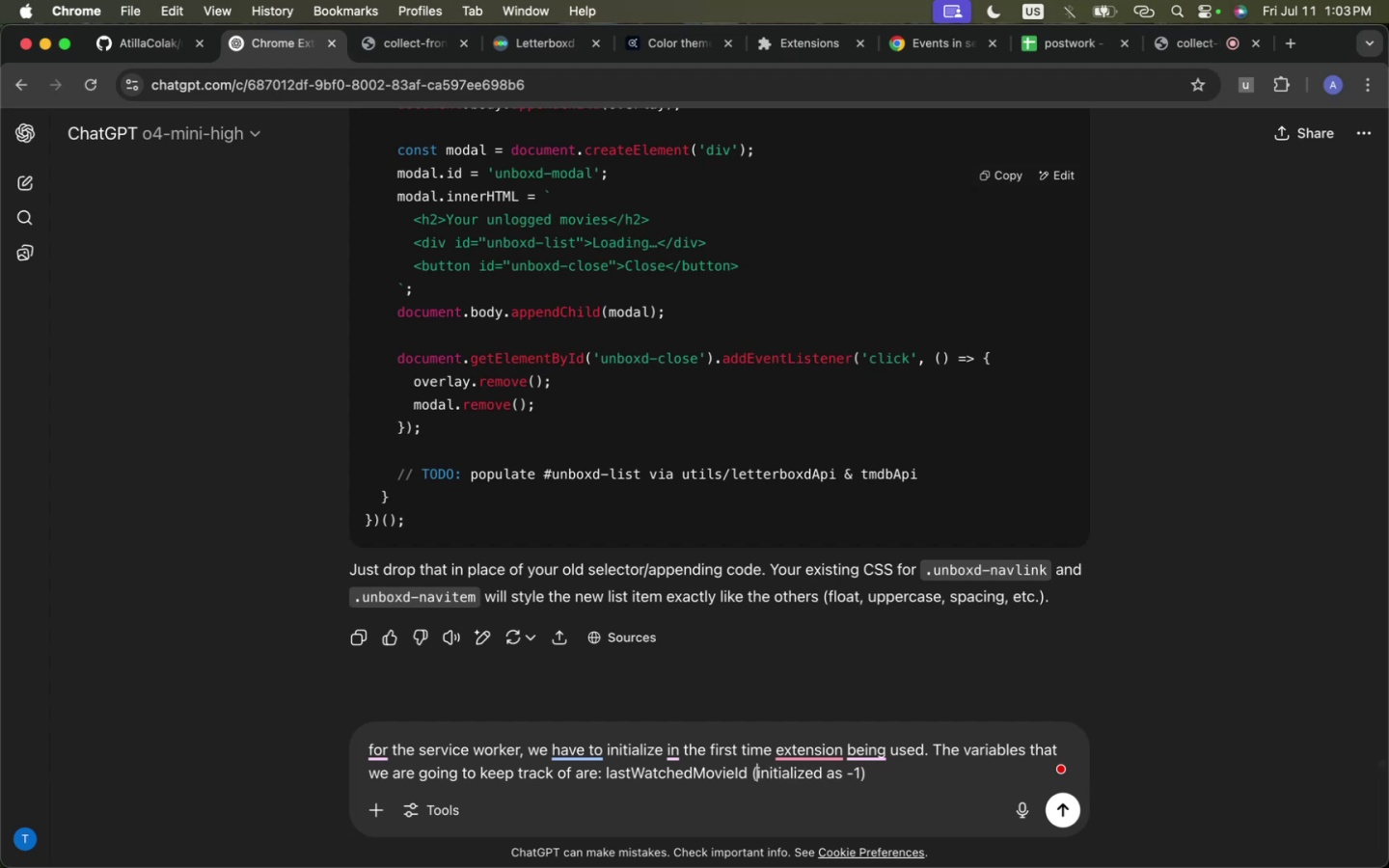 
type(both )
 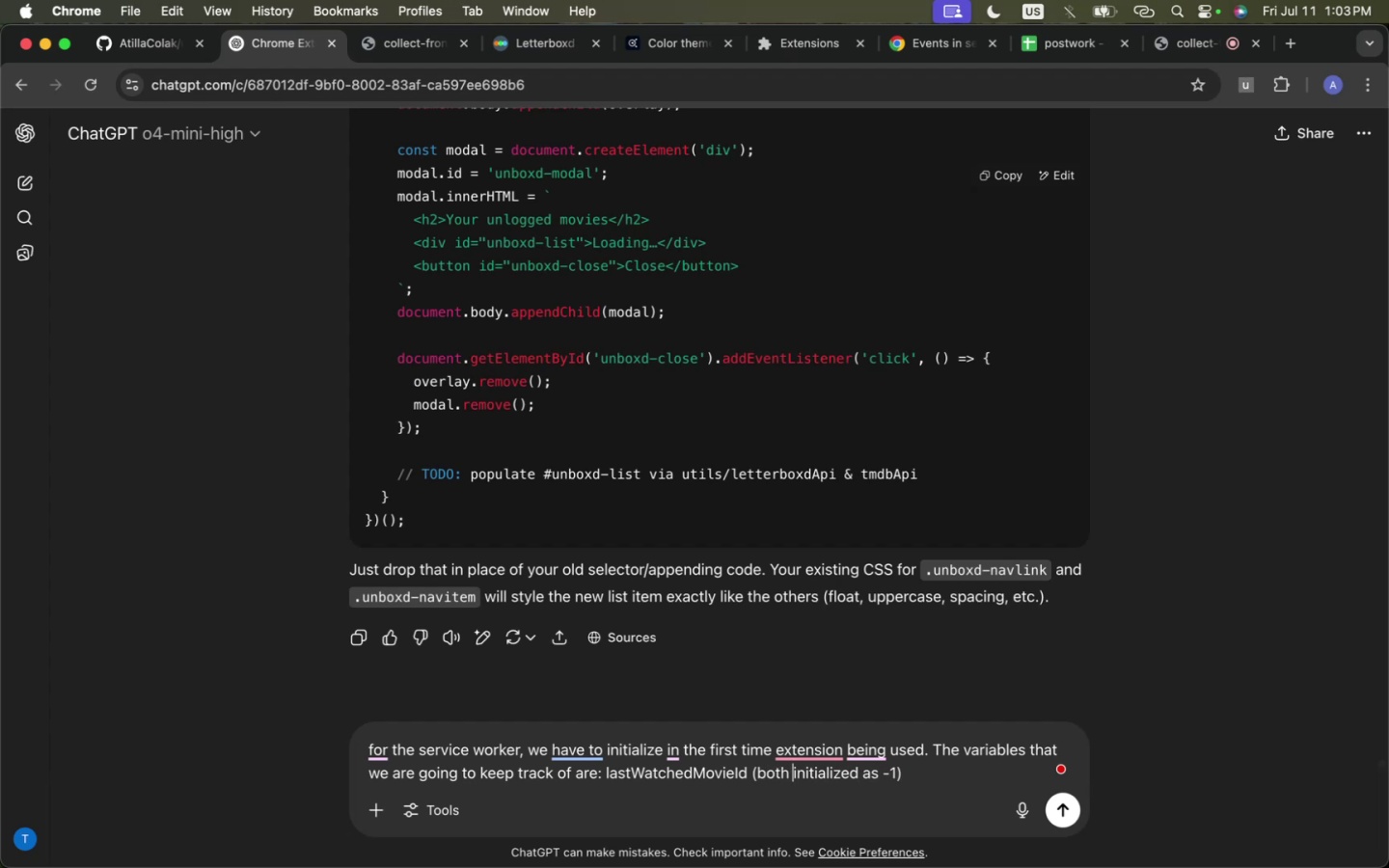 
key(Alt+ArrowLeft)
 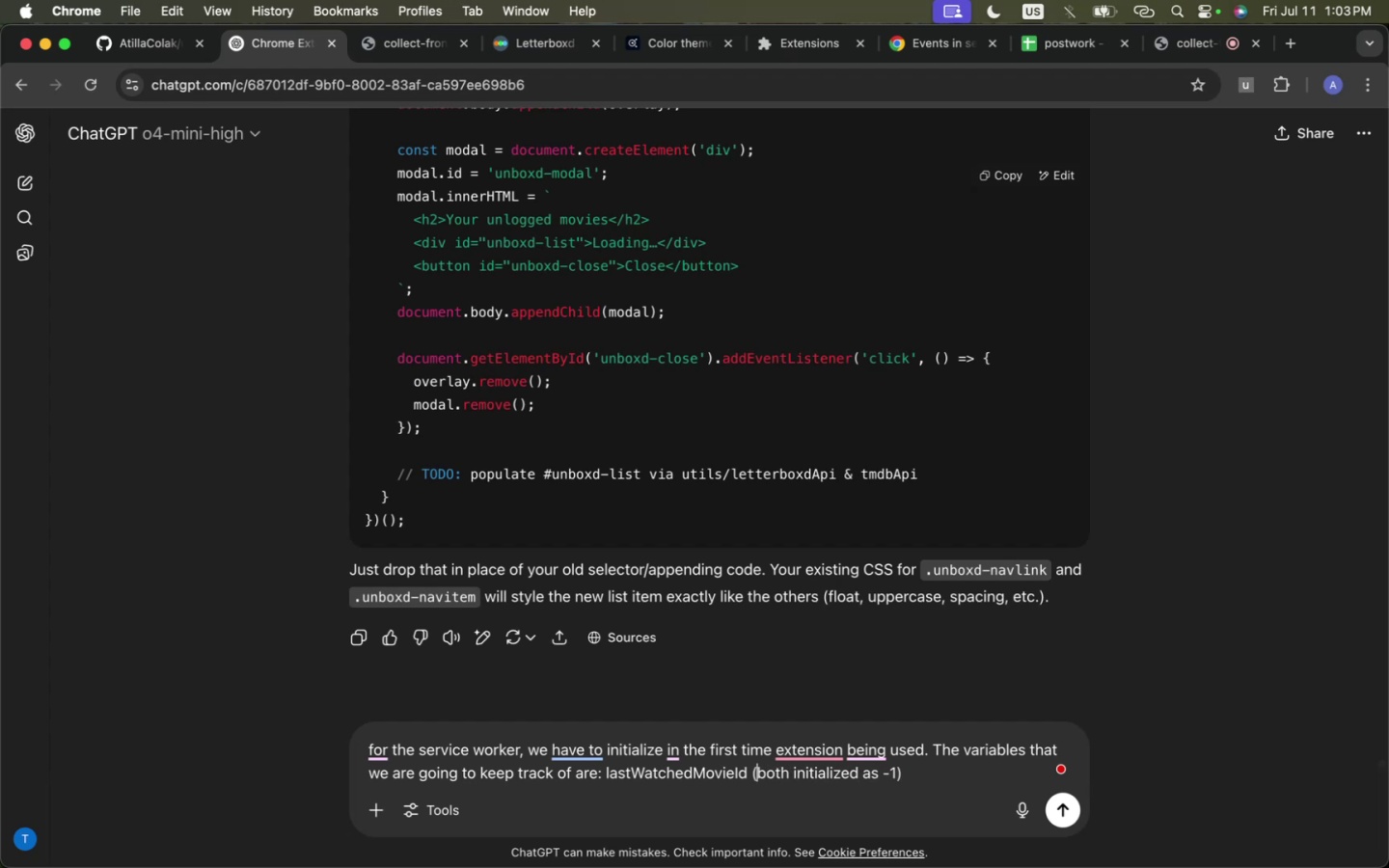 
key(Alt+ArrowLeft)
 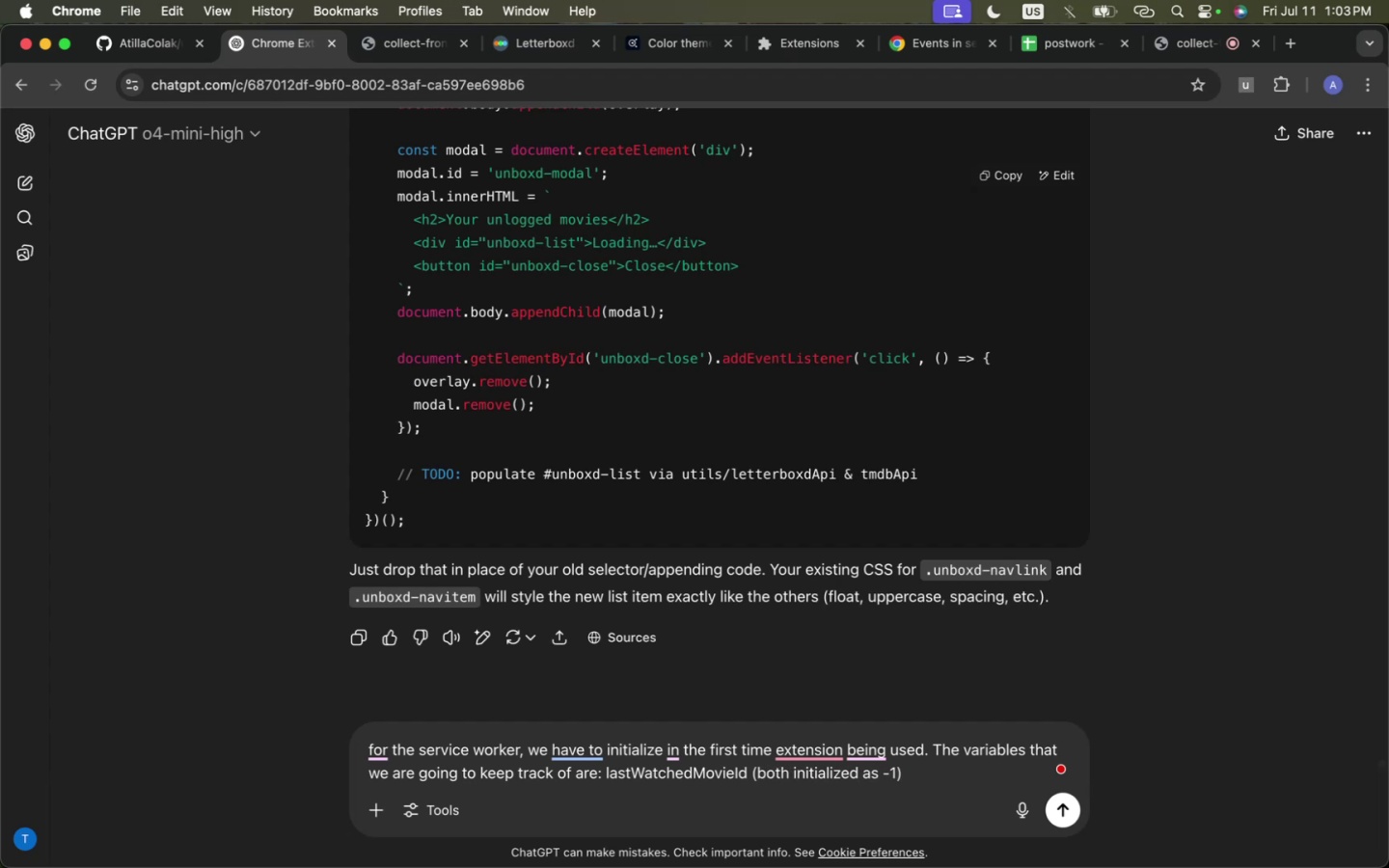 
type(na)
key(Backspace)
key(Backspace)
type(and lastWaitlistedMovieId )
 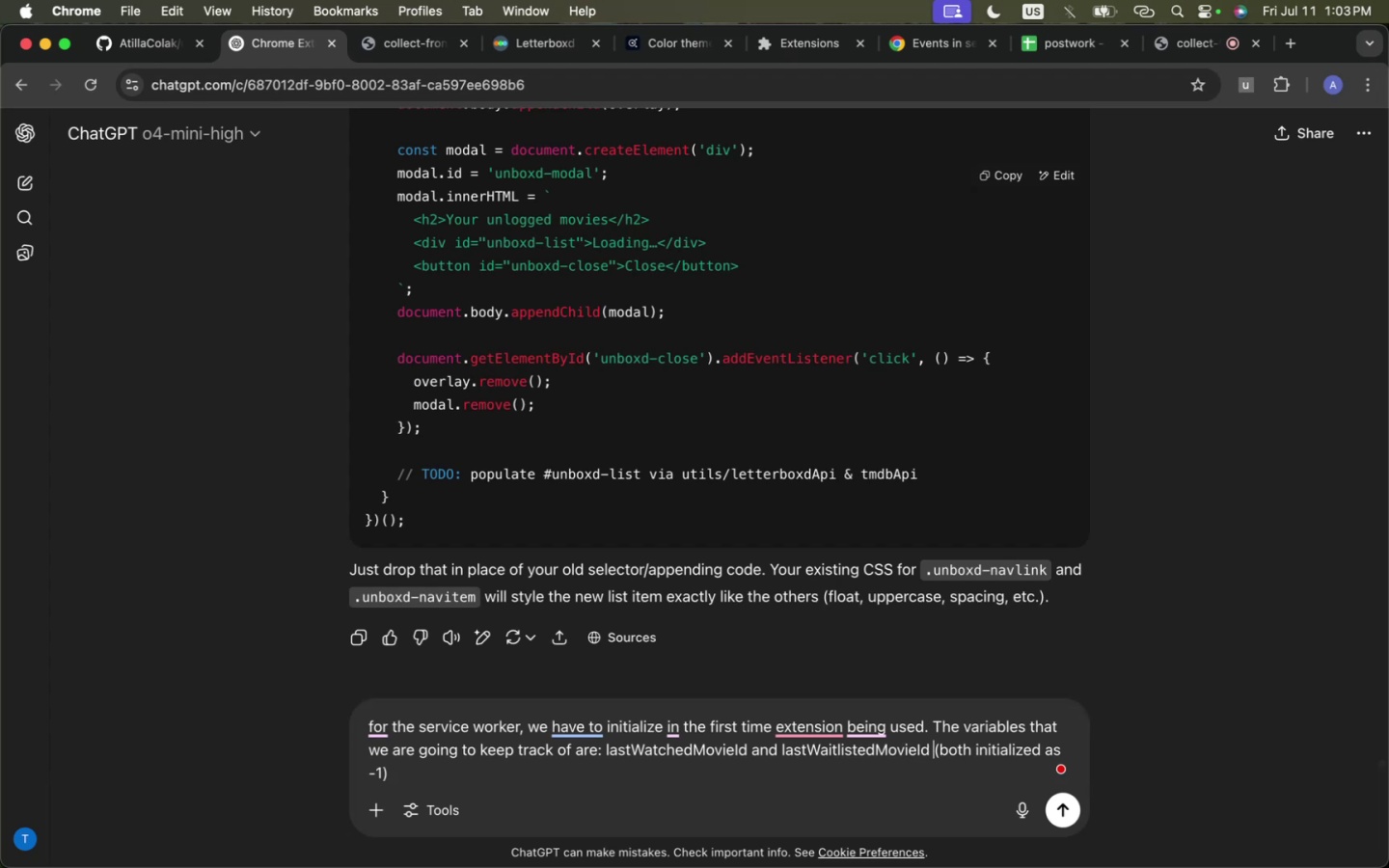 
key(ArrowDown)
 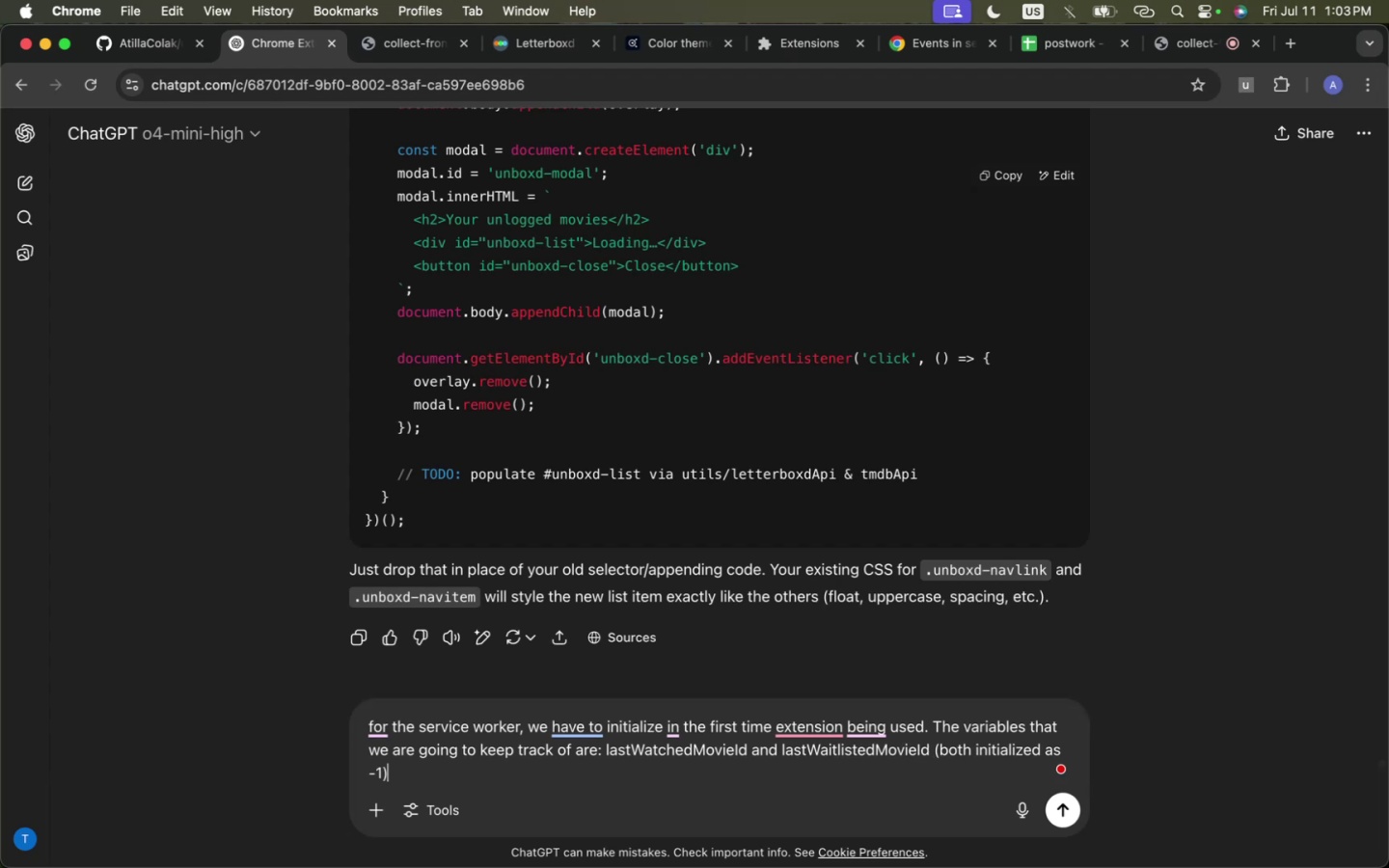 
type(. T)
key(Backspace)
type(We will also store the movo)
key(Backspace)
type(ies.json in the )
 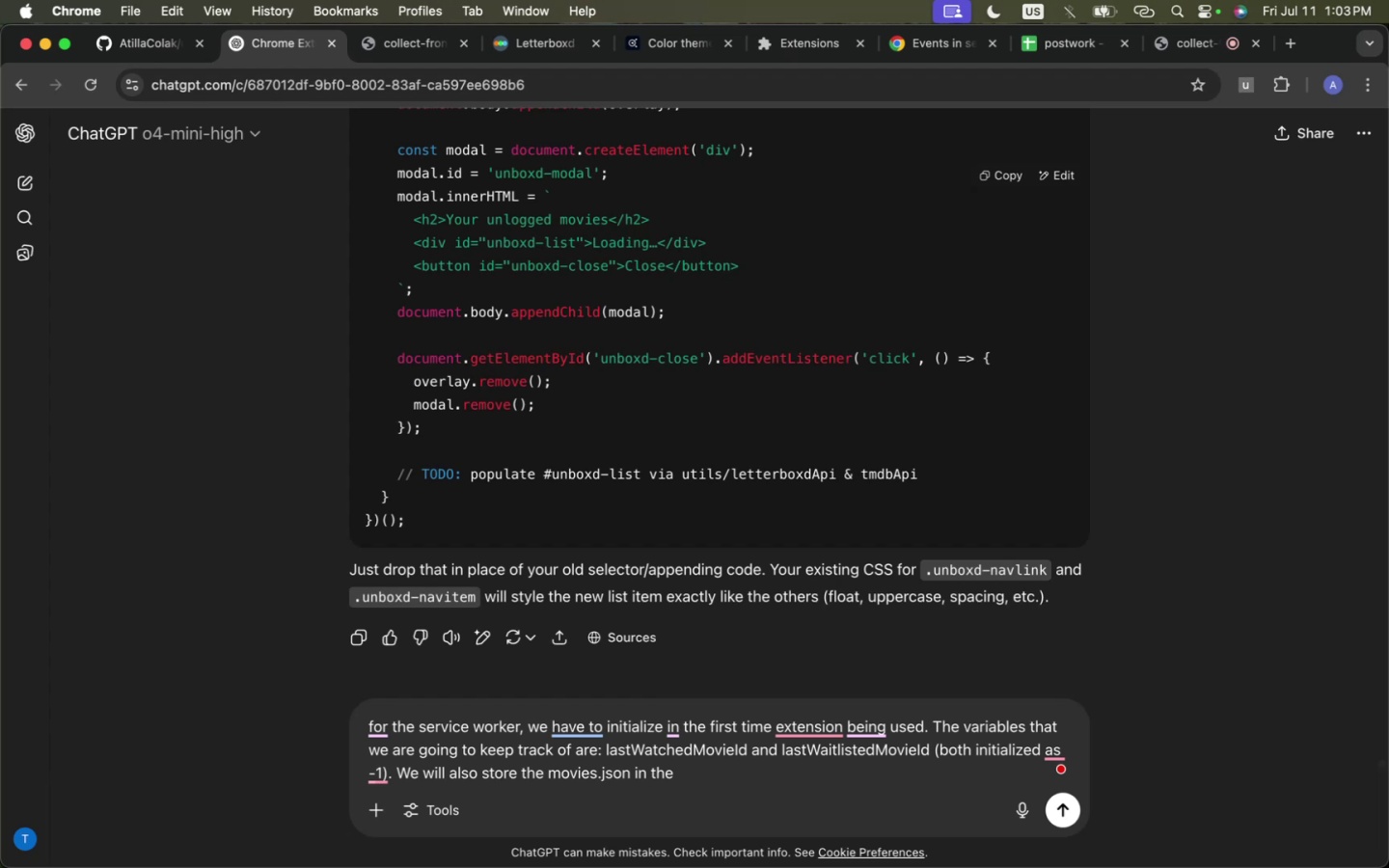 
key(Meta+CommandLeft)
 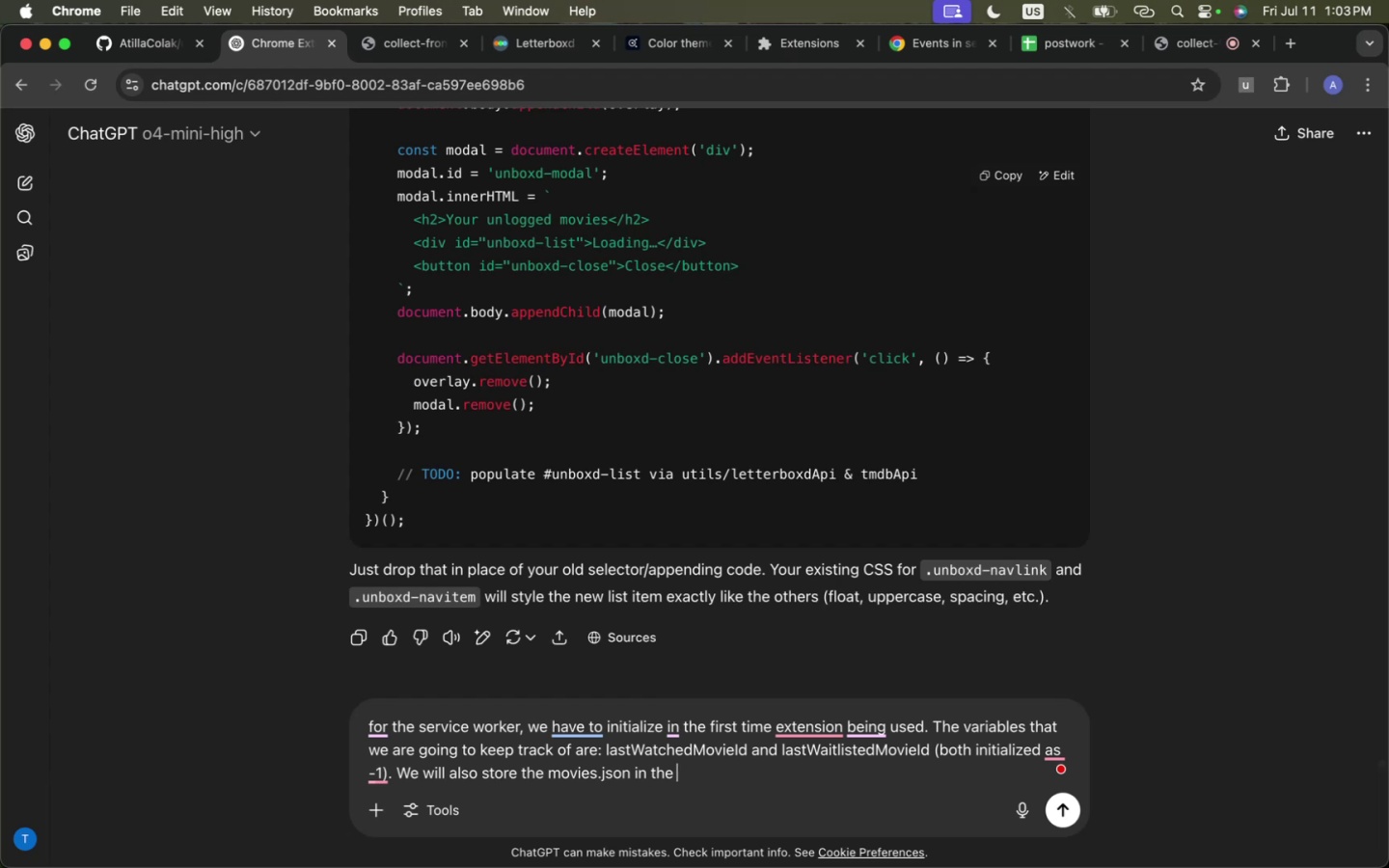 
key(Meta+Tab)
 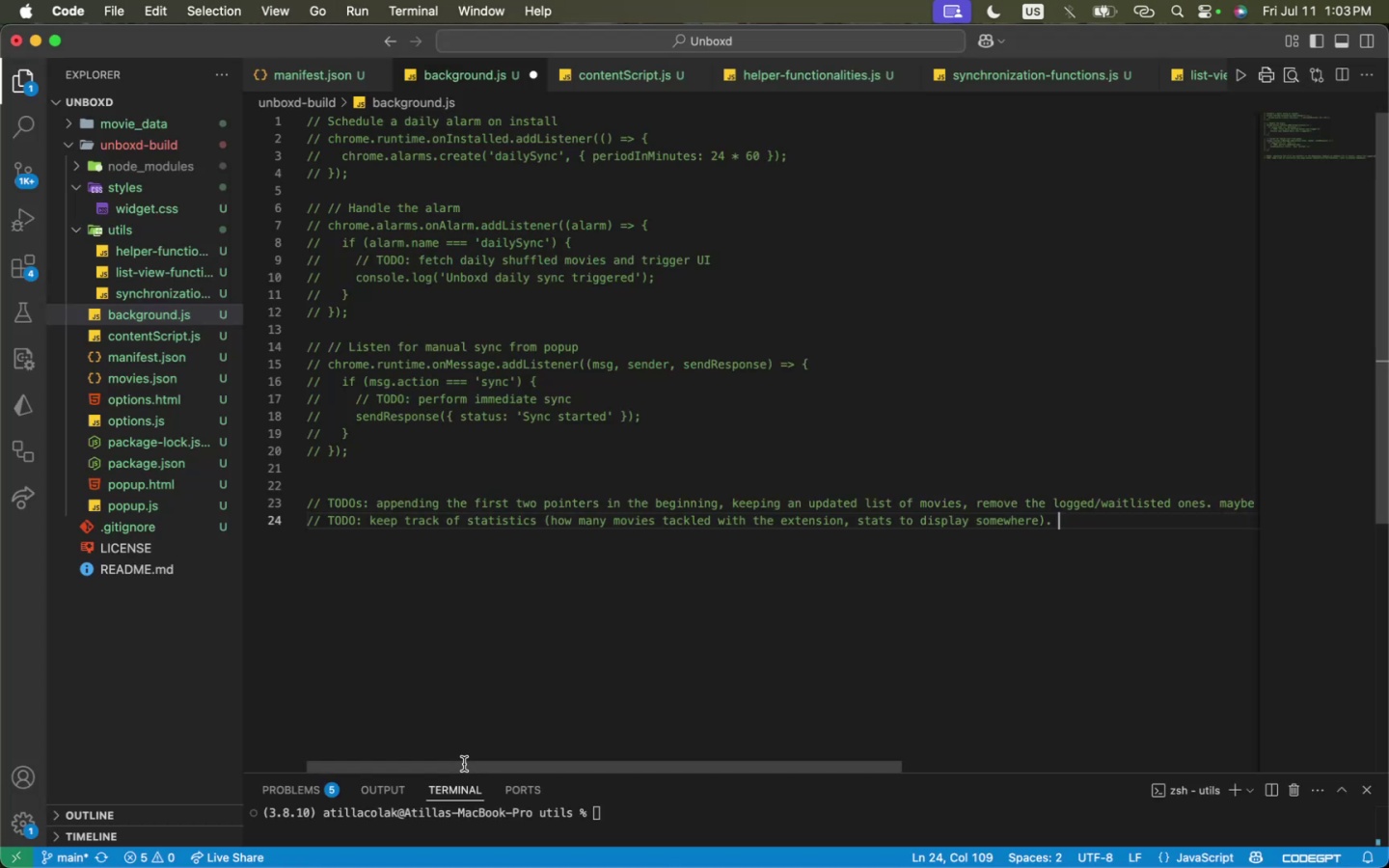 
key(Meta+CommandLeft)
 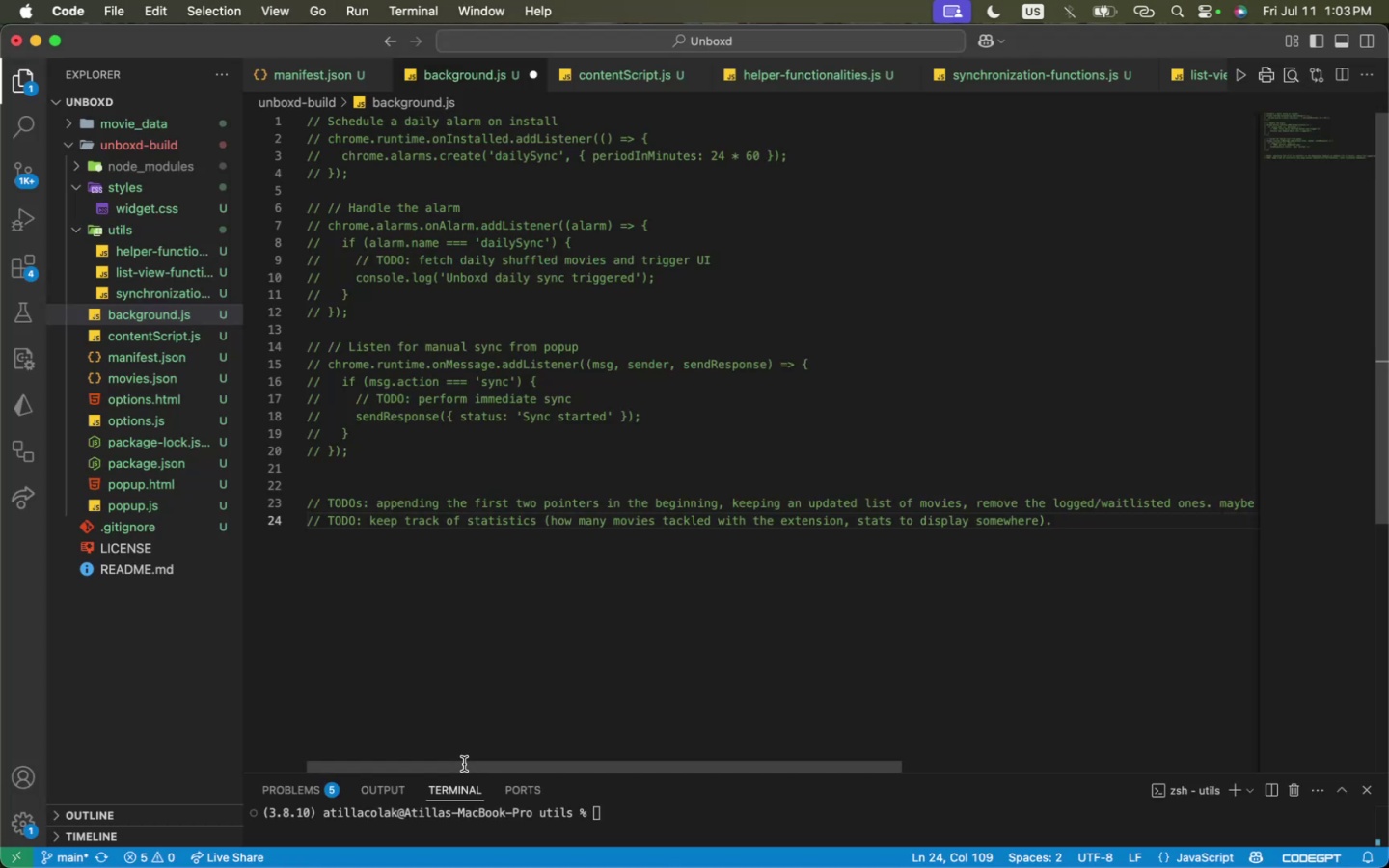 
key(Meta+Tab)
 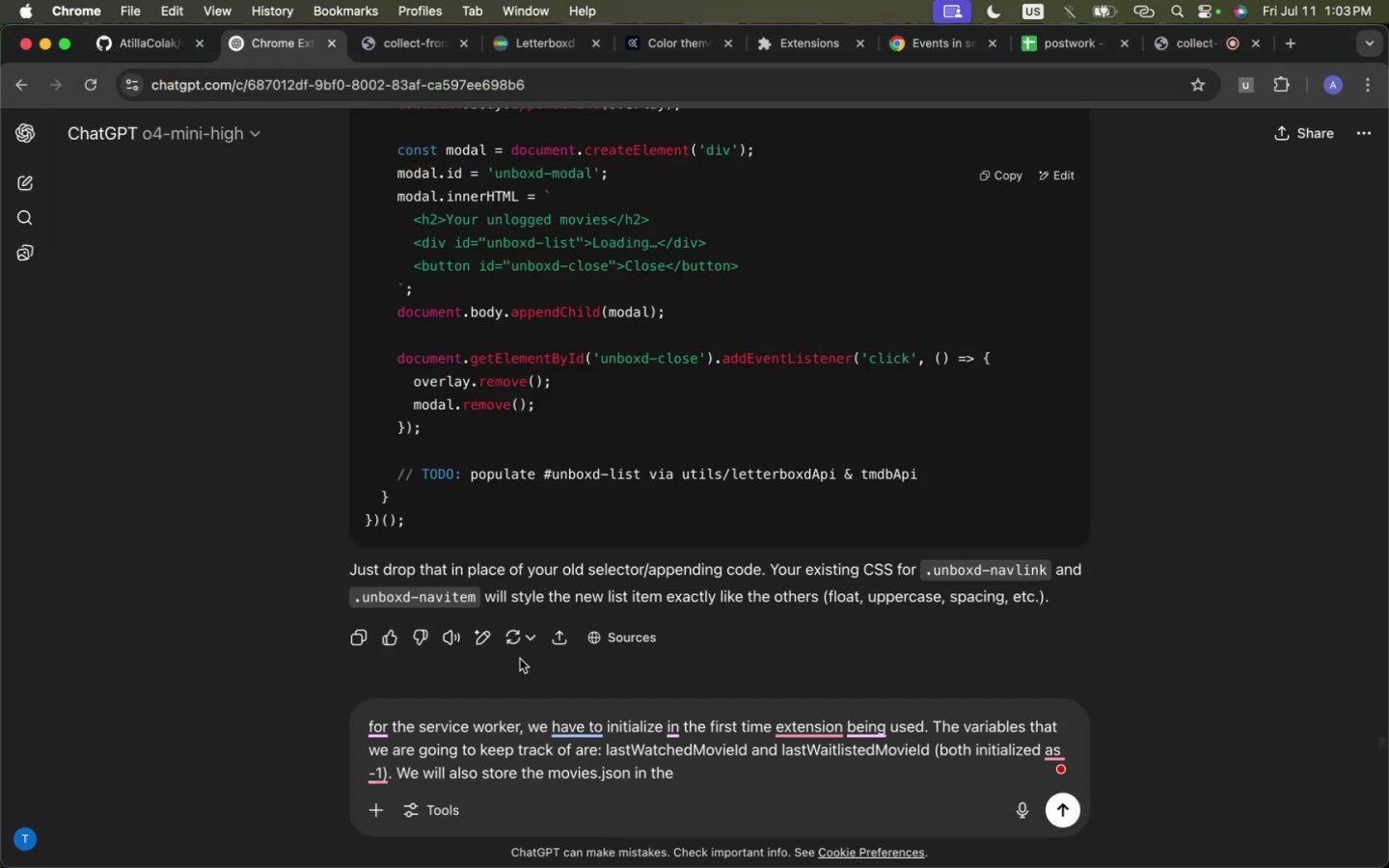 
key(Meta+CommandLeft)
 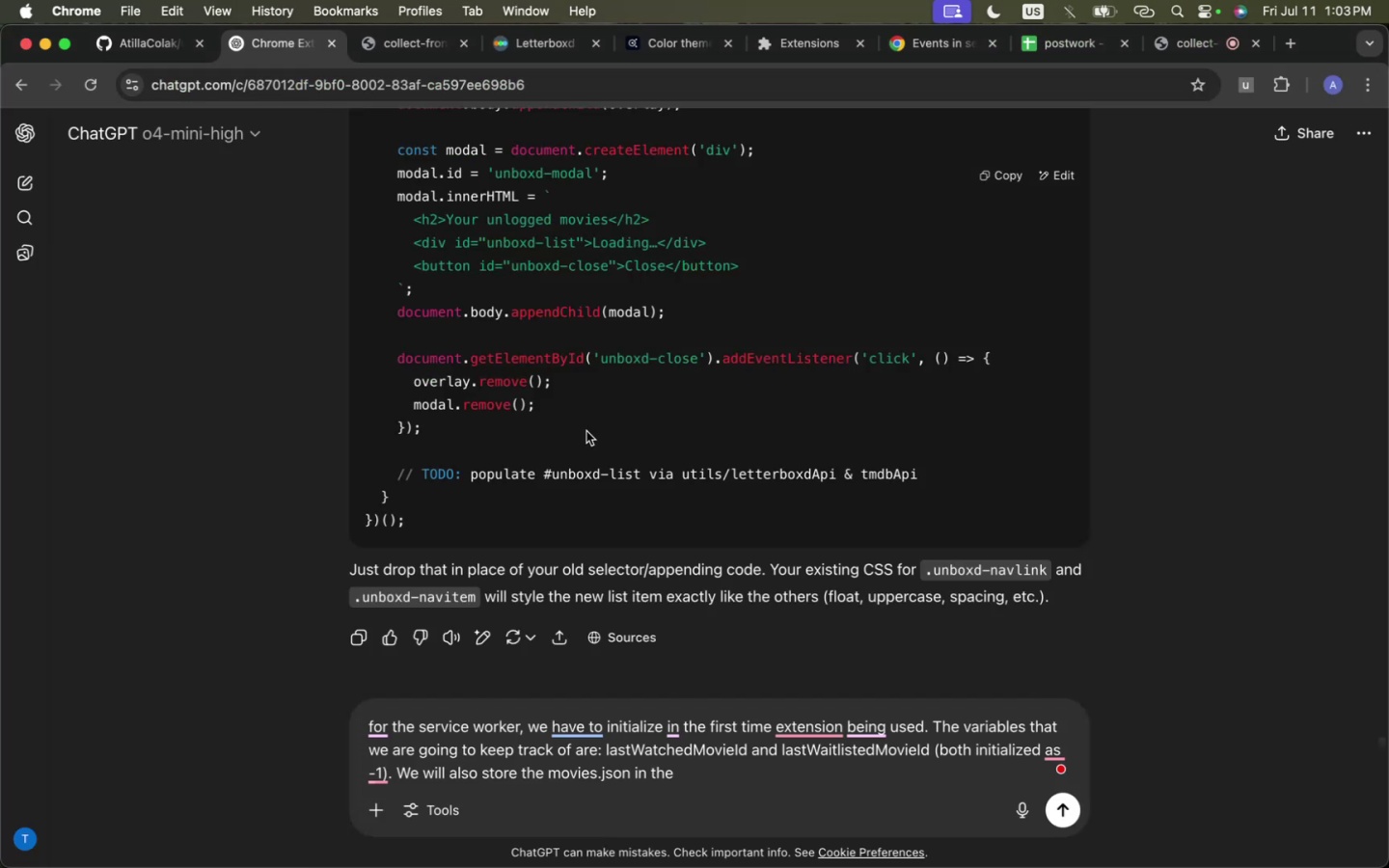 
key(Meta+Tab)
 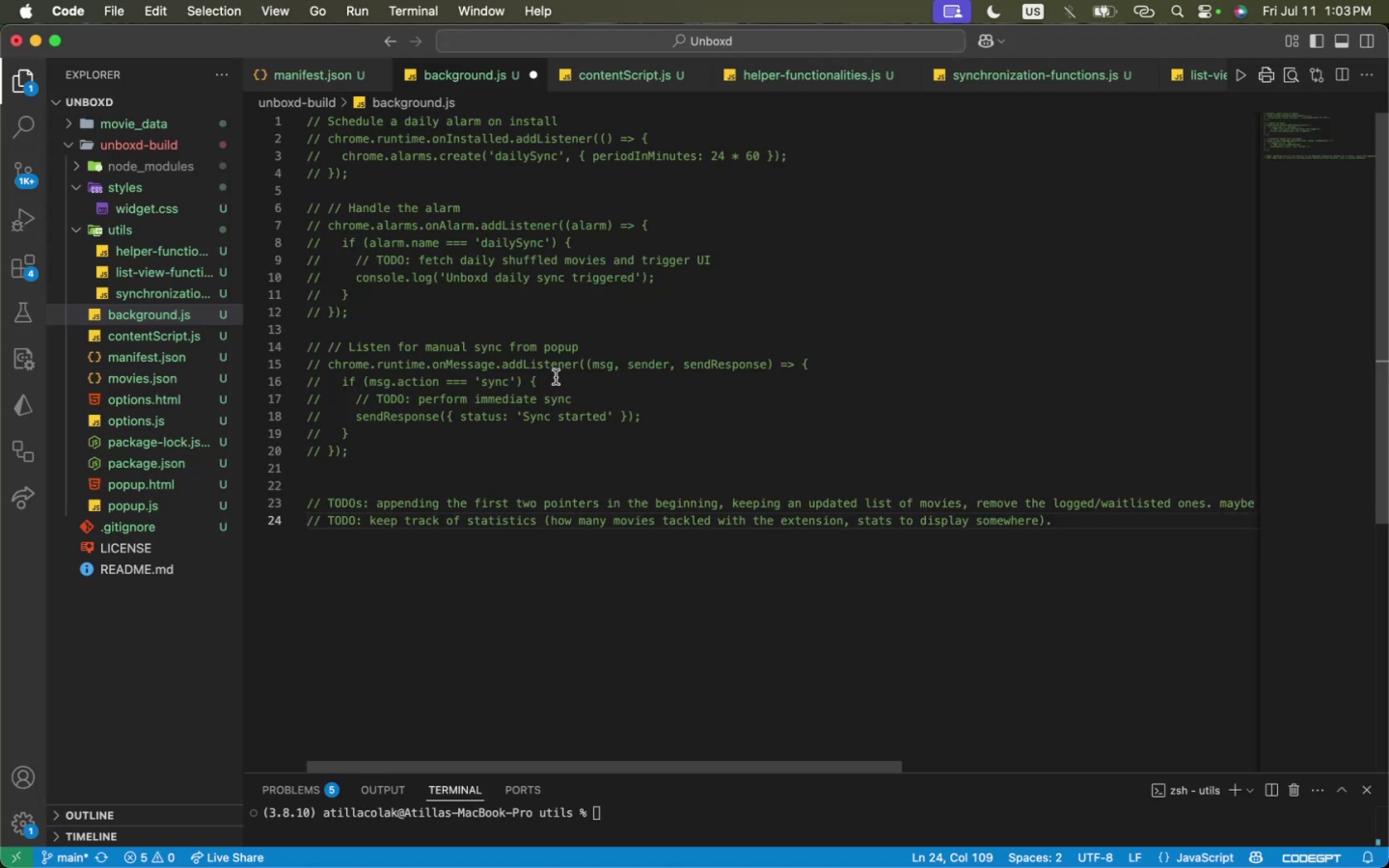 
left_click([544, 355])
 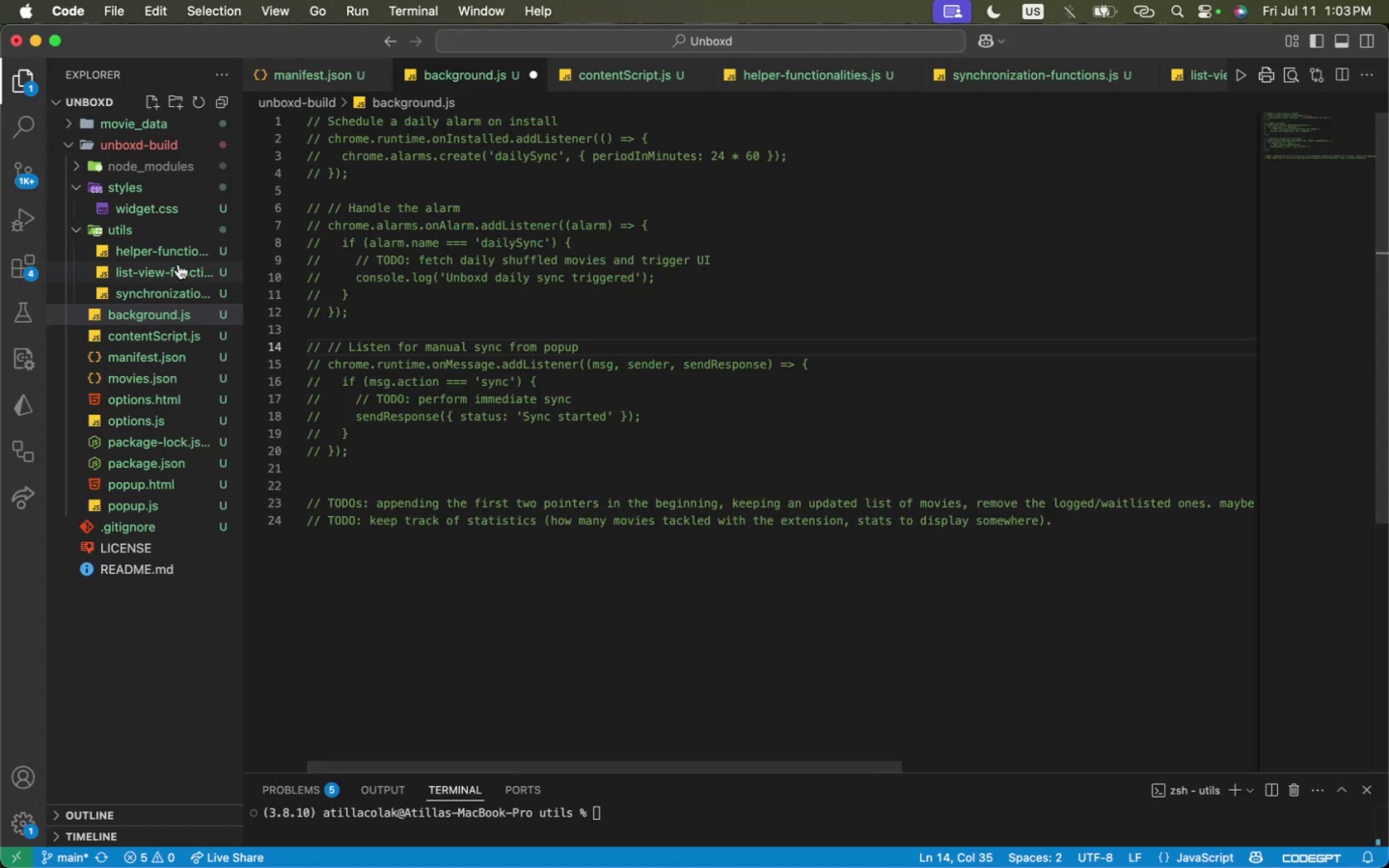 
left_click([500, 262])
 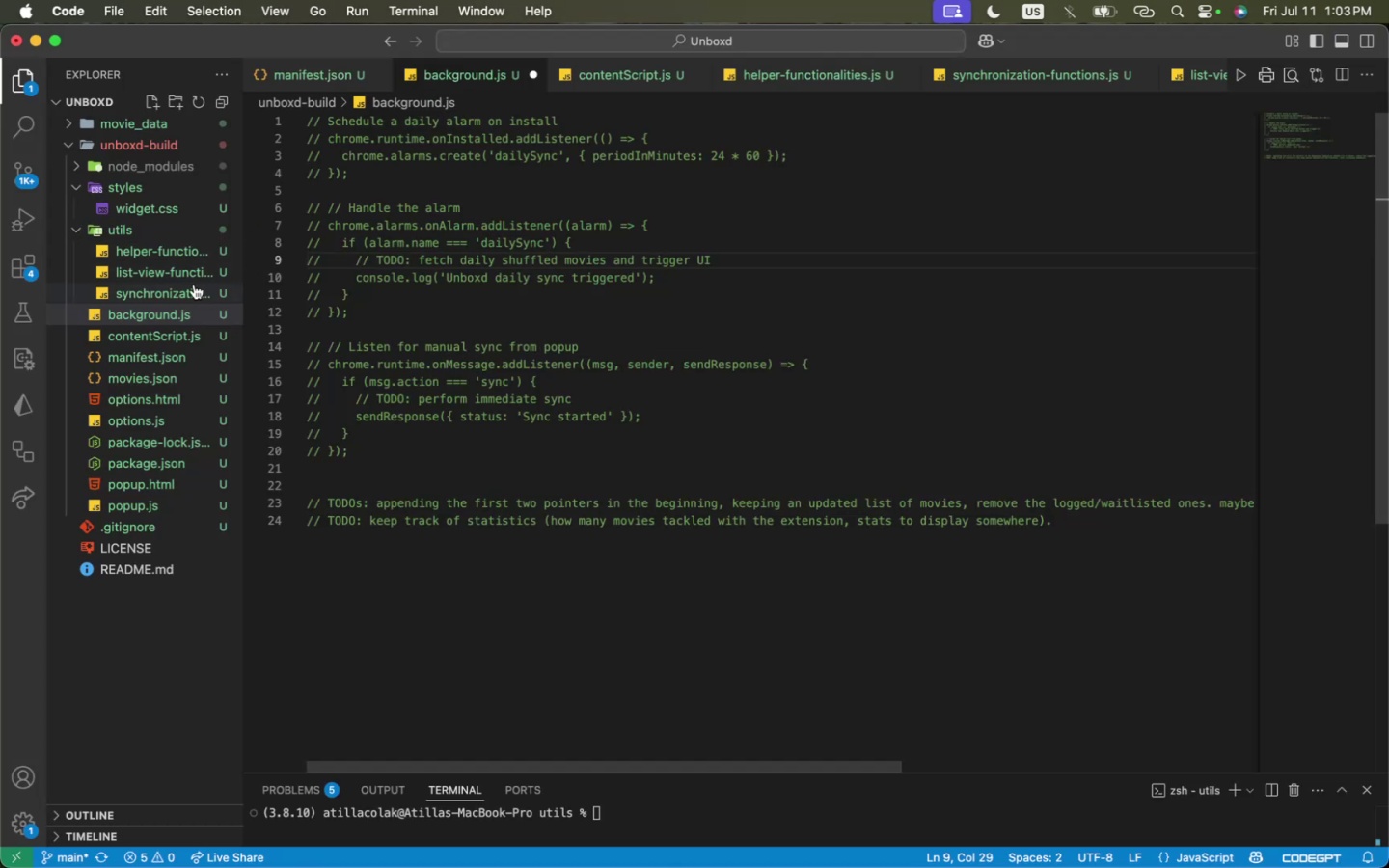 
left_click([190, 285])
 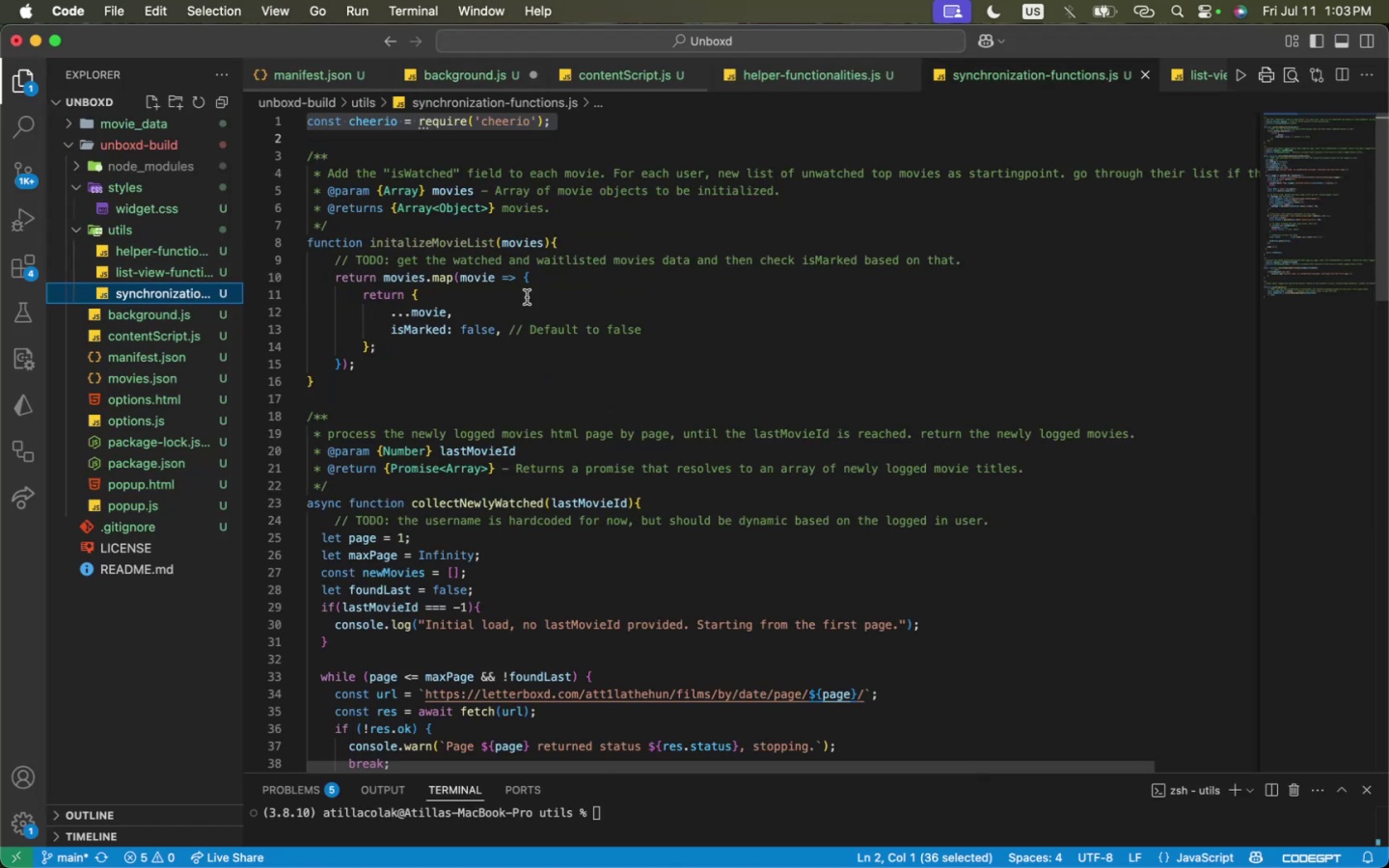 
scroll: coordinate [585, 301], scroll_direction: up, amount: 24.0
 